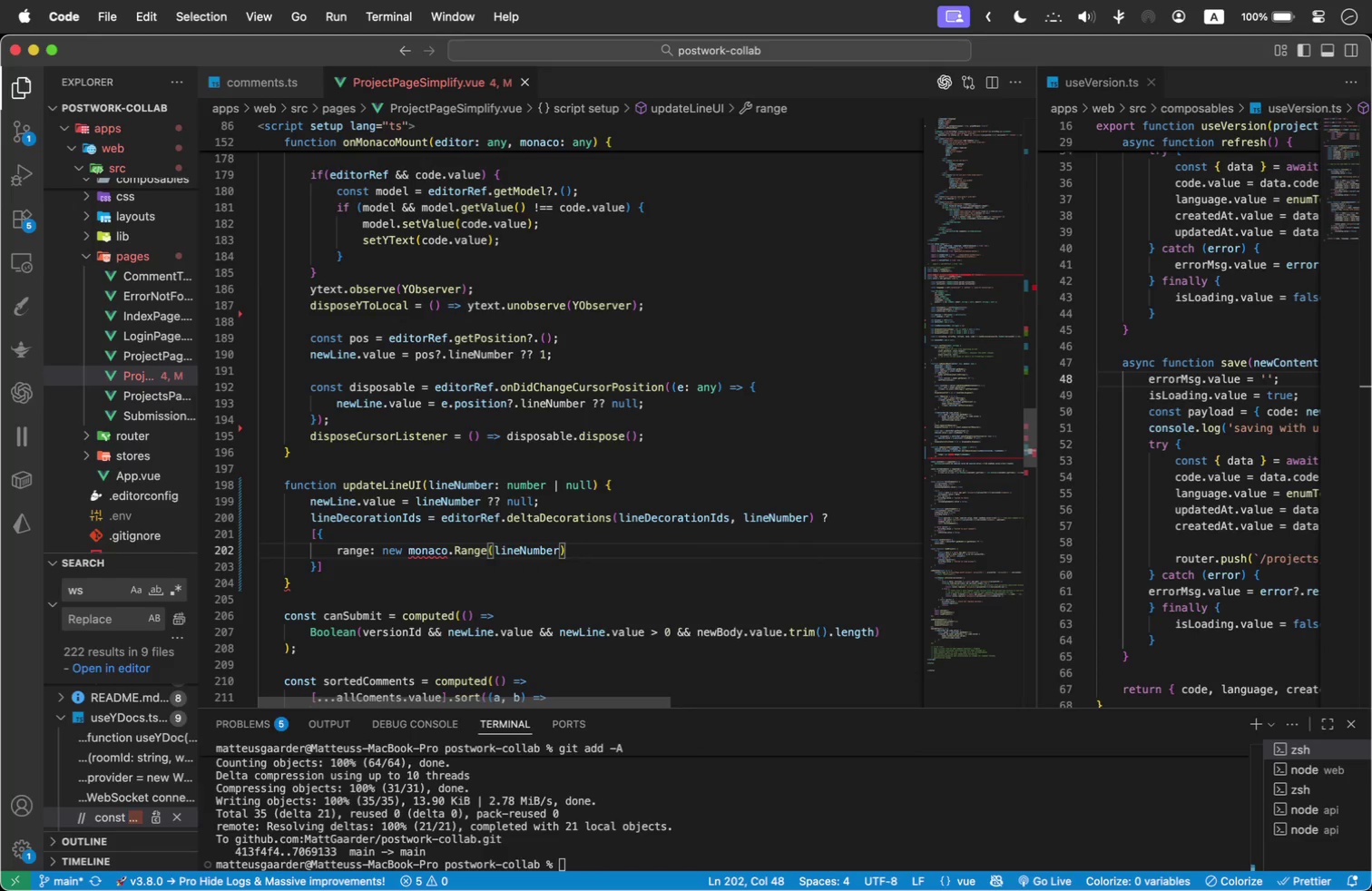 
key(ArrowLeft)
 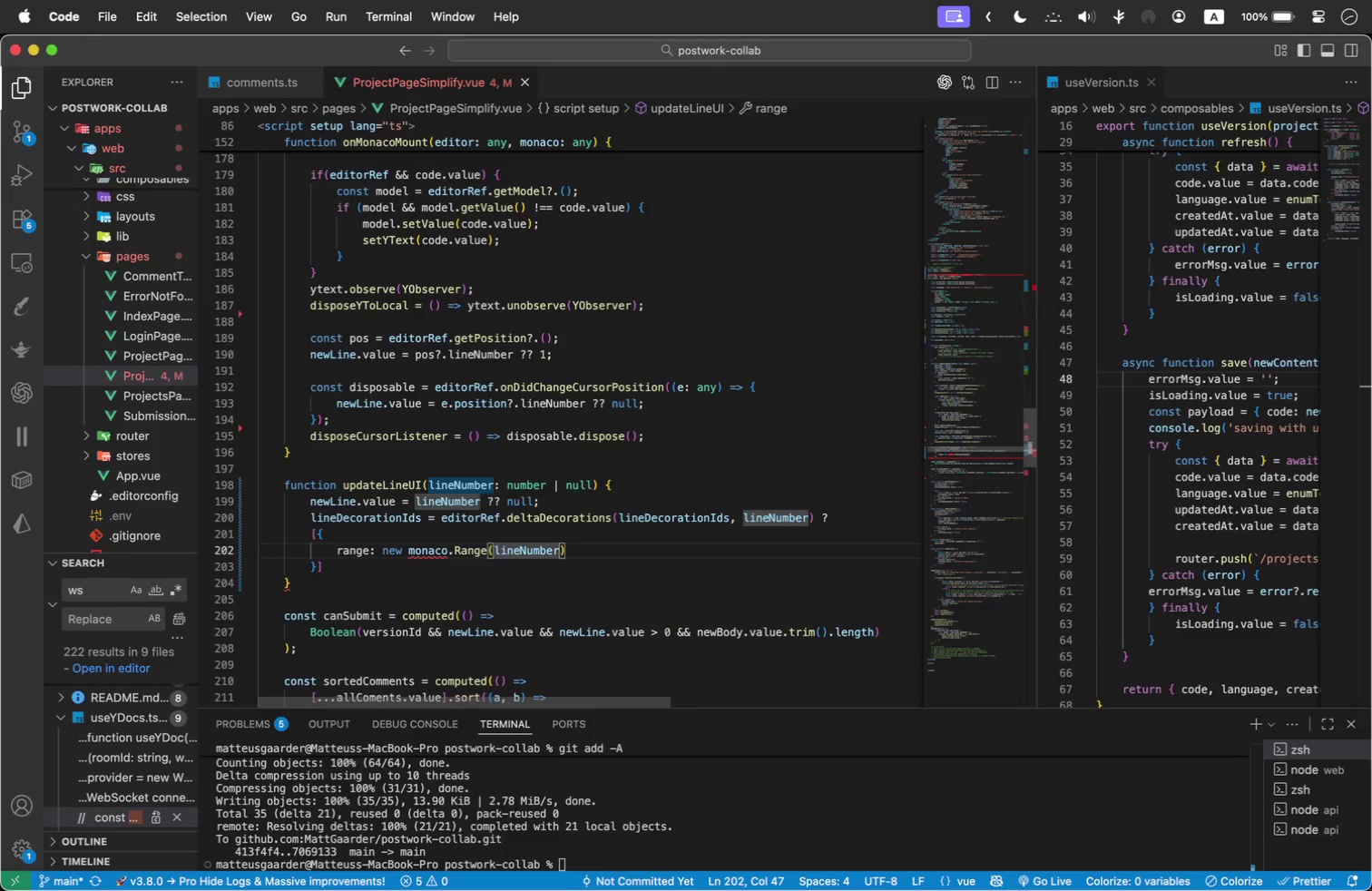 
type(, 1, lineN)
 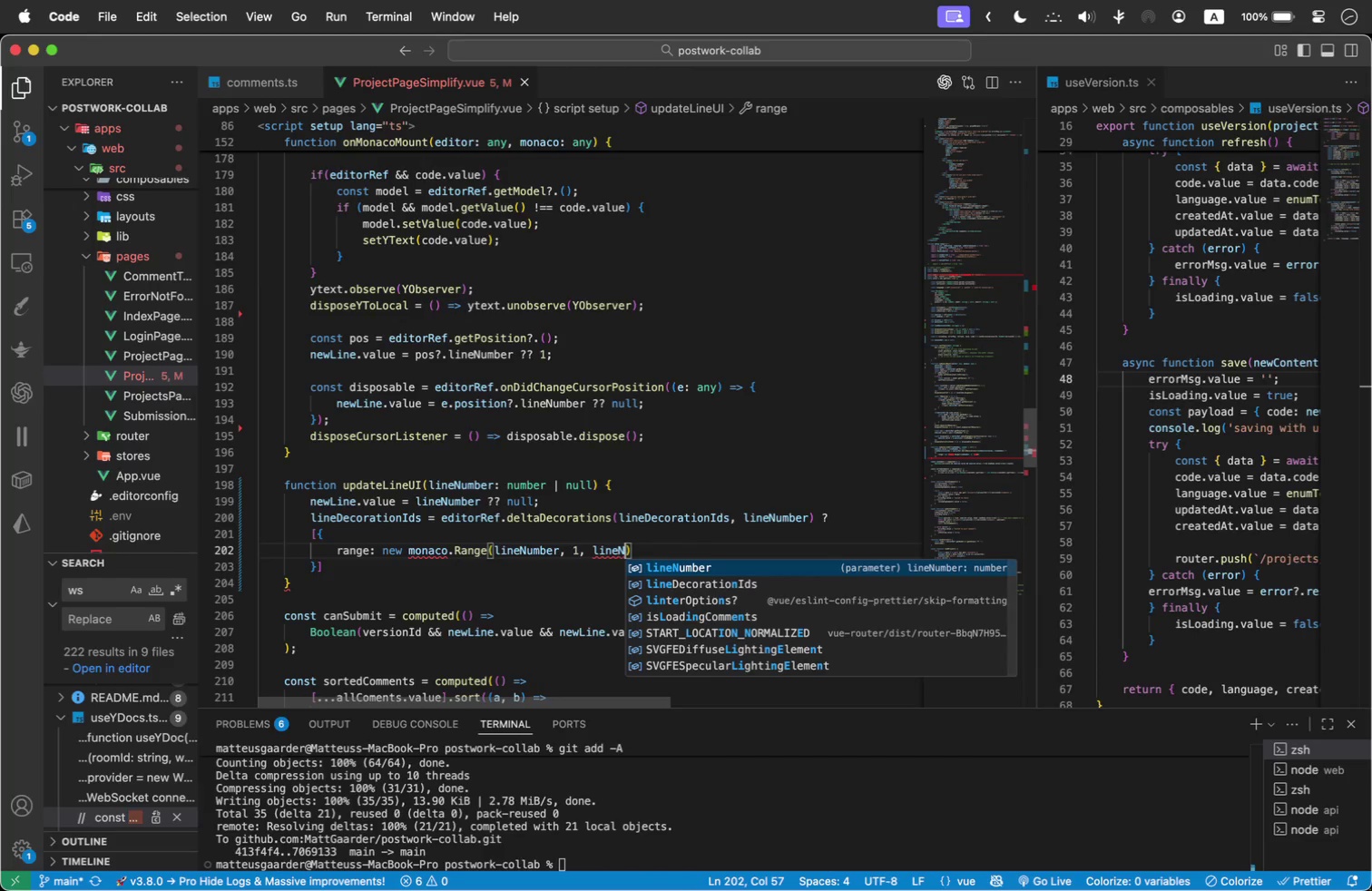 
key(Enter)
 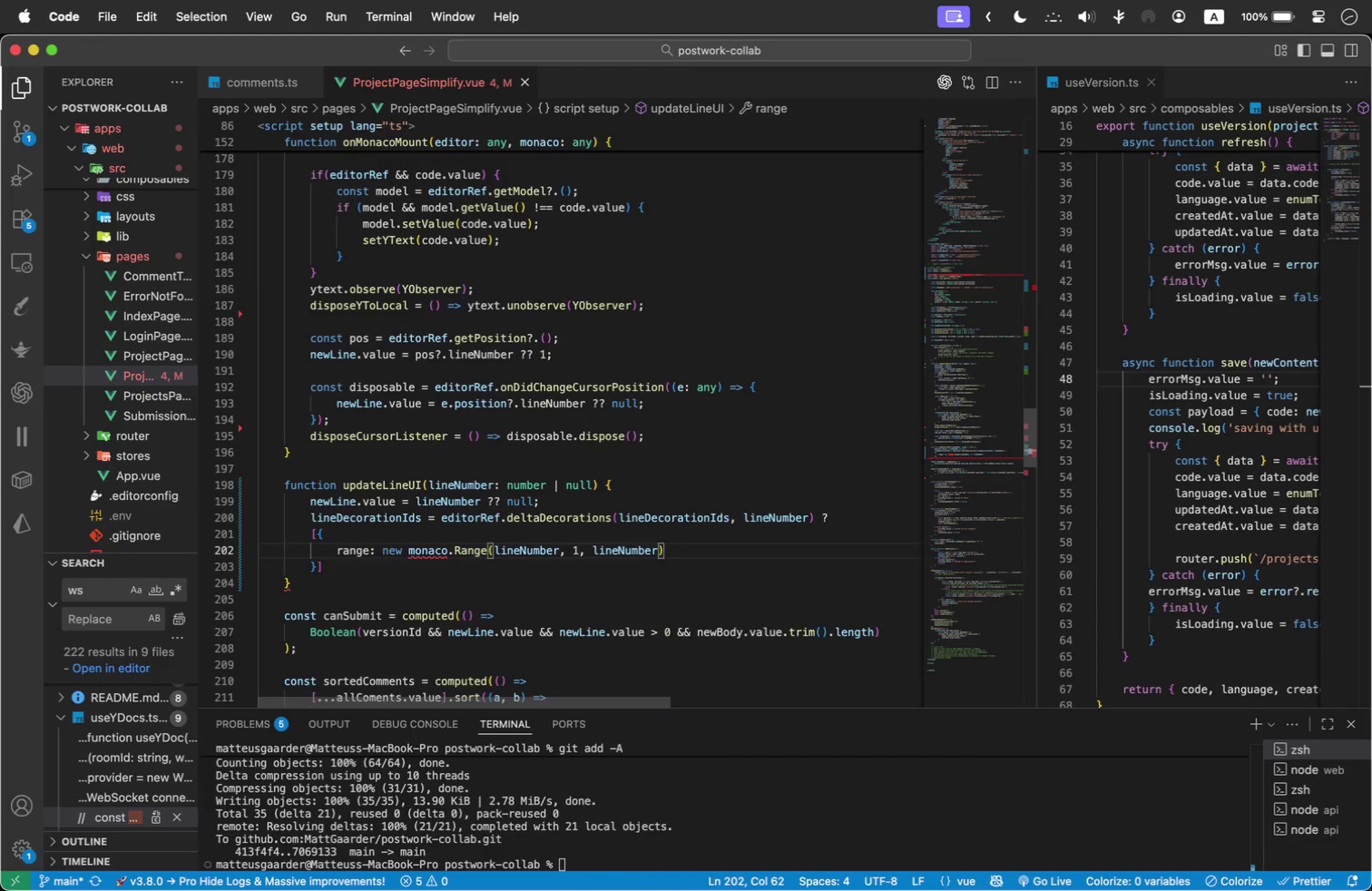 
key(Comma)
 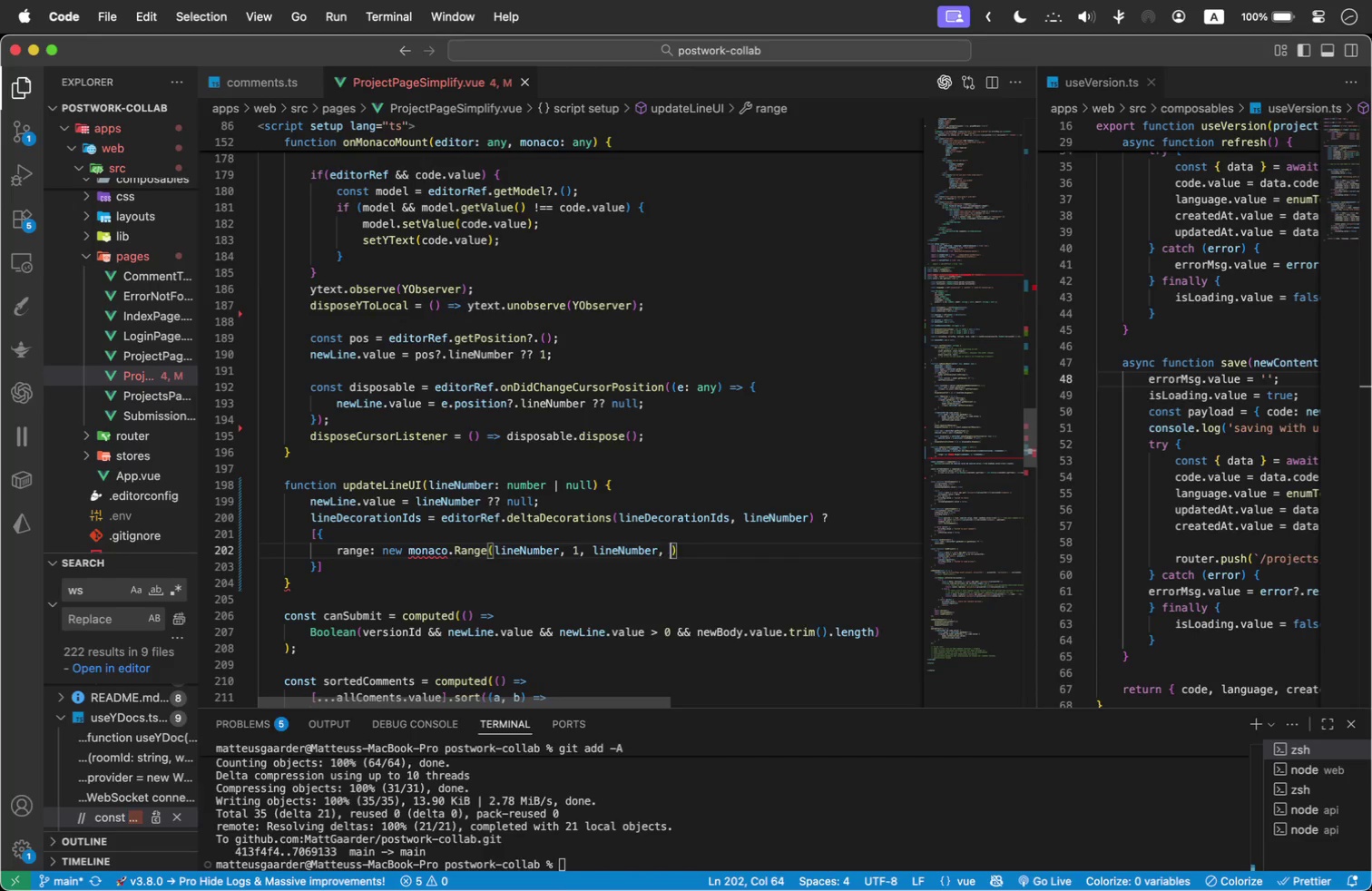 
key(Space)
 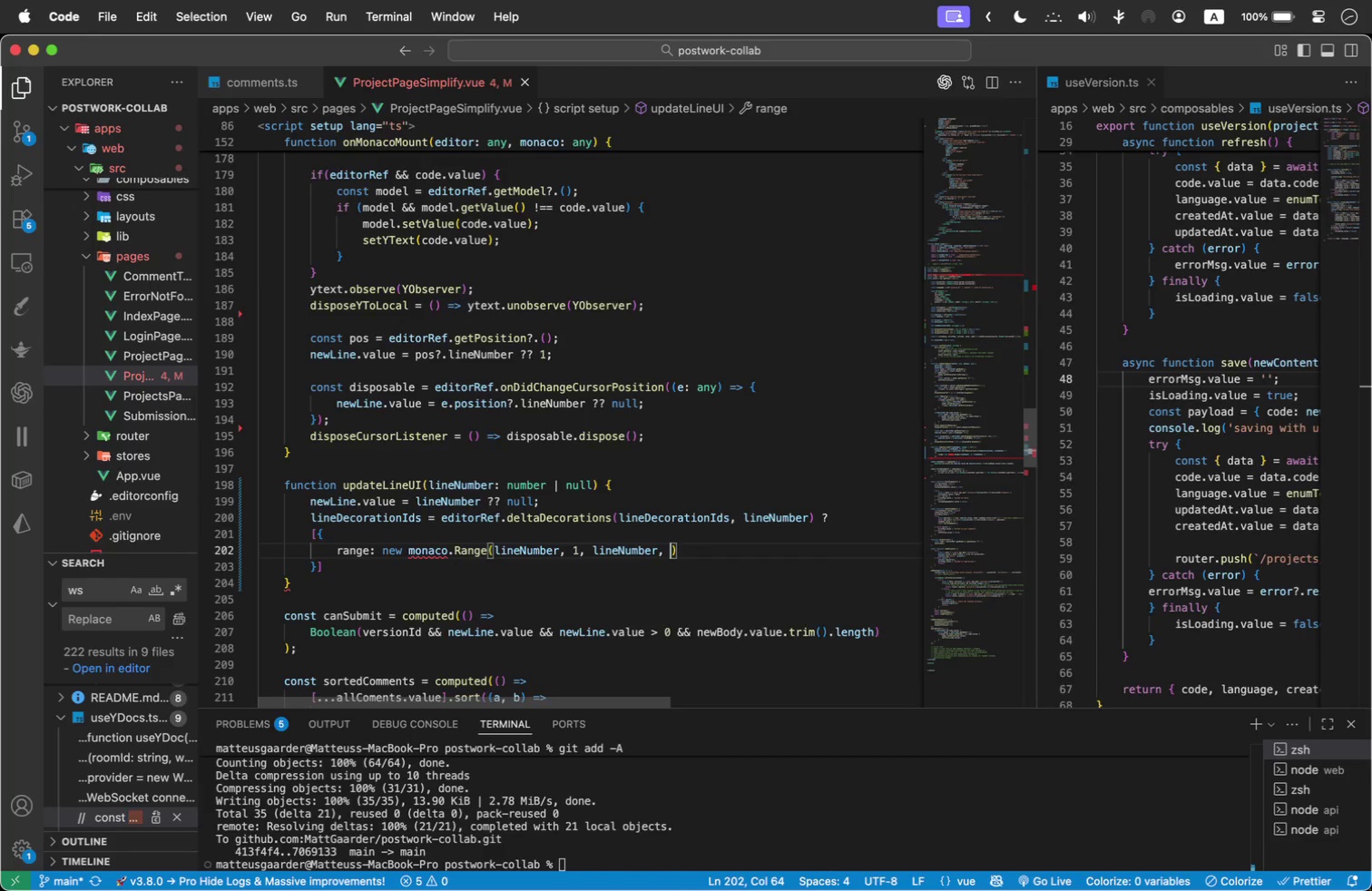 
key(1)
 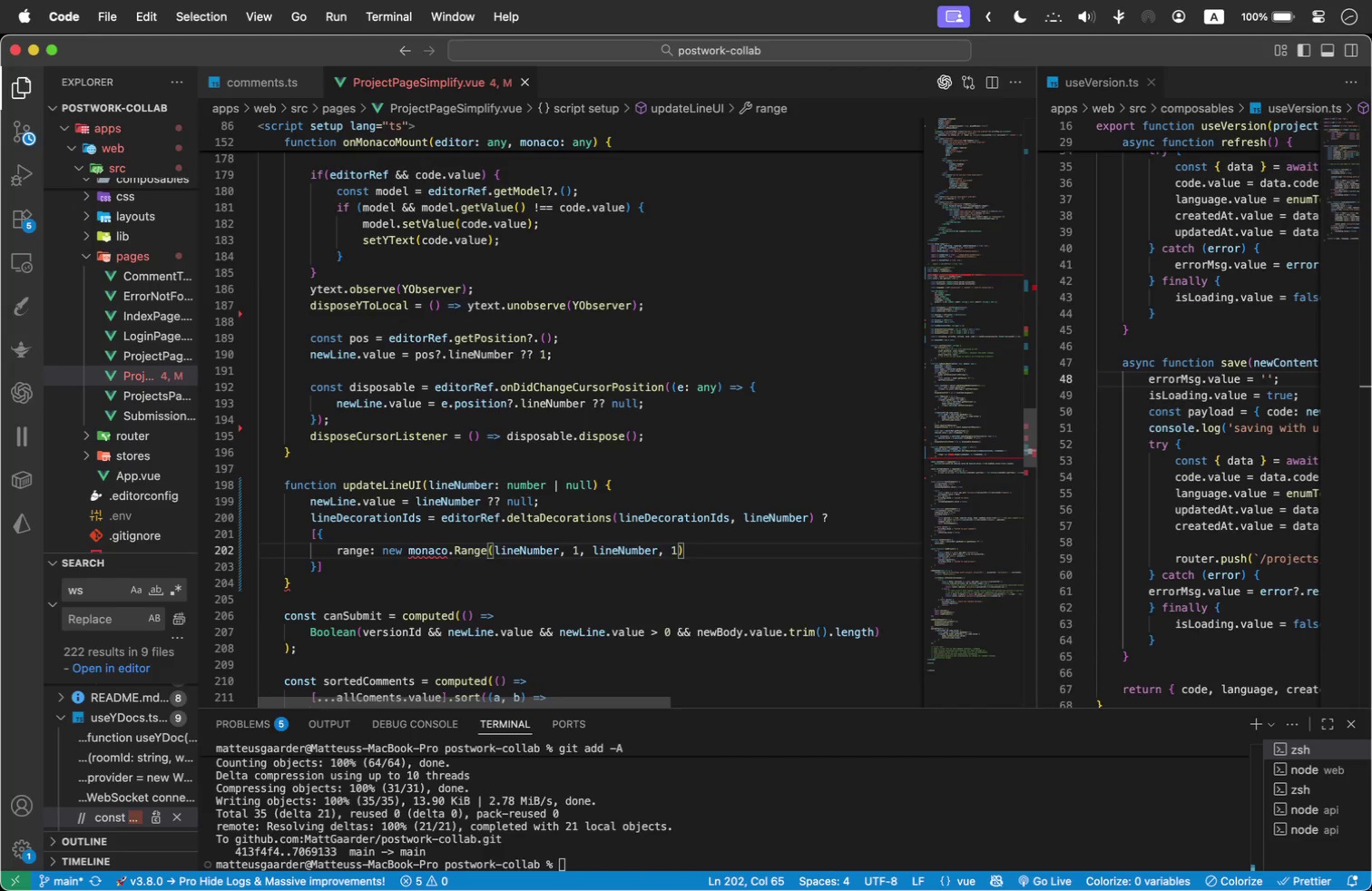 
key(ArrowRight)
 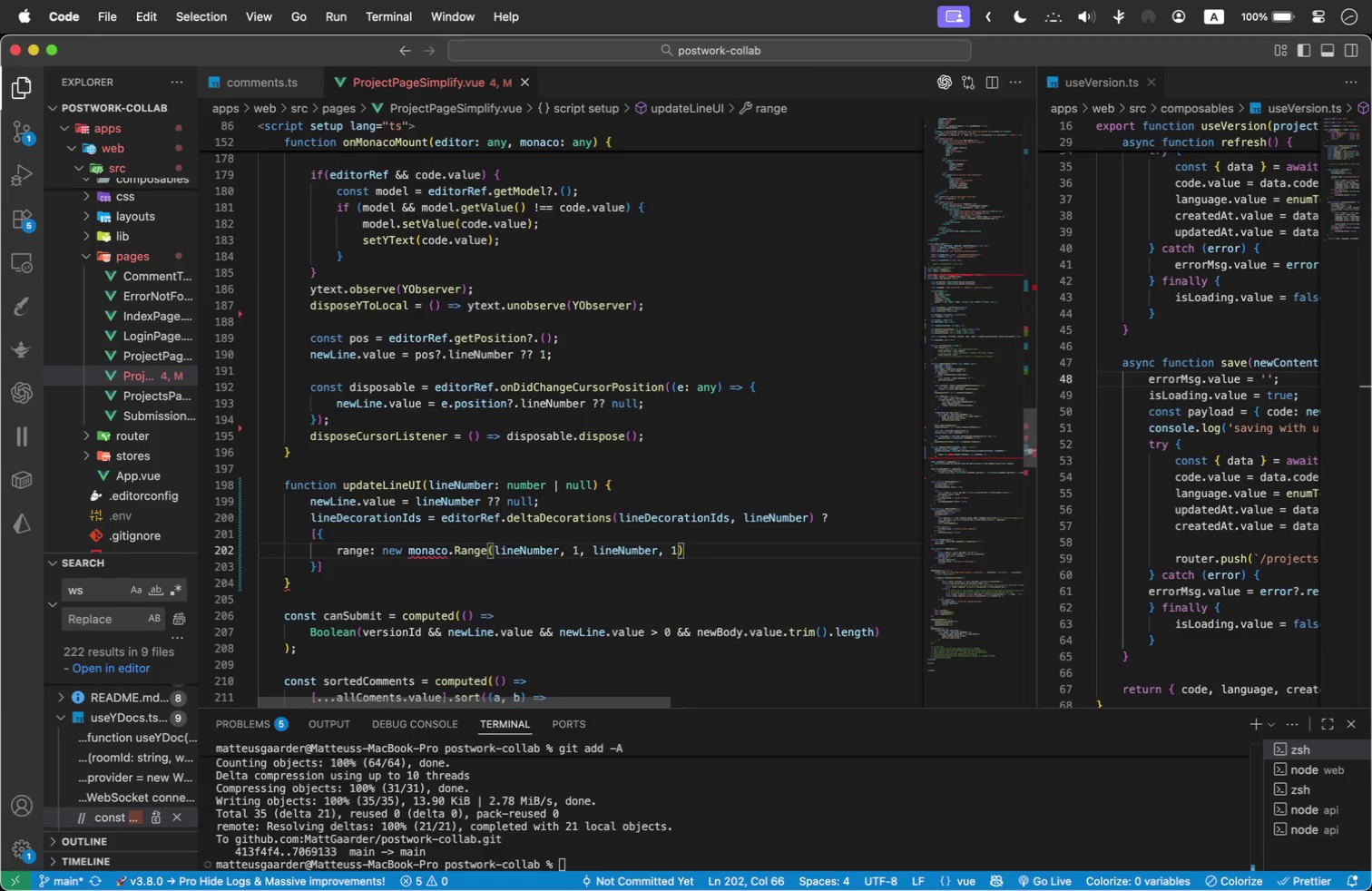 
key(Enter)
 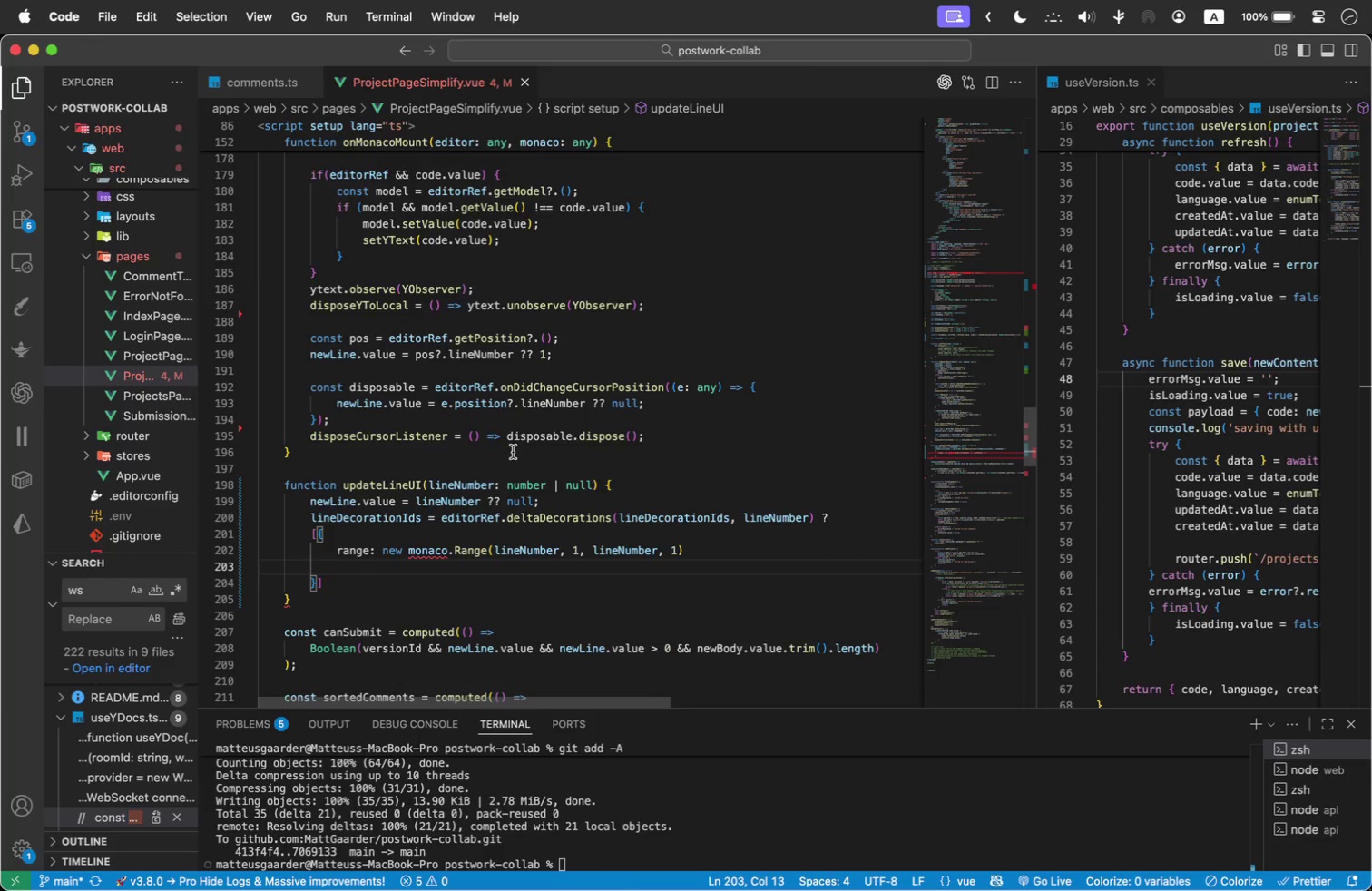 
wait(13.78)
 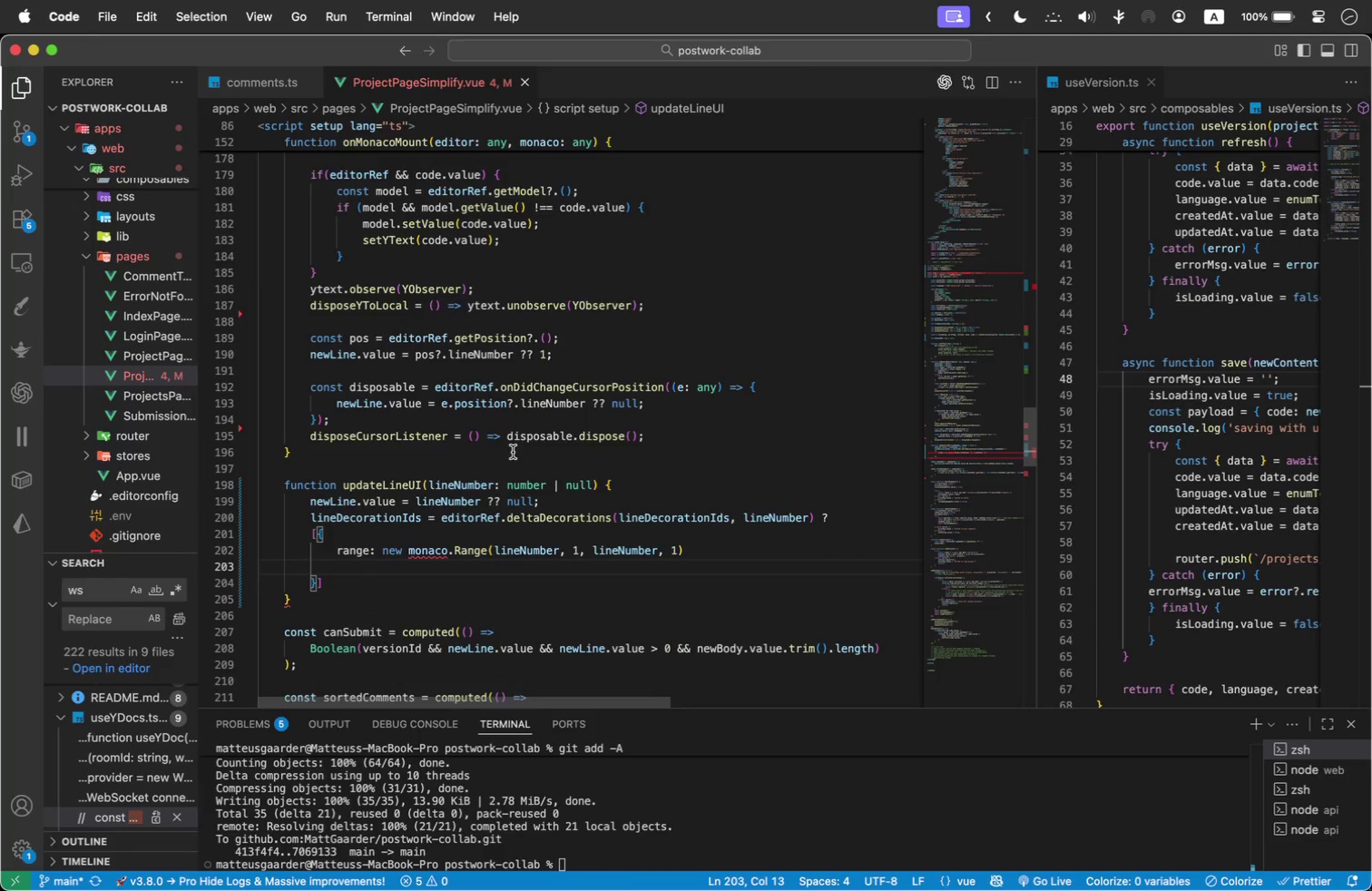 
mouse_move([464, 559])
 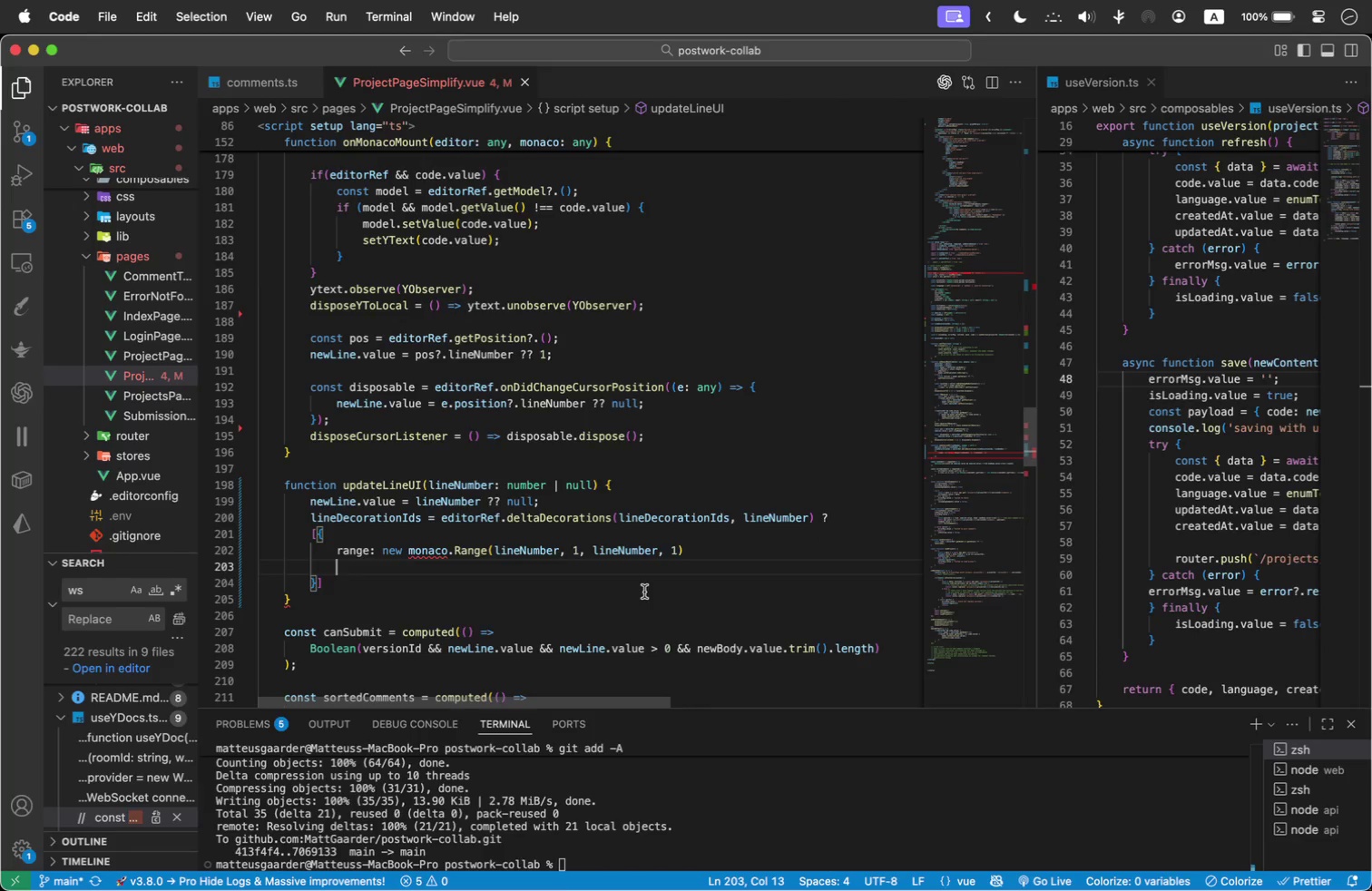 
wait(33.9)
 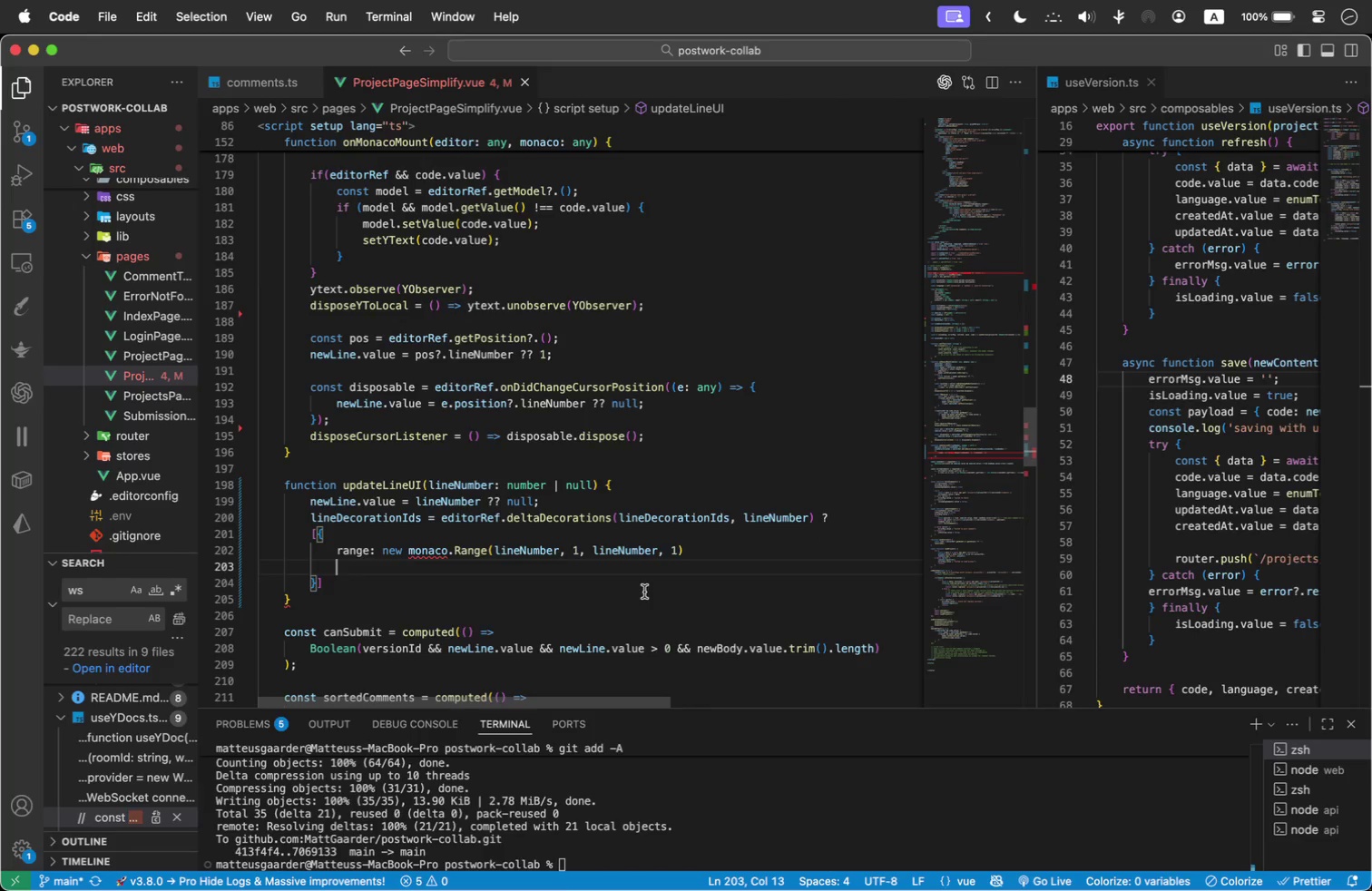 
scroll: coordinate [557, 550], scroll_direction: down, amount: 2.0
 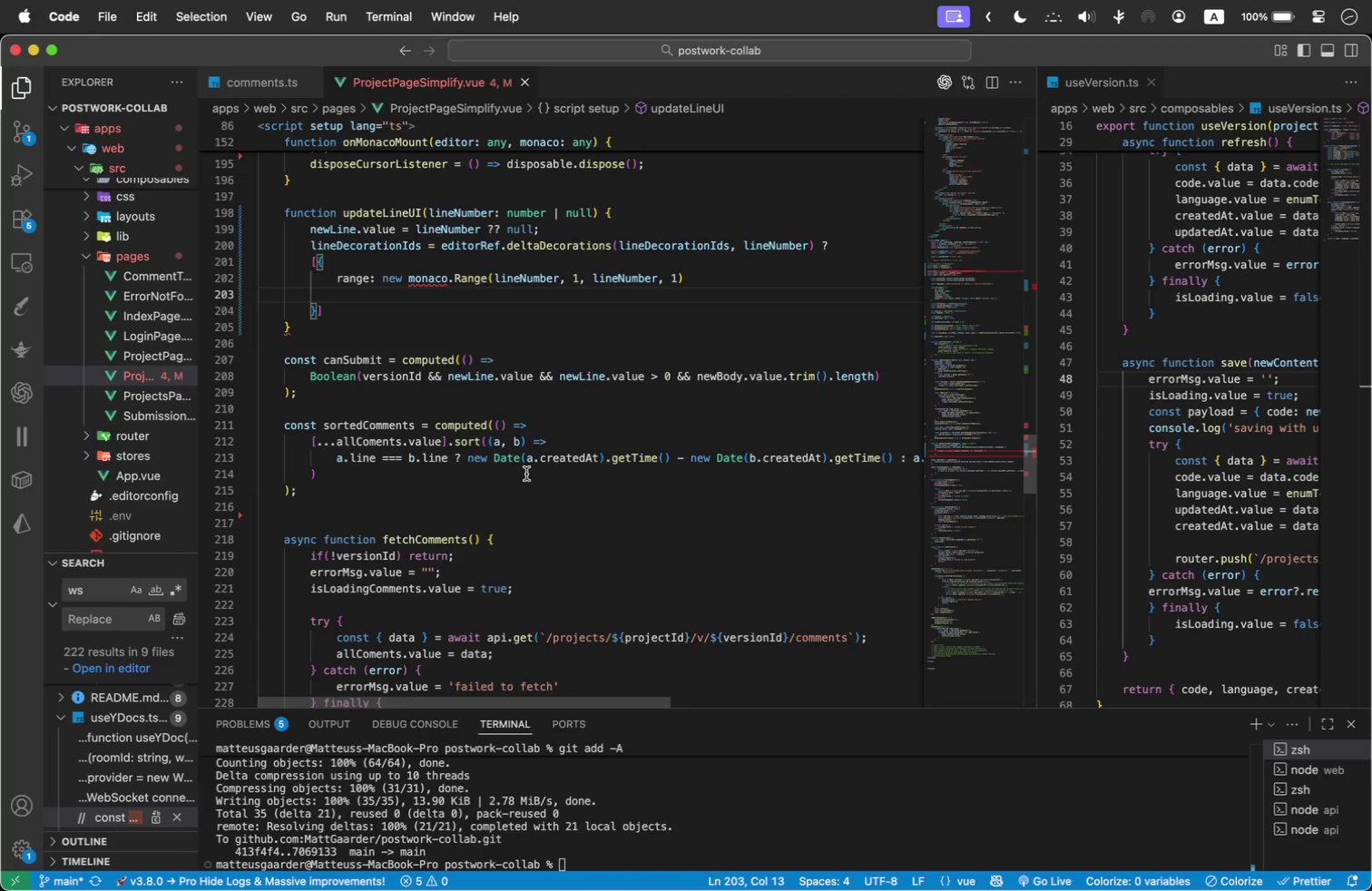 
mouse_move([508, 479])
 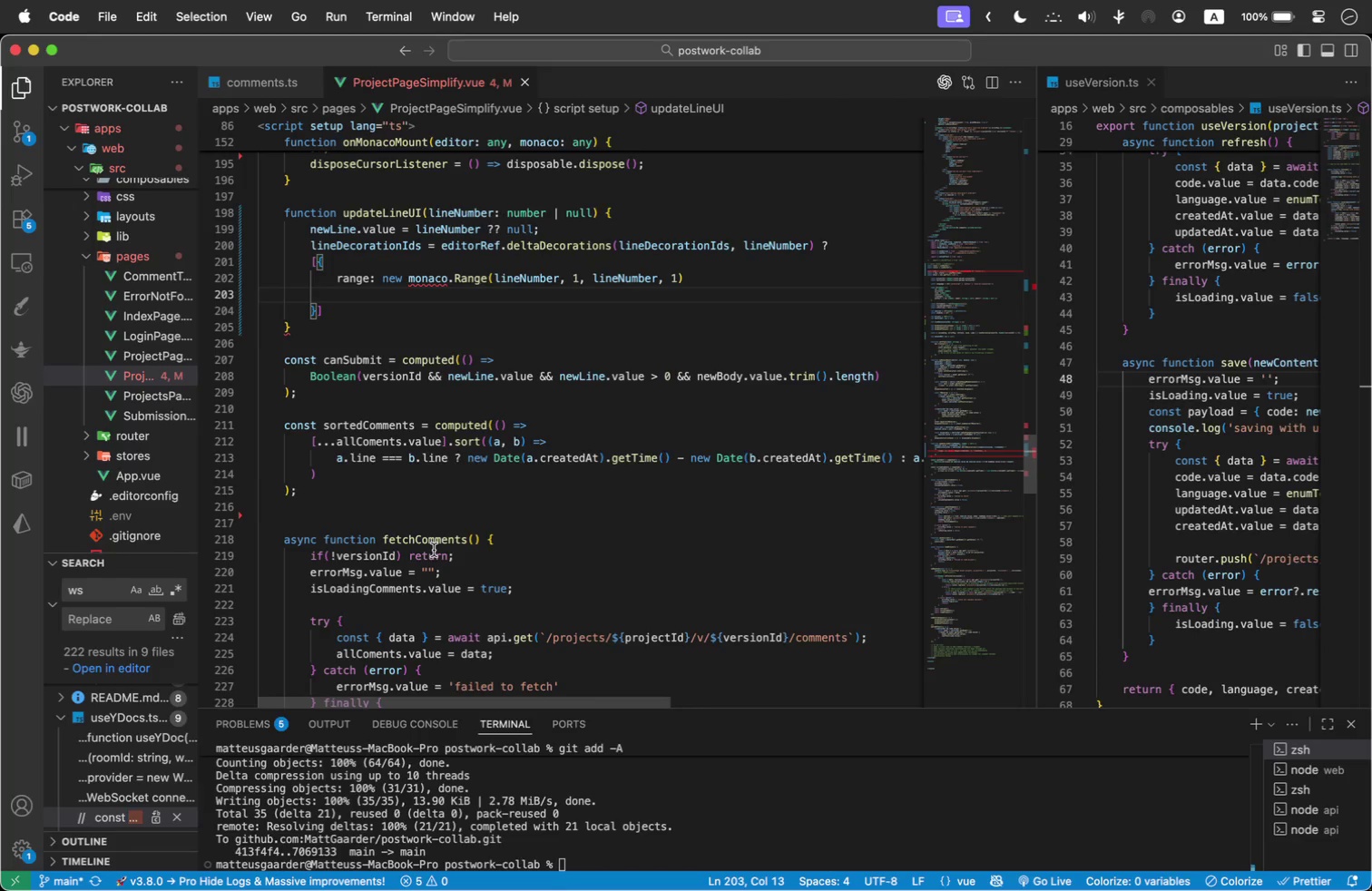 
wait(12.72)
 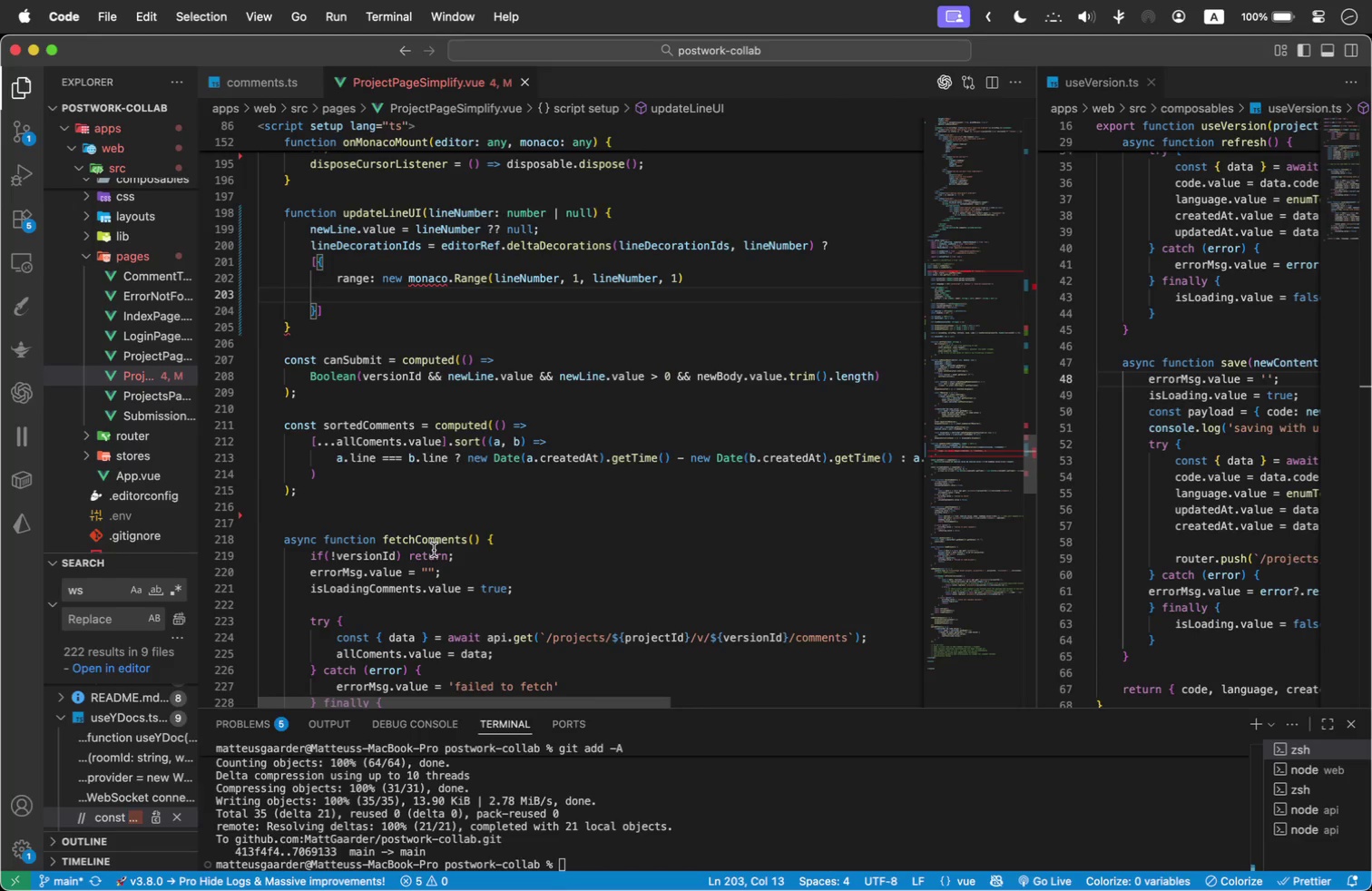 
left_click([519, 468])
 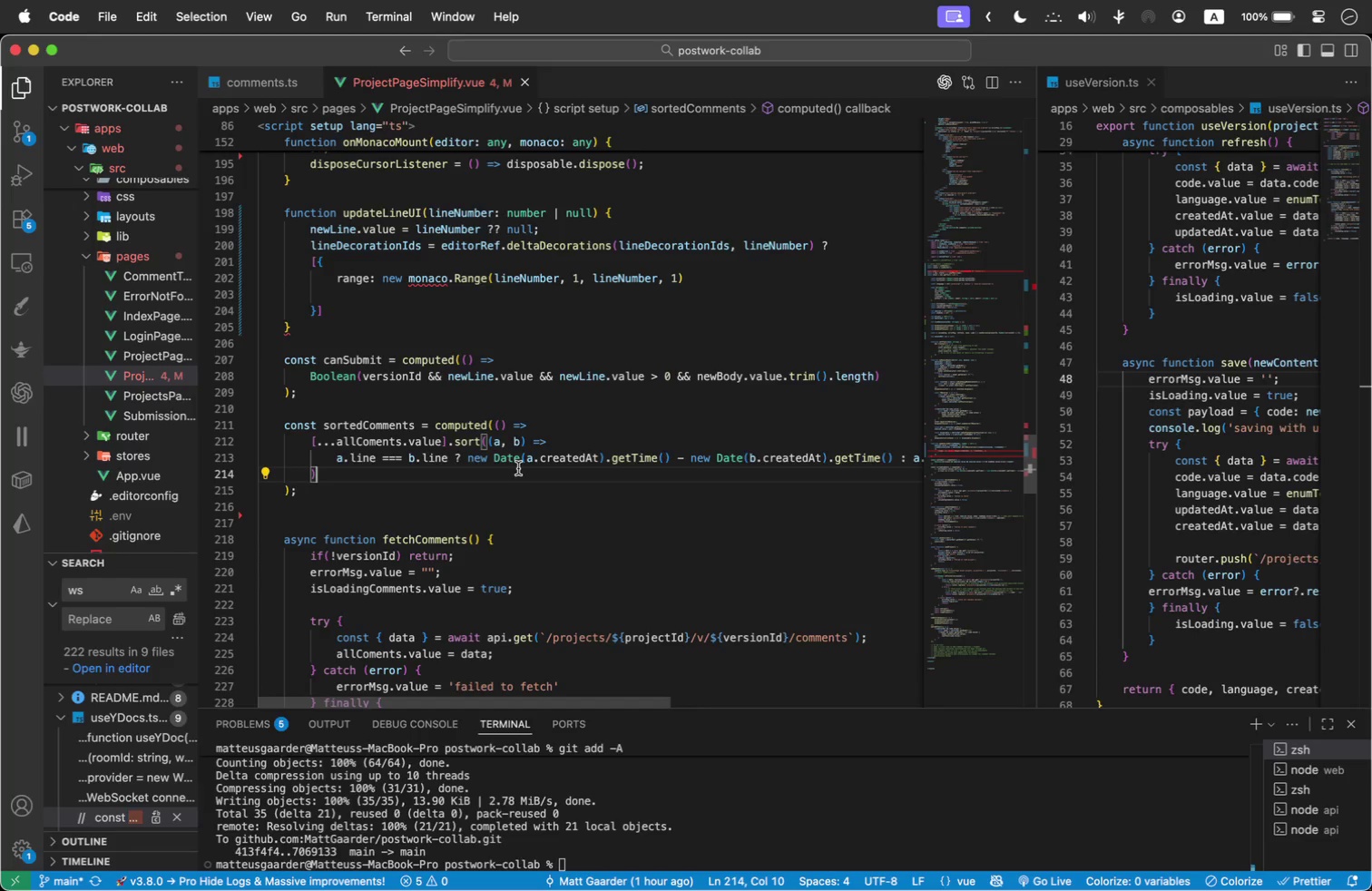 
scroll: coordinate [516, 468], scroll_direction: up, amount: 1.0
 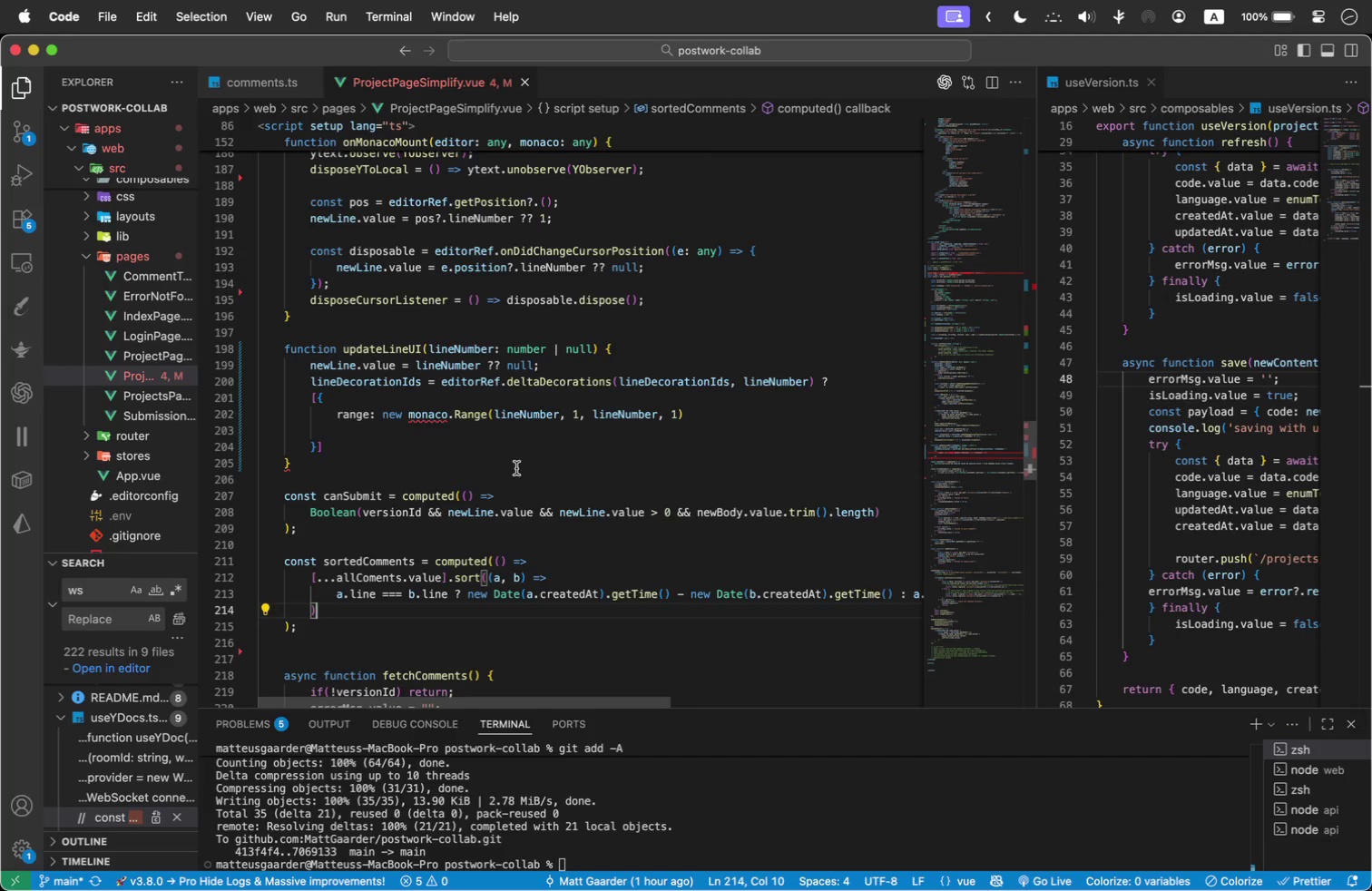 
key(Meta+A)
 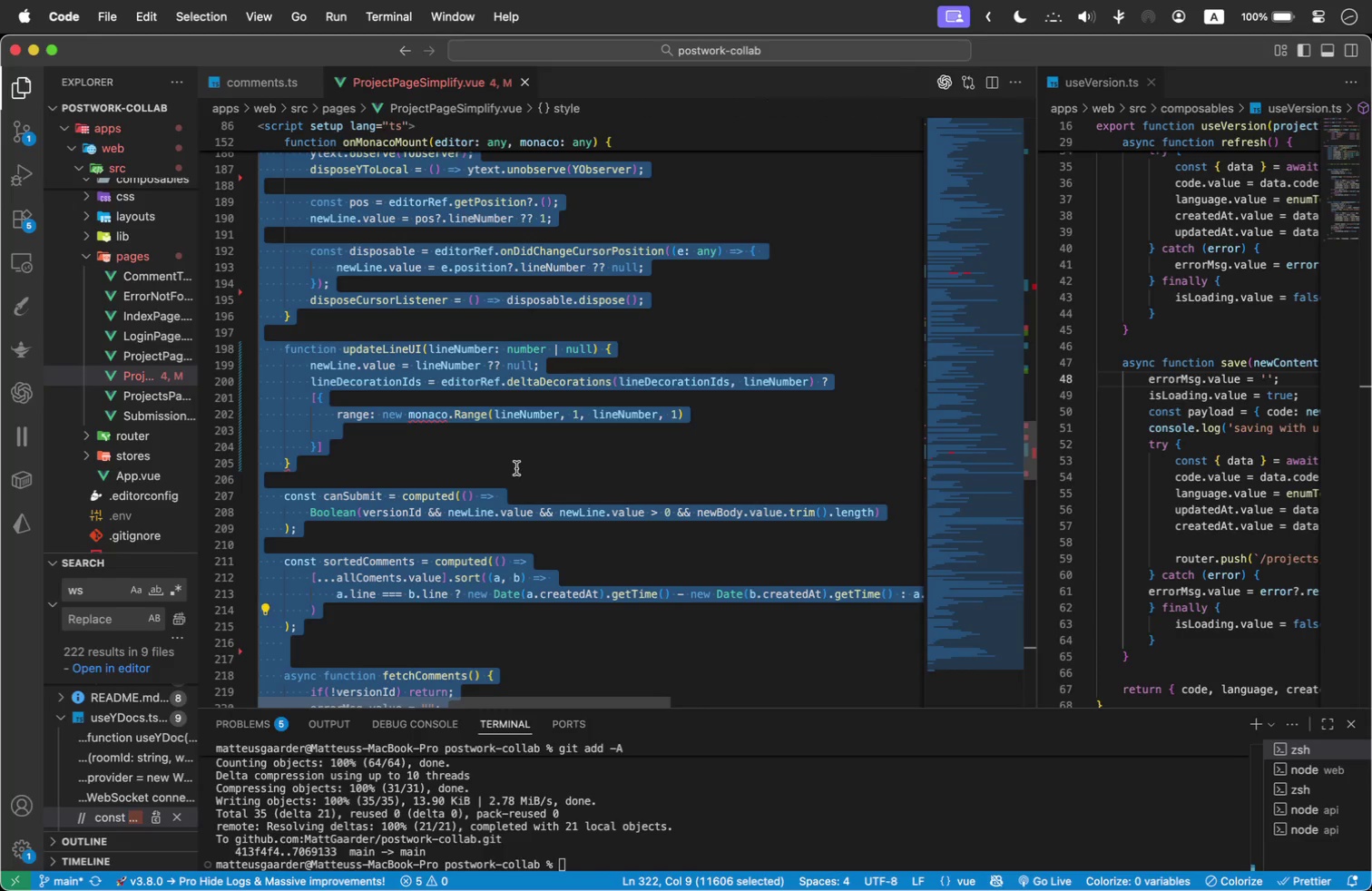 
key(Meta+C)
 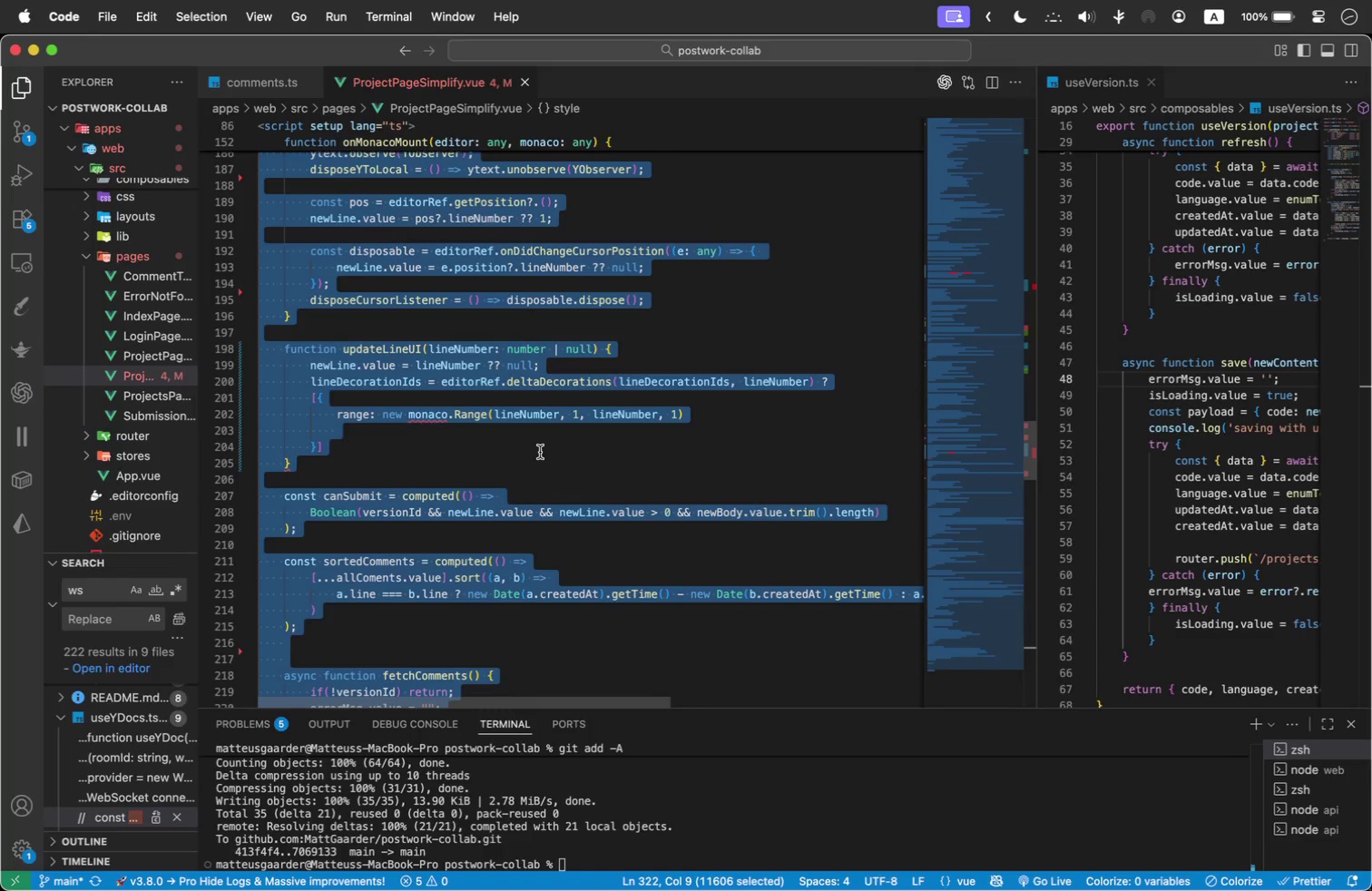 
left_click([540, 452])
 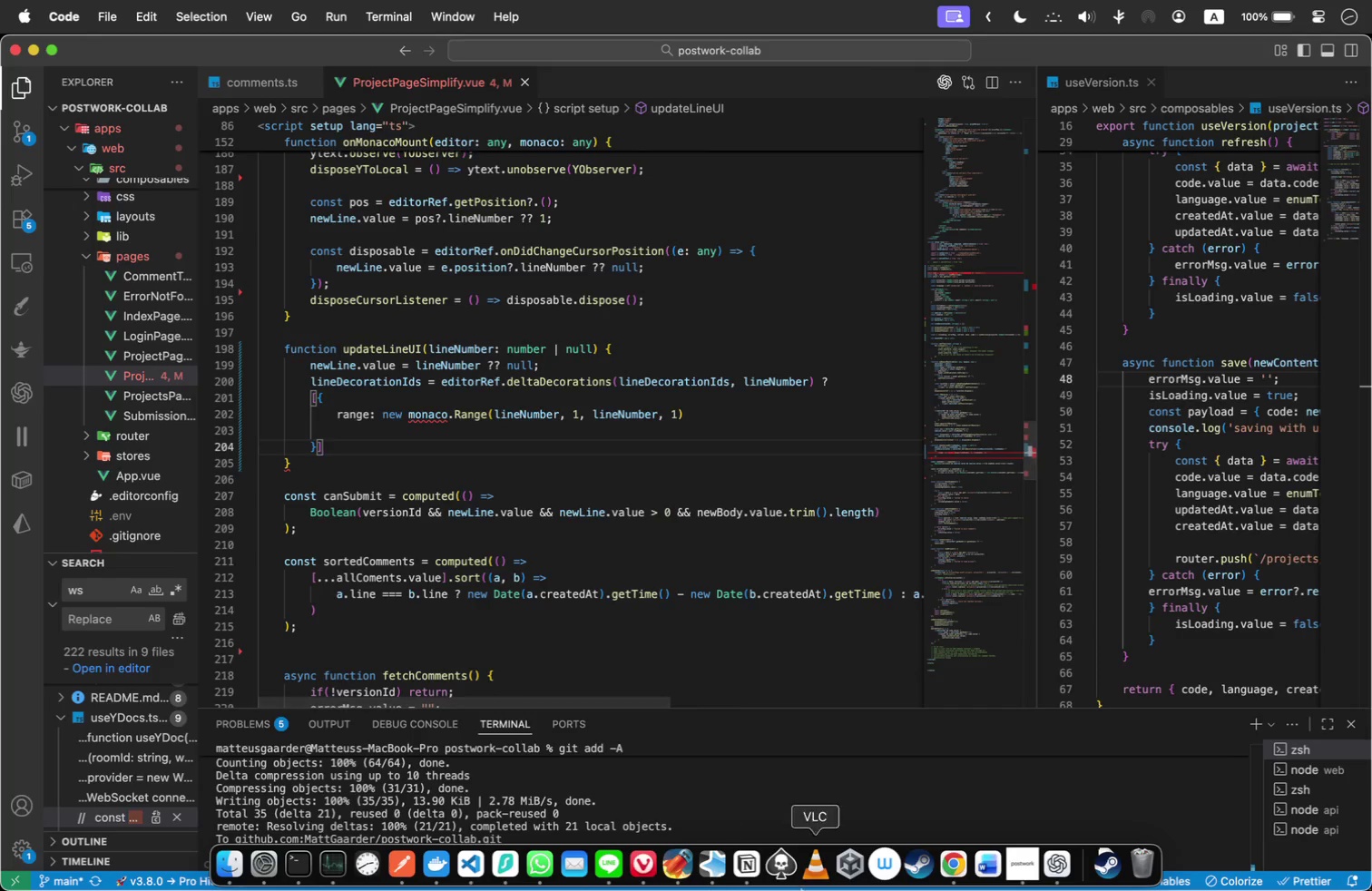 
left_click([1058, 867])
 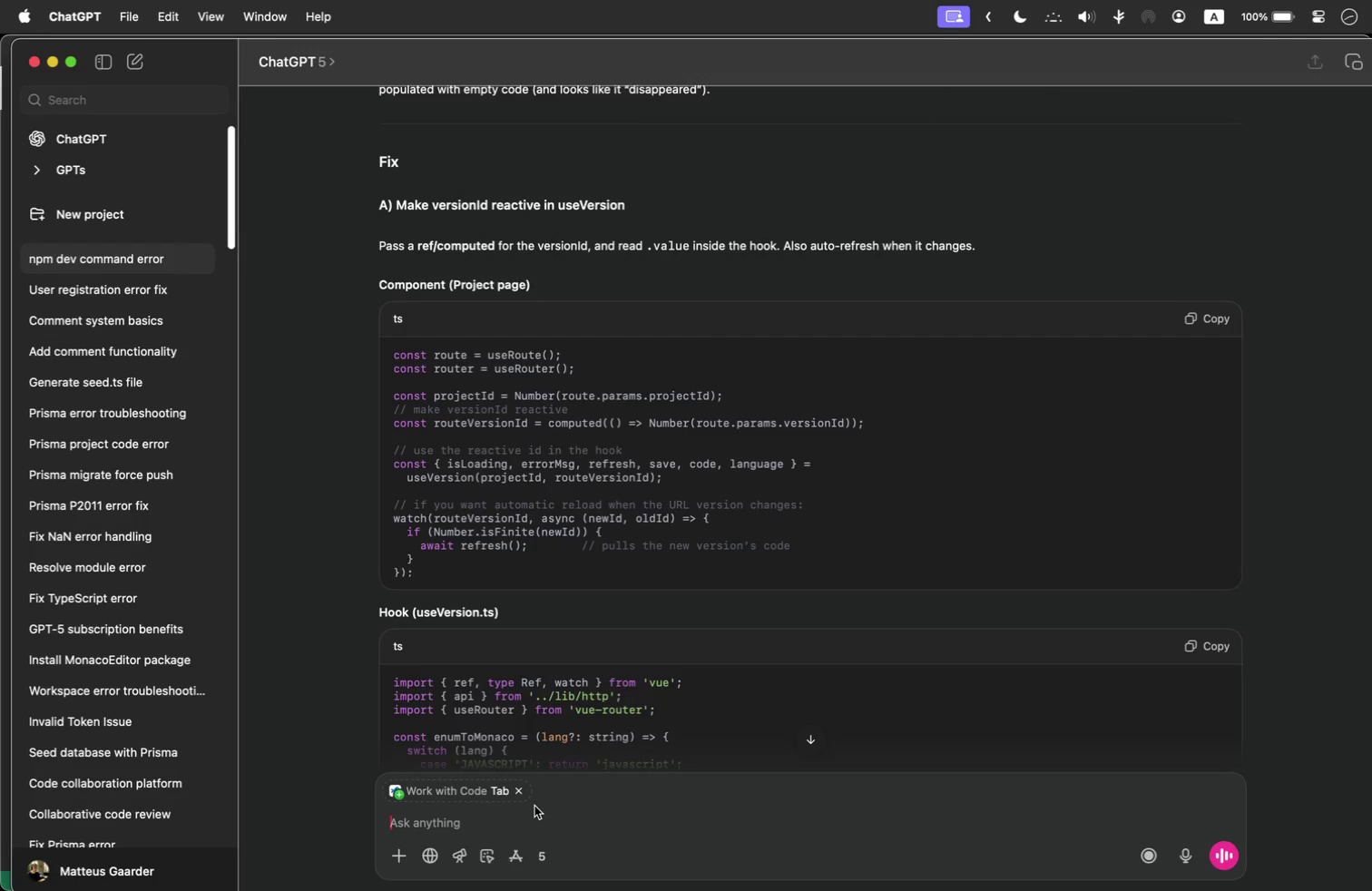 
left_click([518, 792])
 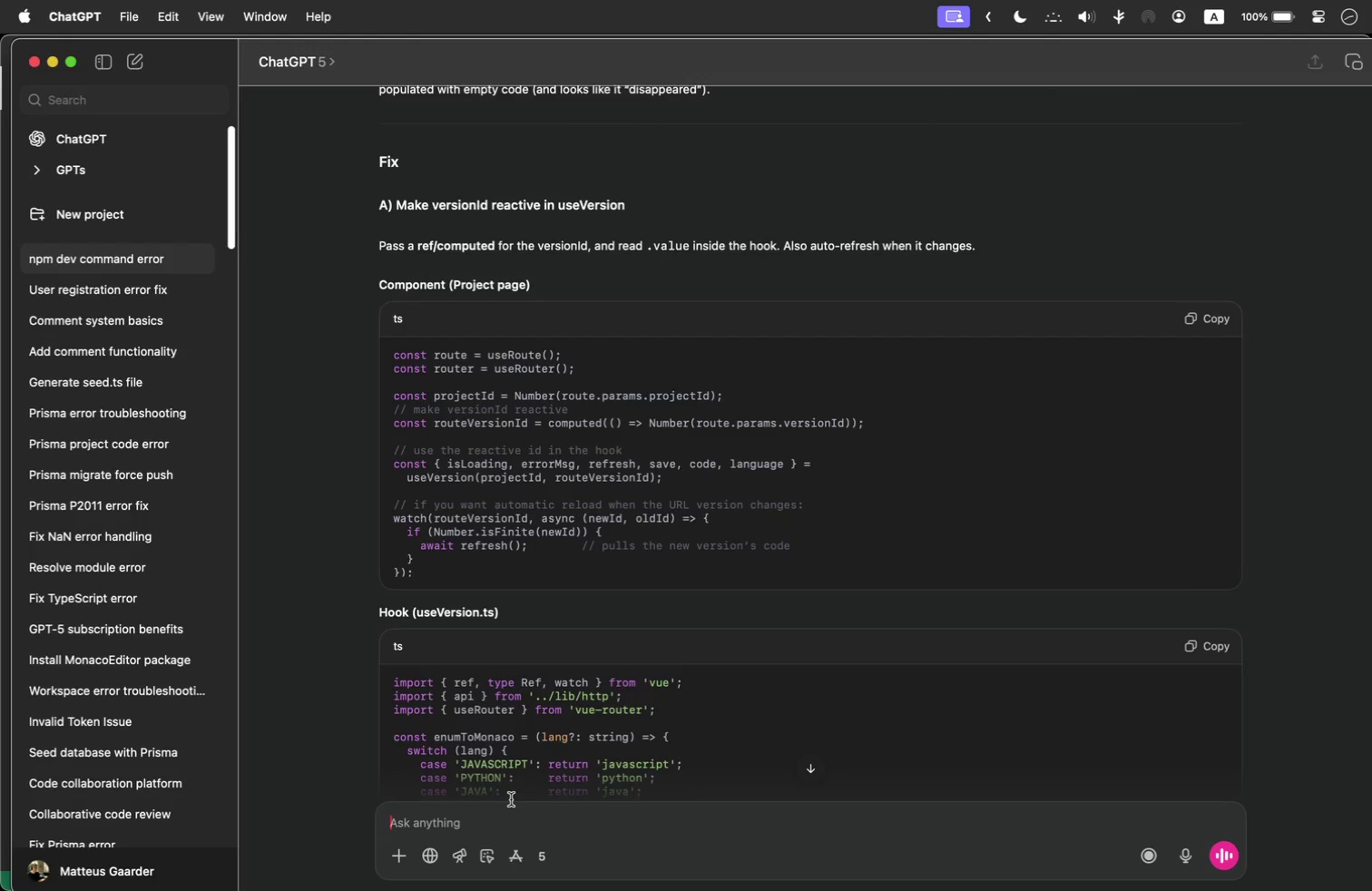 
type(I'm trying to initialise an instance of t)
key(Backspace)
type(not the monaco editor but the actual api - how can I do that?)
 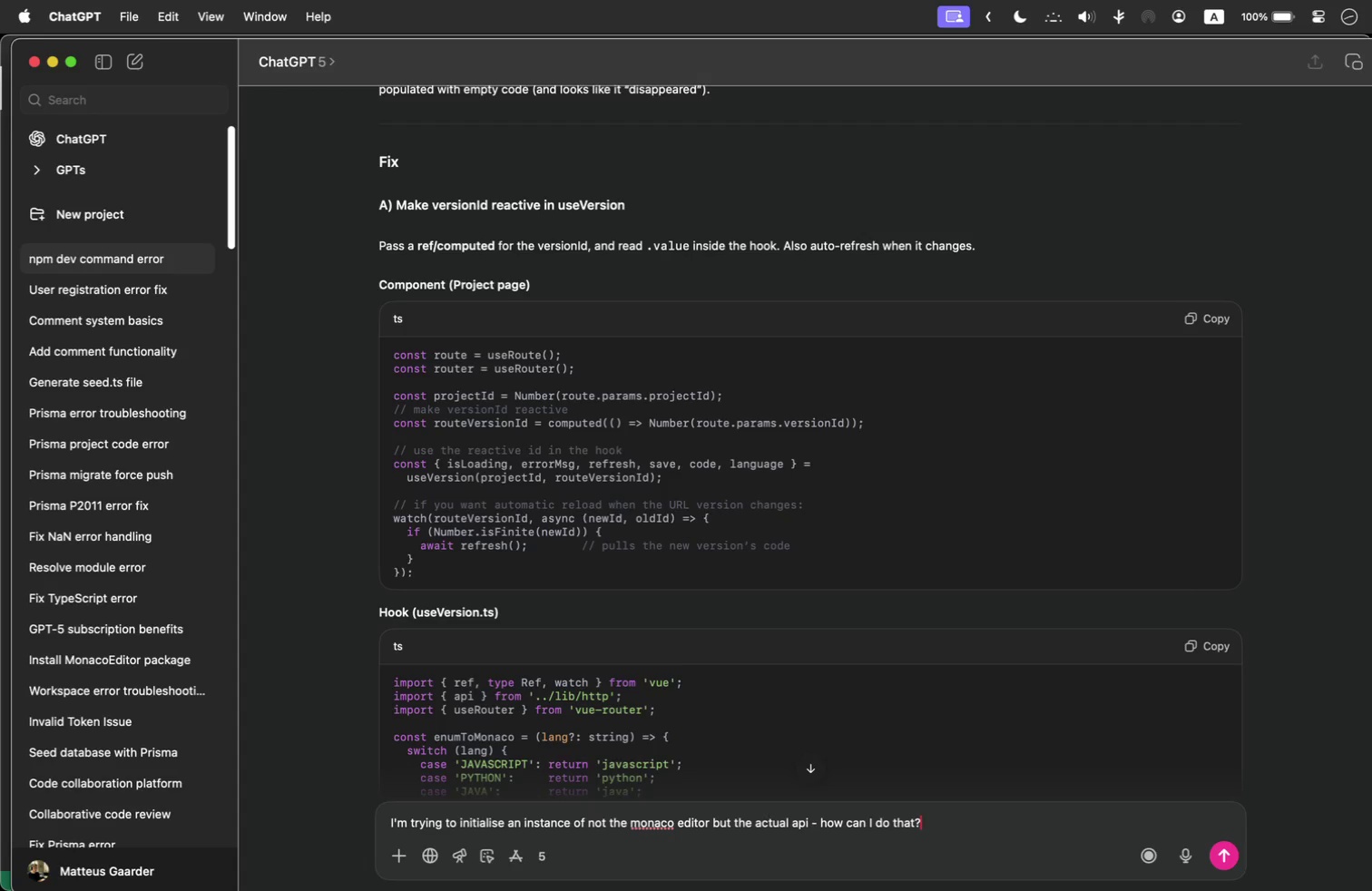 
key(Shift+Enter)
 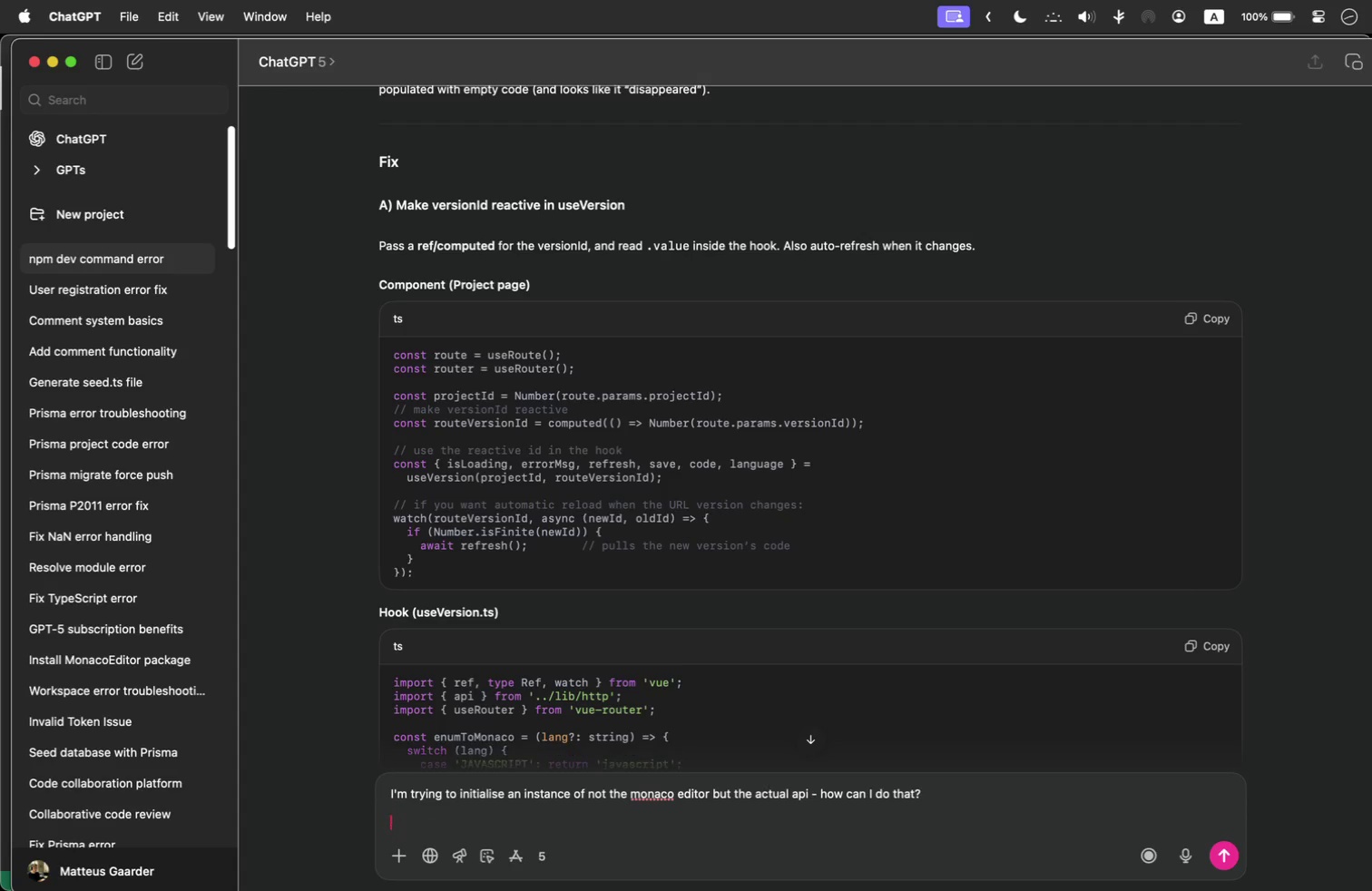 
key(Shift+Enter)
 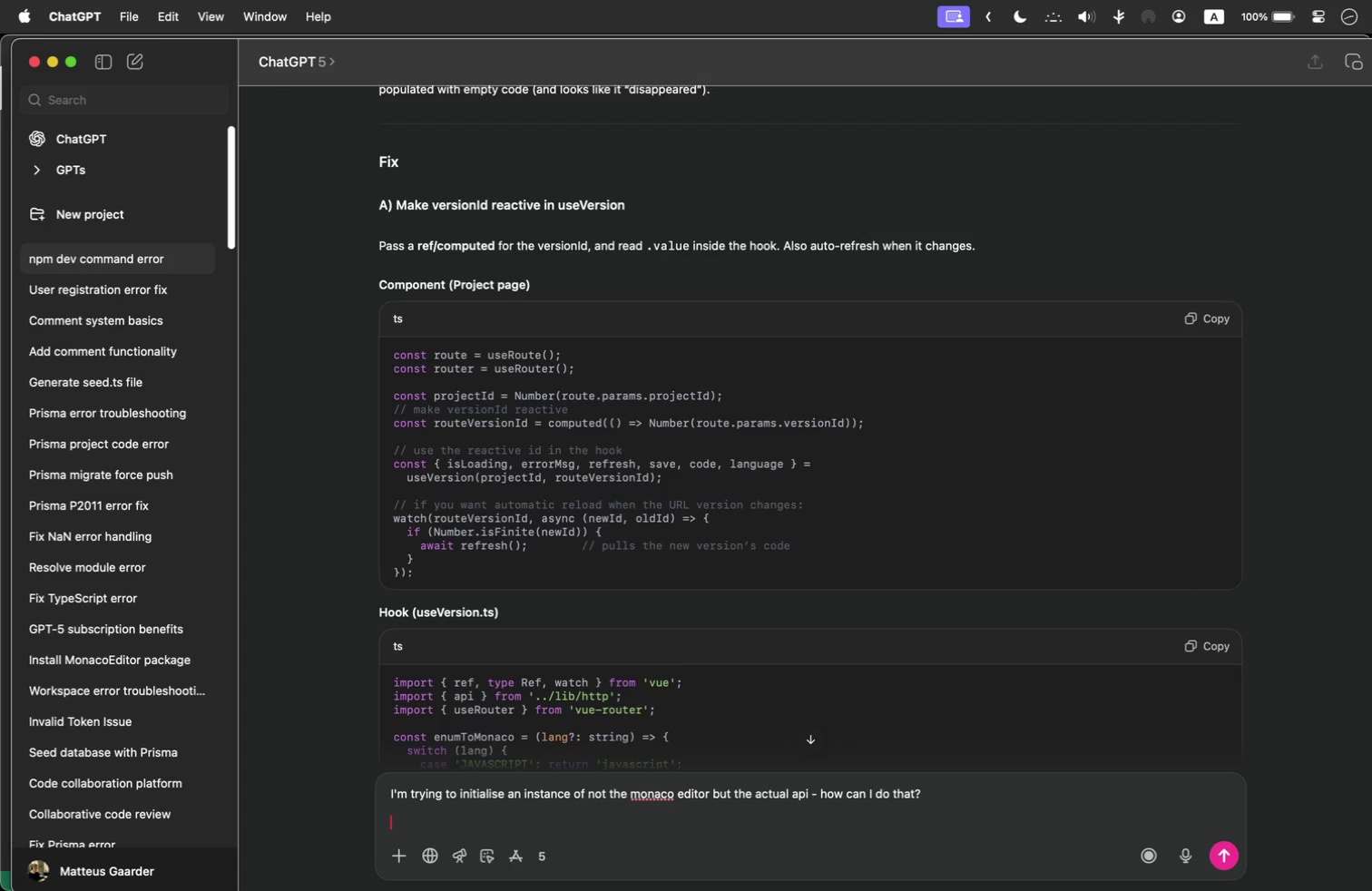 
key(Meta+V)
 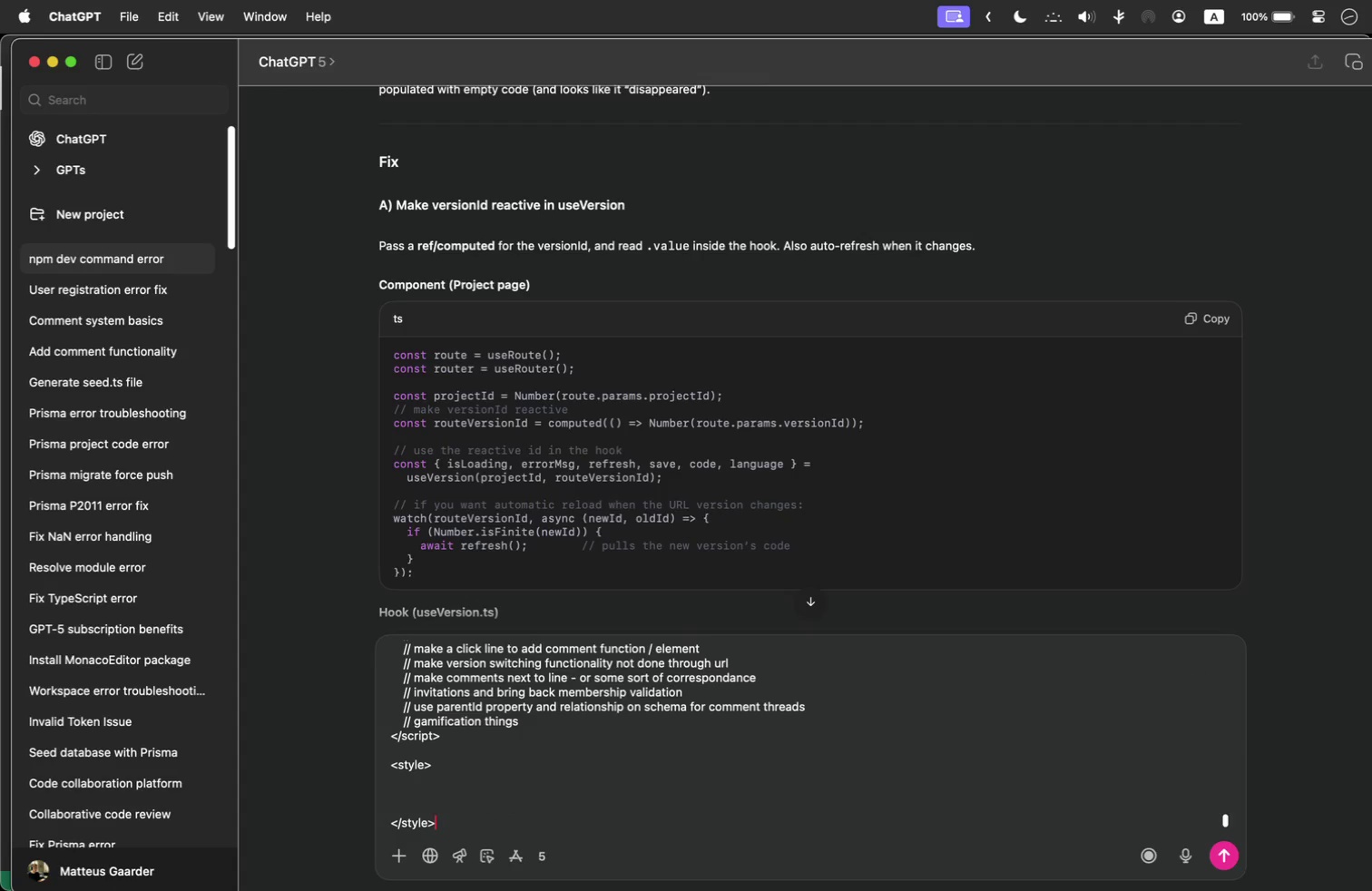 
key(Shift+Enter)
 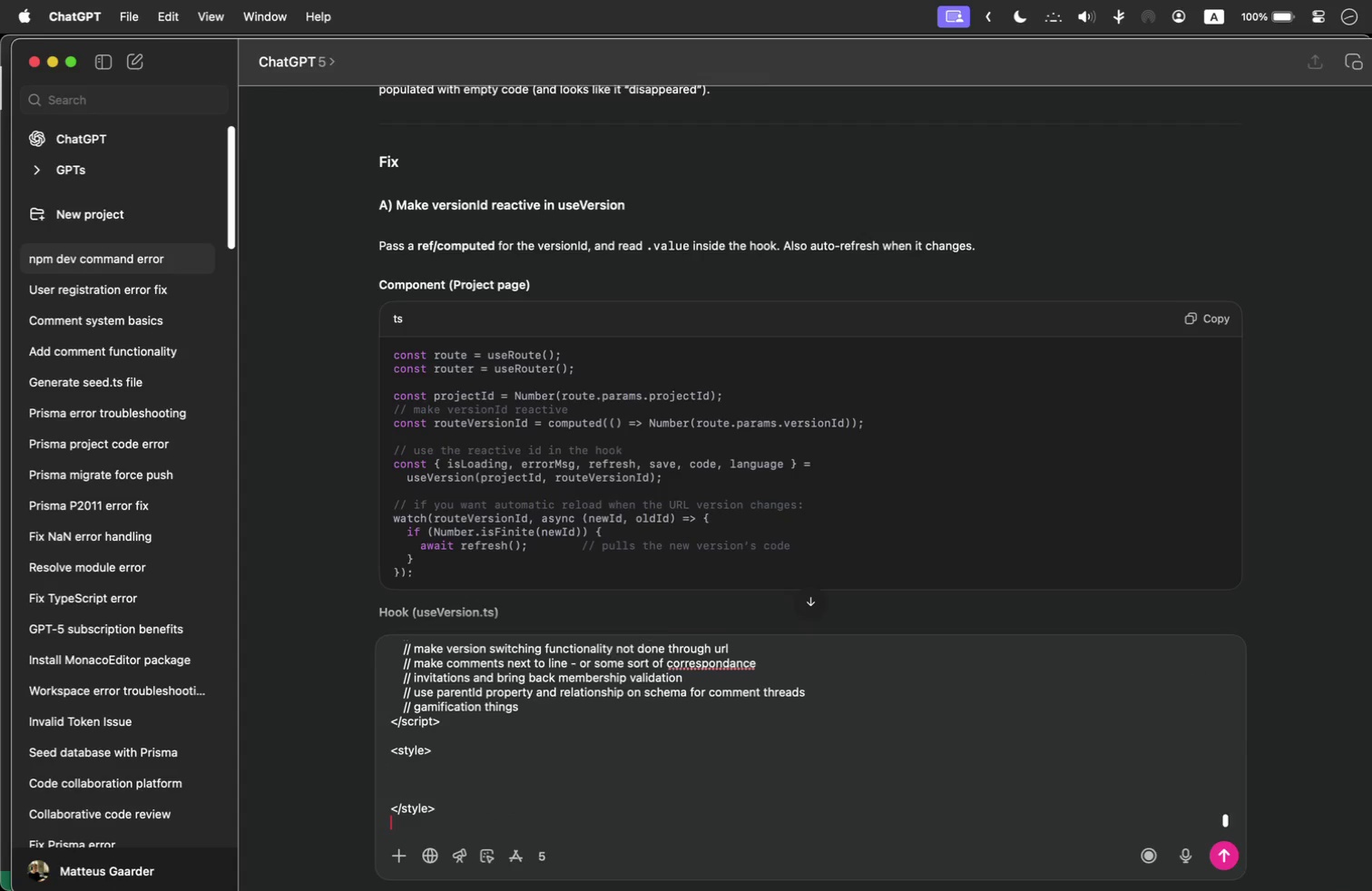 
key(Shift+Enter)
 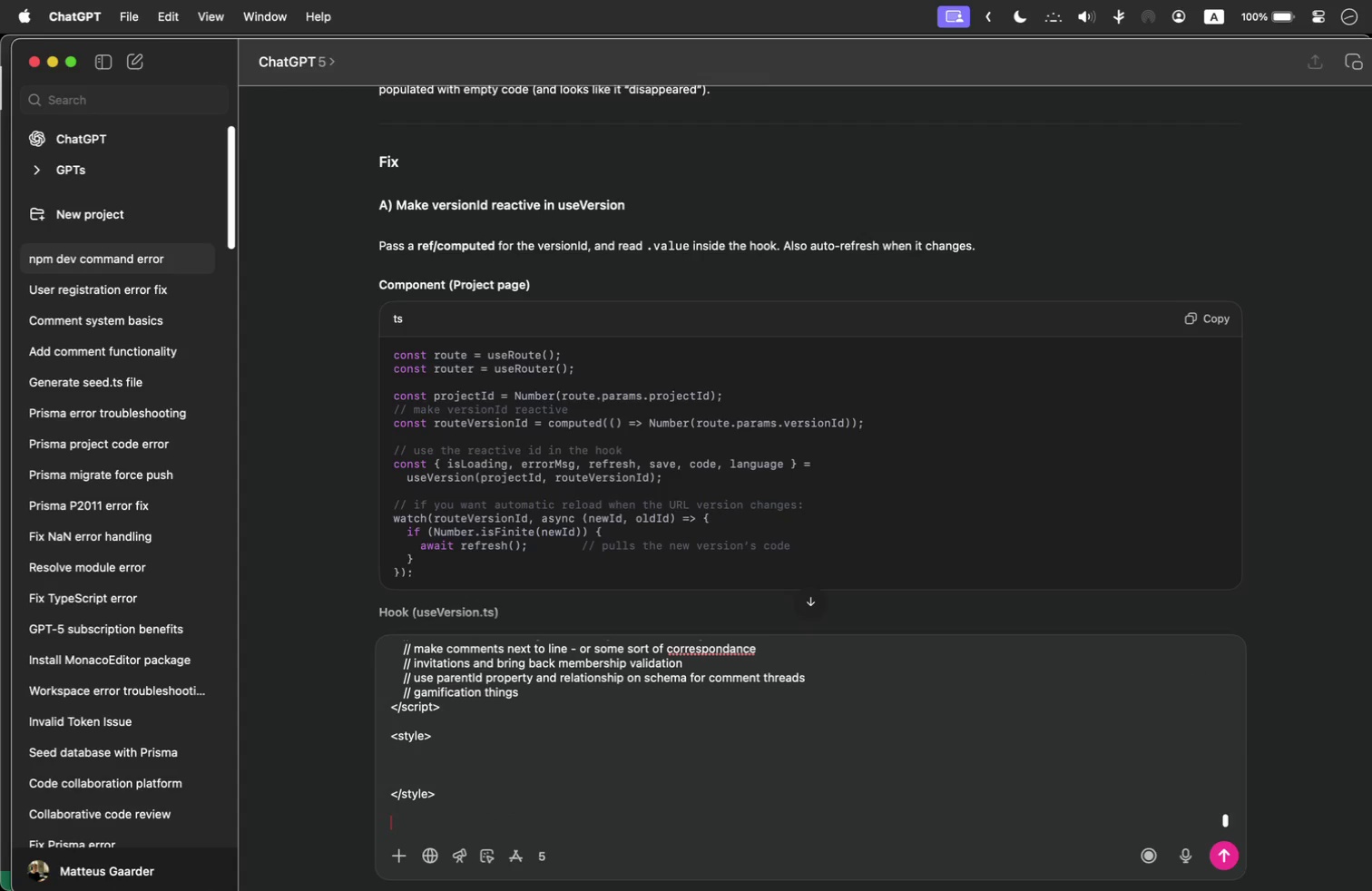 
type(I'm doing monaco.Range, but I realis )
key(Backspace)
type(e I haven;t )
key(Backspace)
key(Backspace)
key(Backspace)
type('t imported anything)
 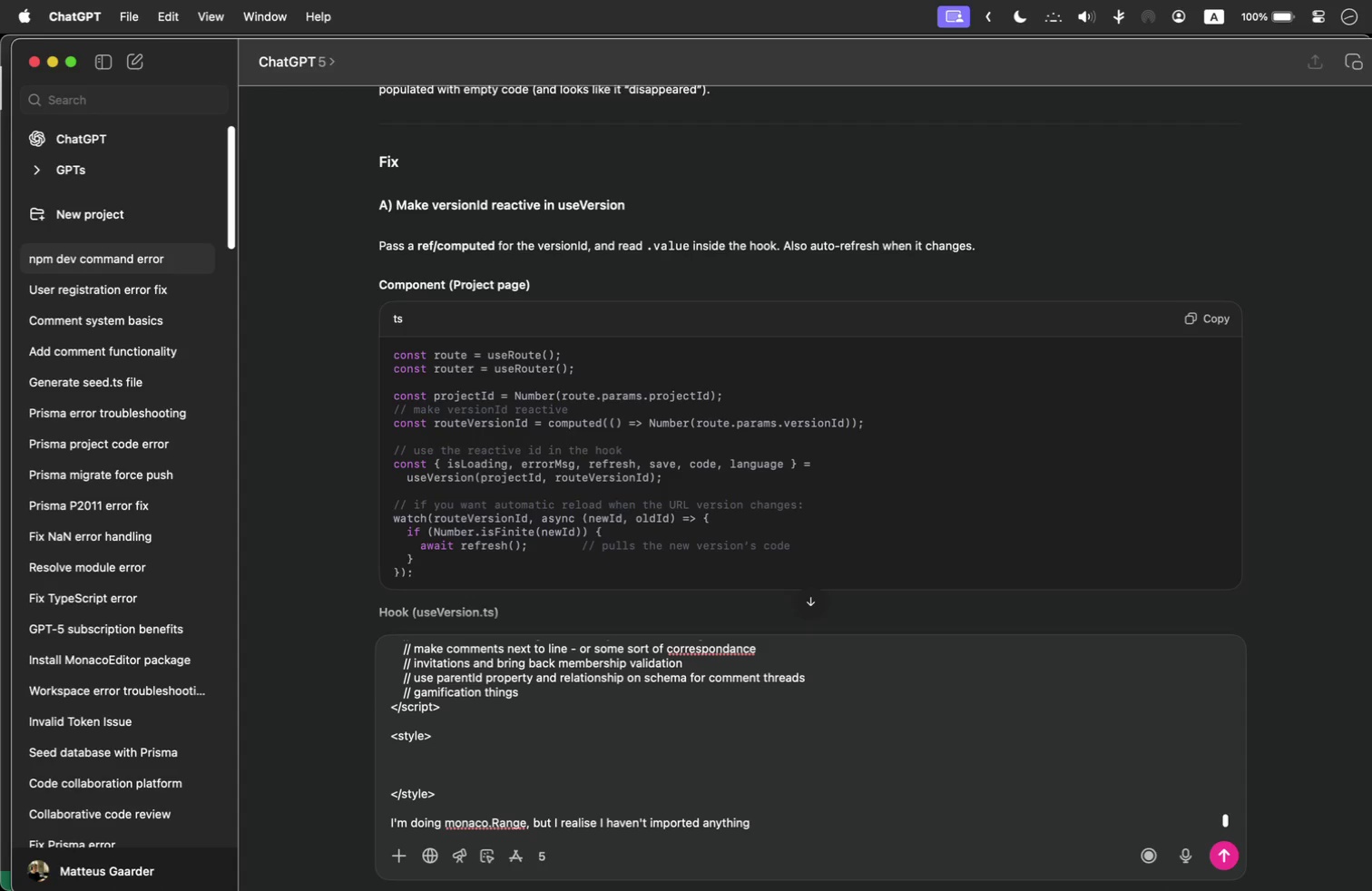 
key(Enter)
 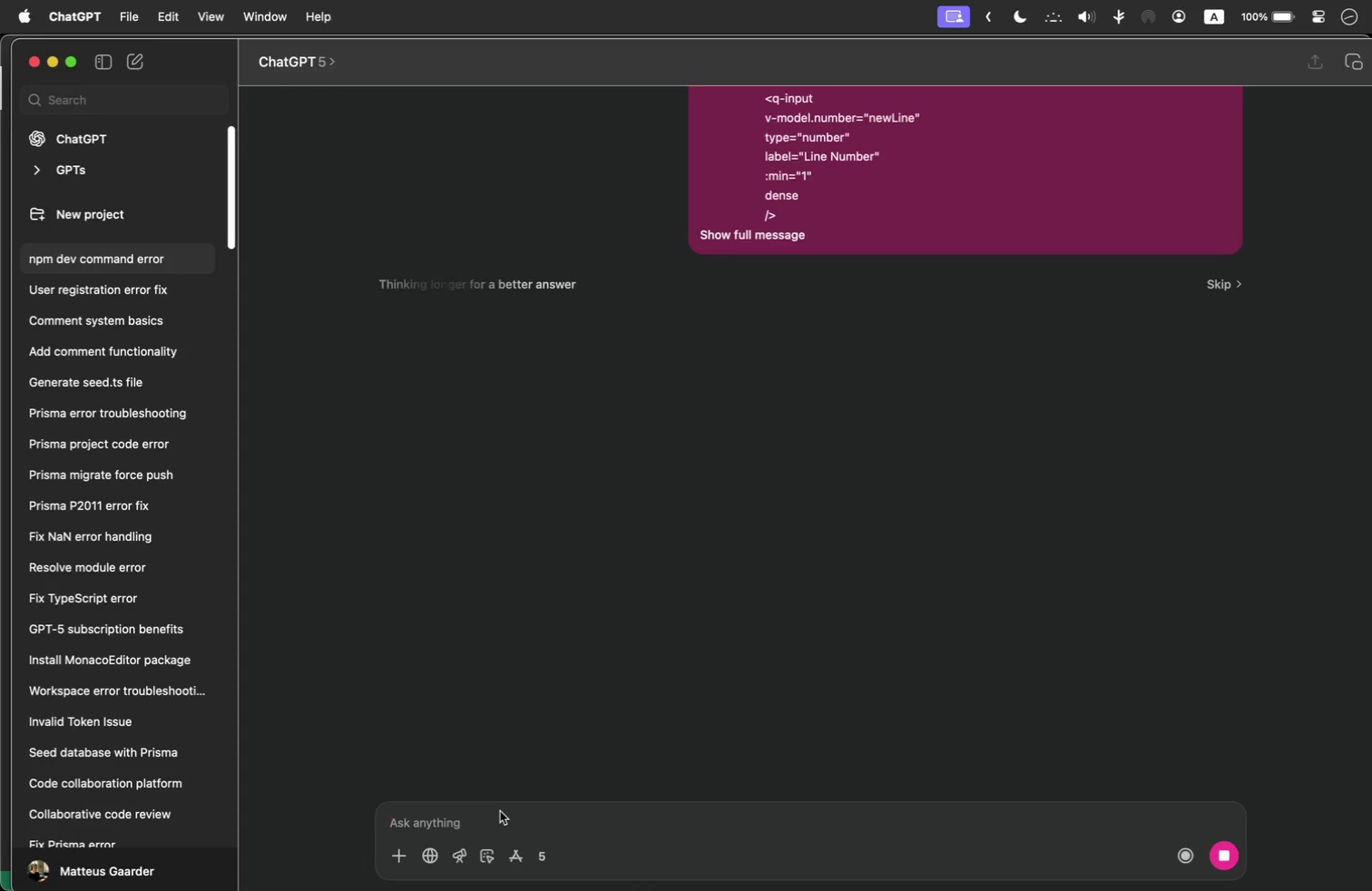 
wait(14.14)
 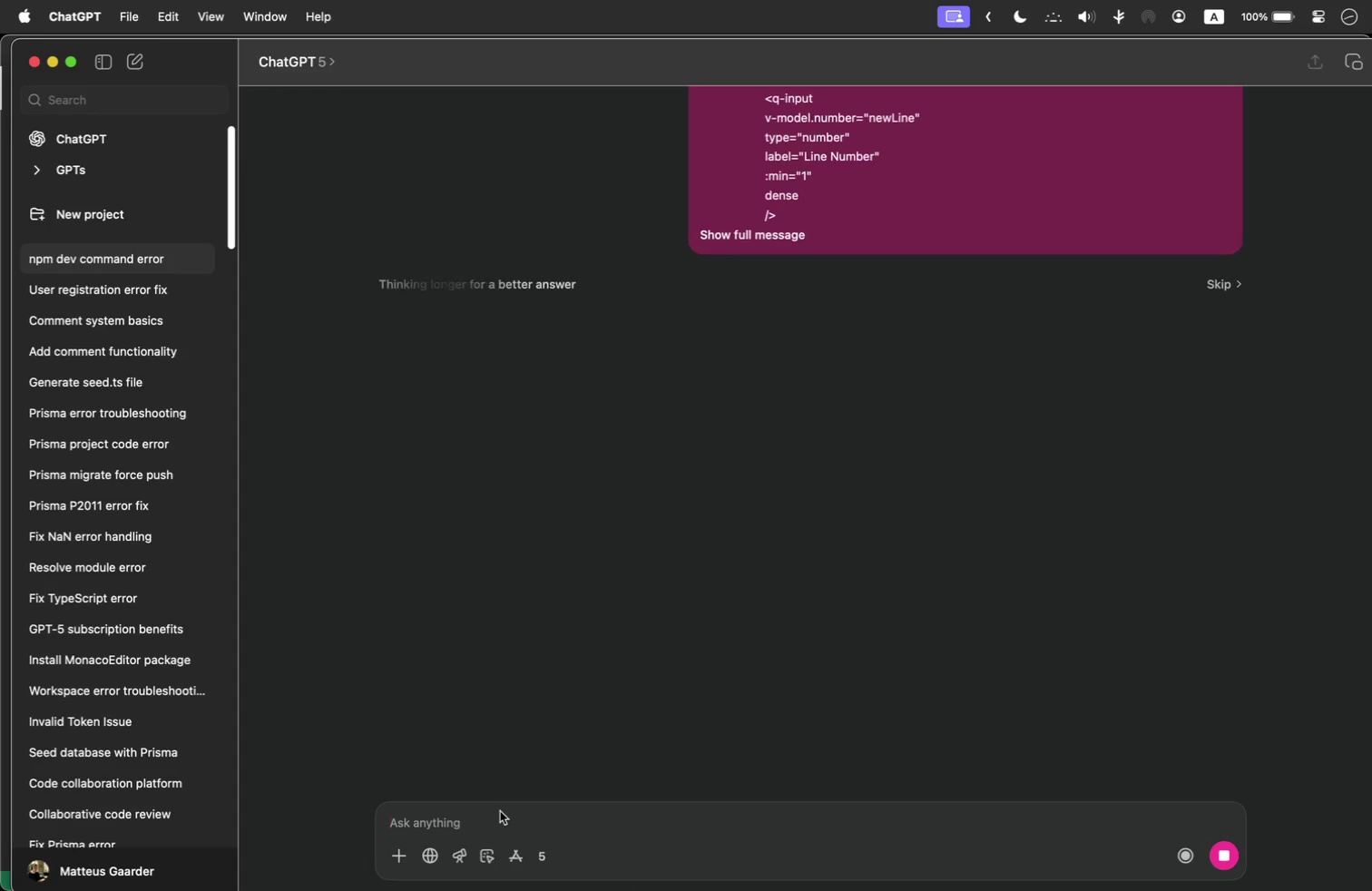 
left_click([475, 863])
 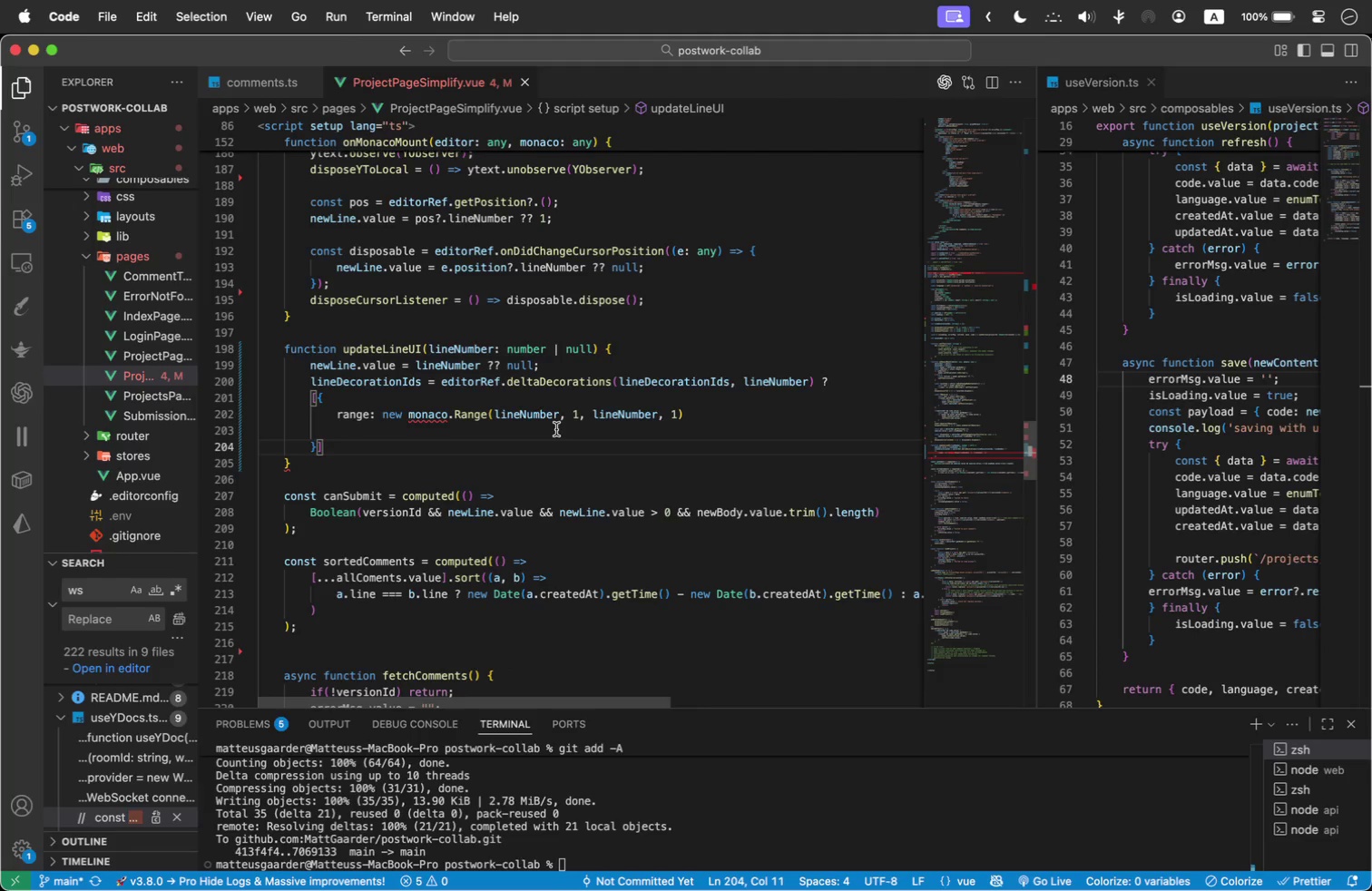 
wait(23.01)
 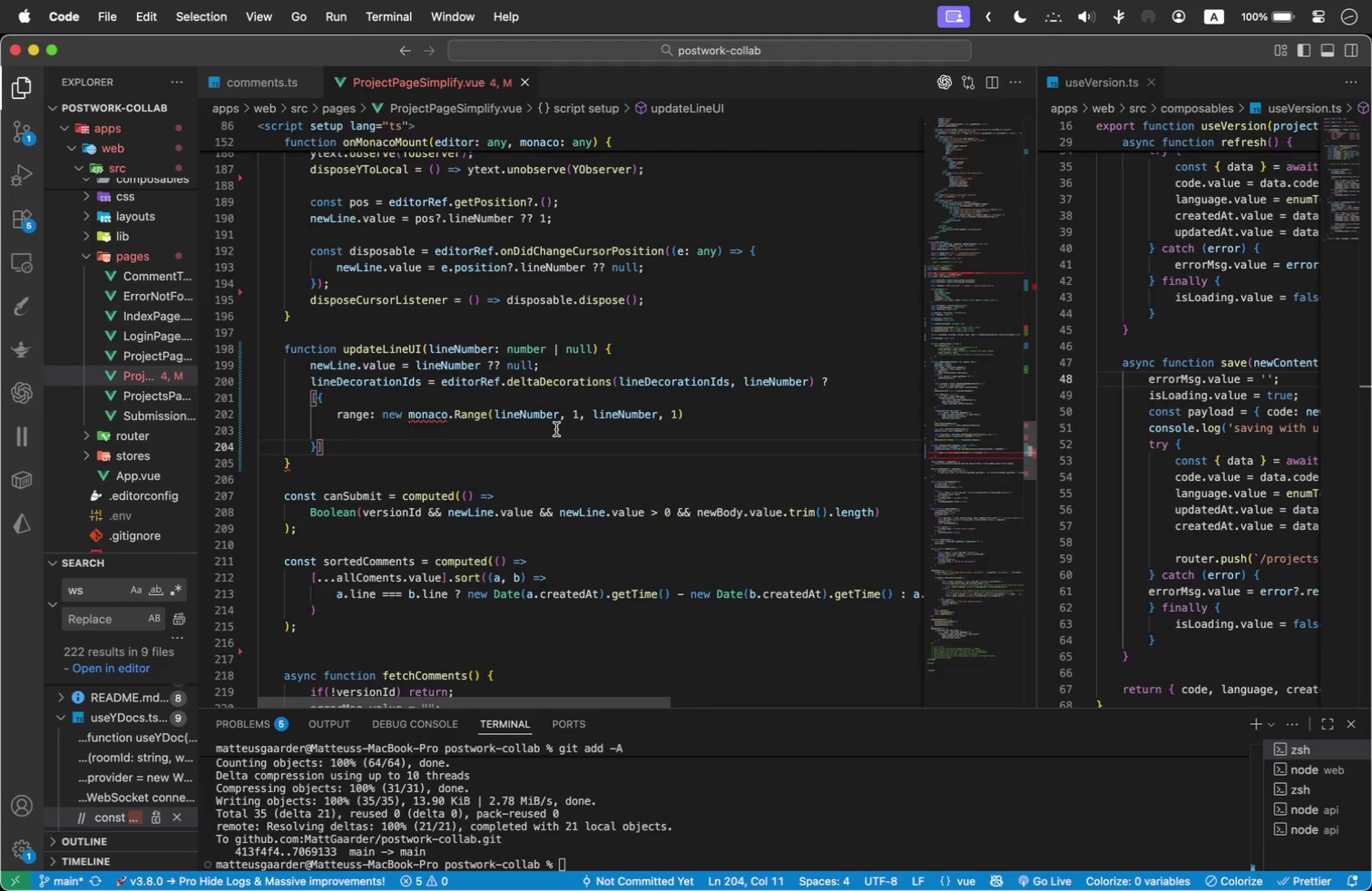 
scroll: coordinate [639, 443], scroll_direction: up, amount: 1.0
 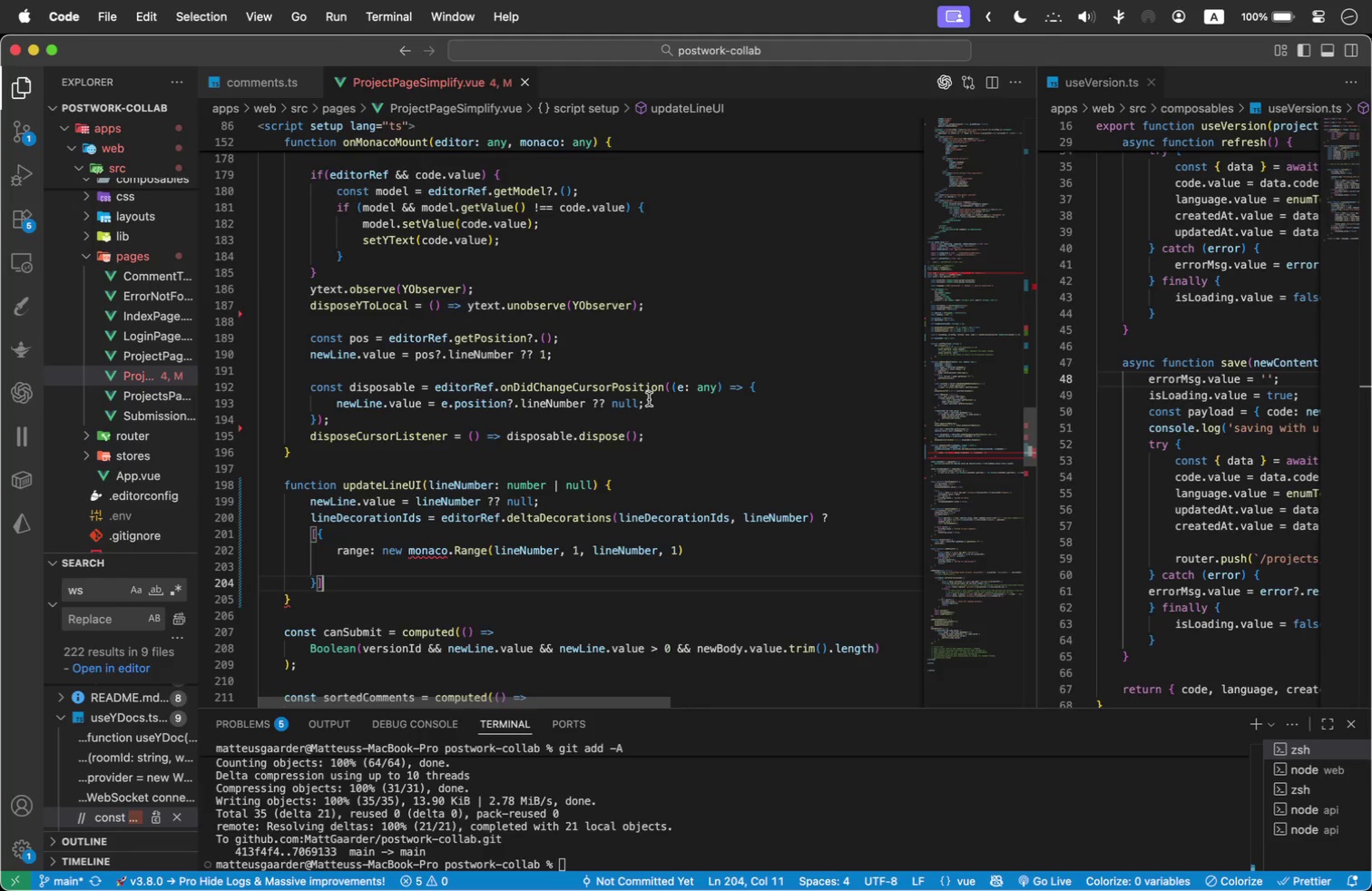 
wait(15.06)
 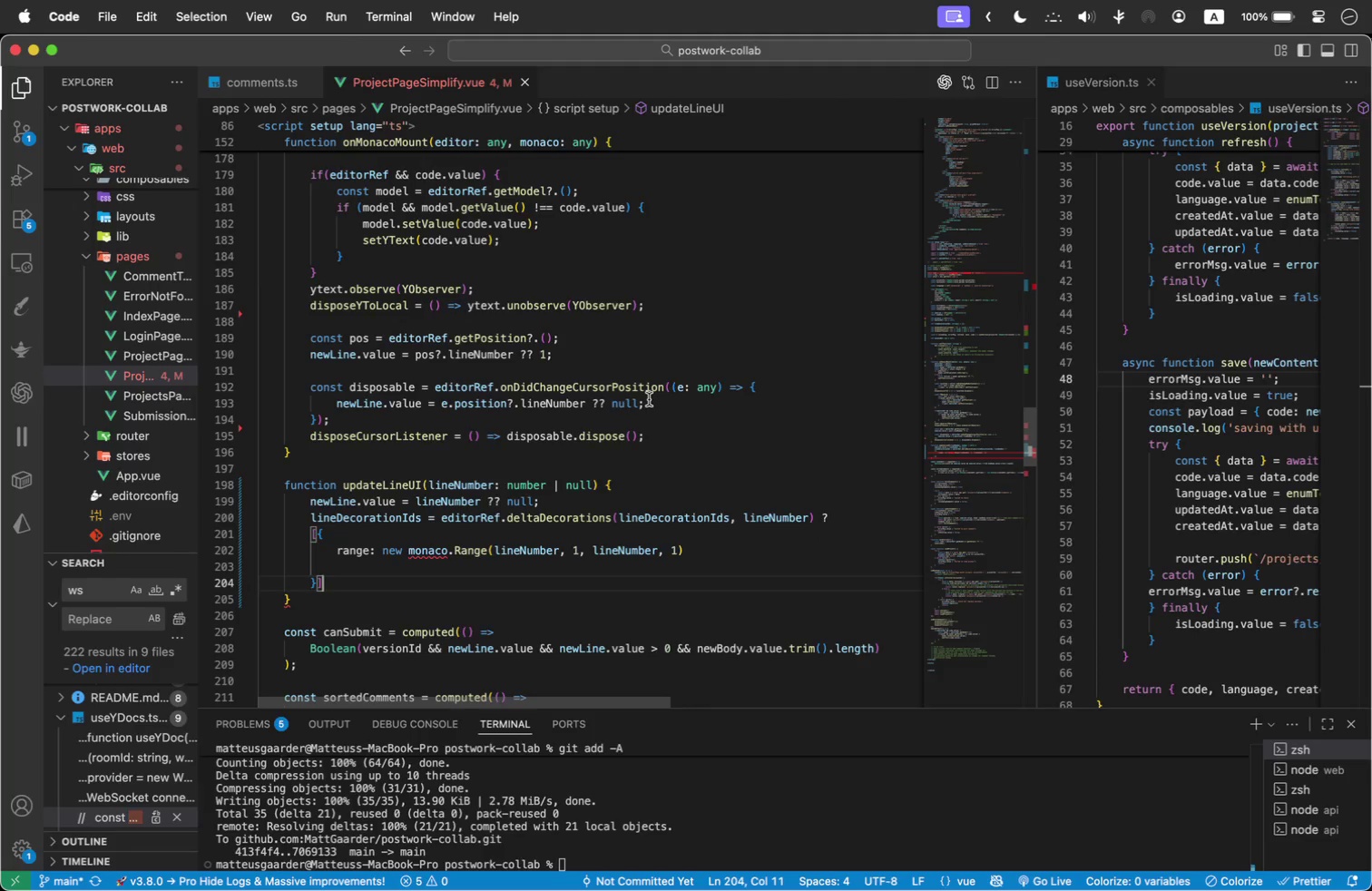 
scroll: coordinate [646, 400], scroll_direction: down, amount: 1.0
 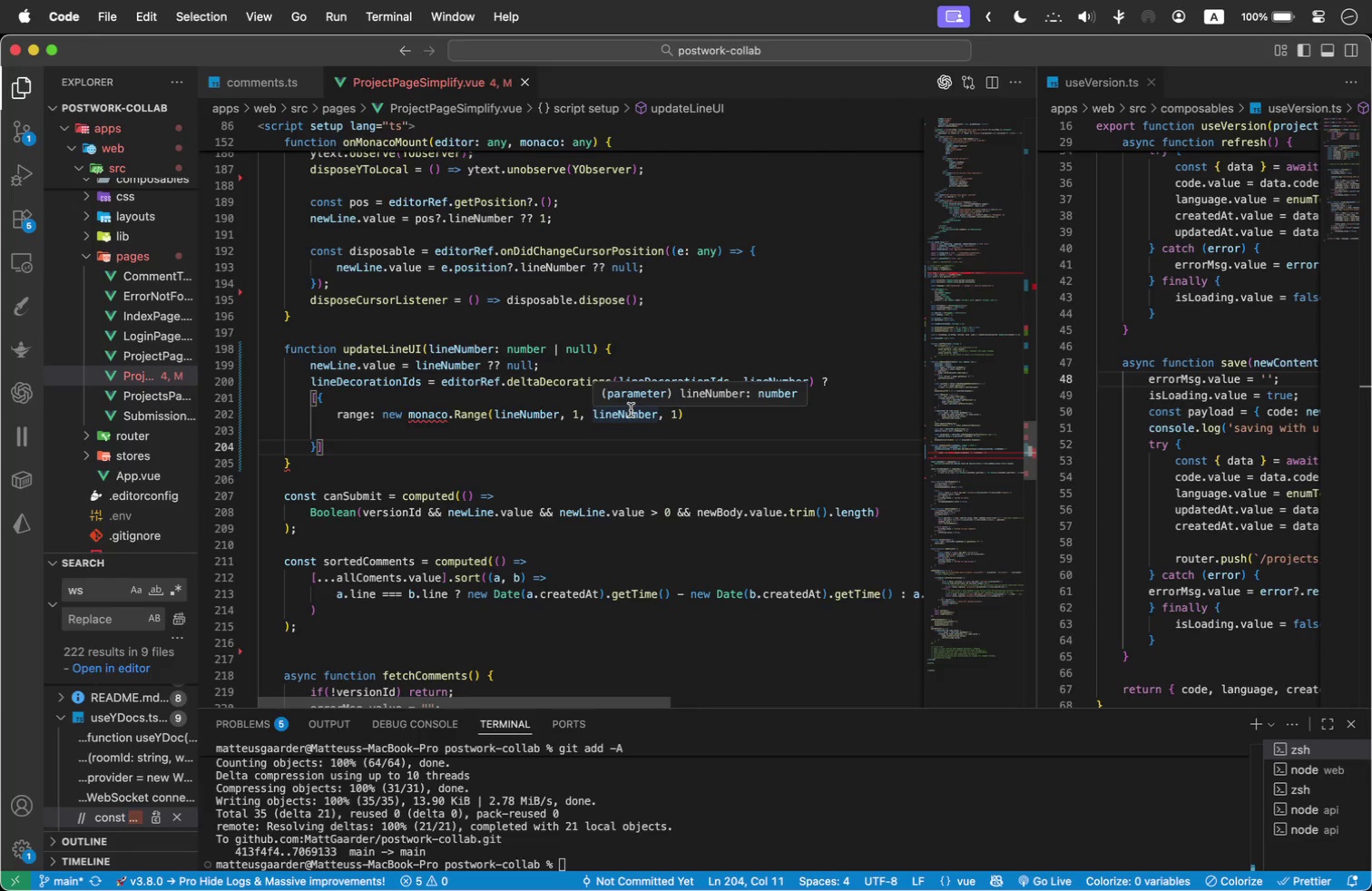 
wait(29.84)
 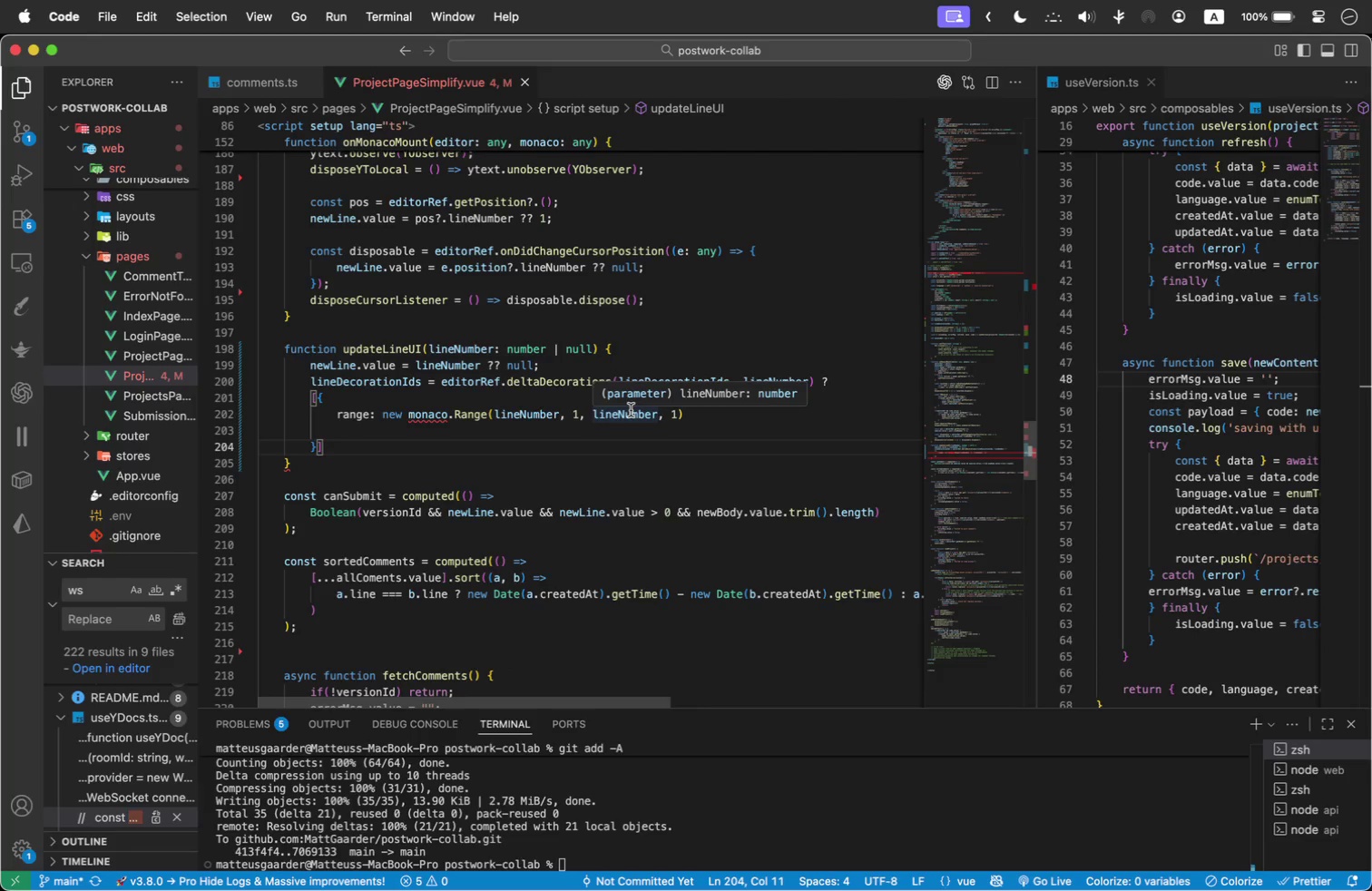 
scroll: coordinate [687, 473], scroll_direction: down, amount: 1.0
 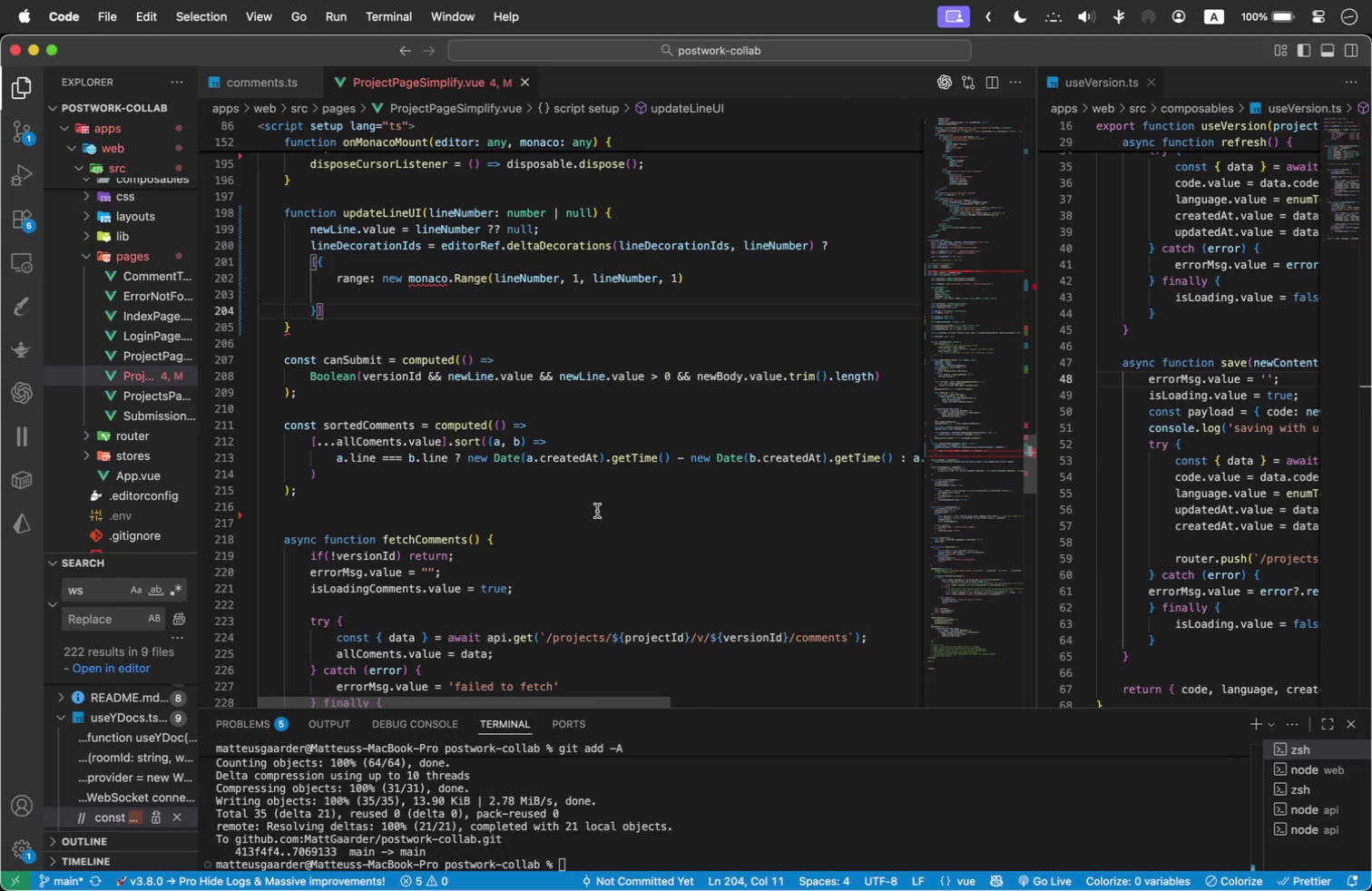 
wait(25.72)
 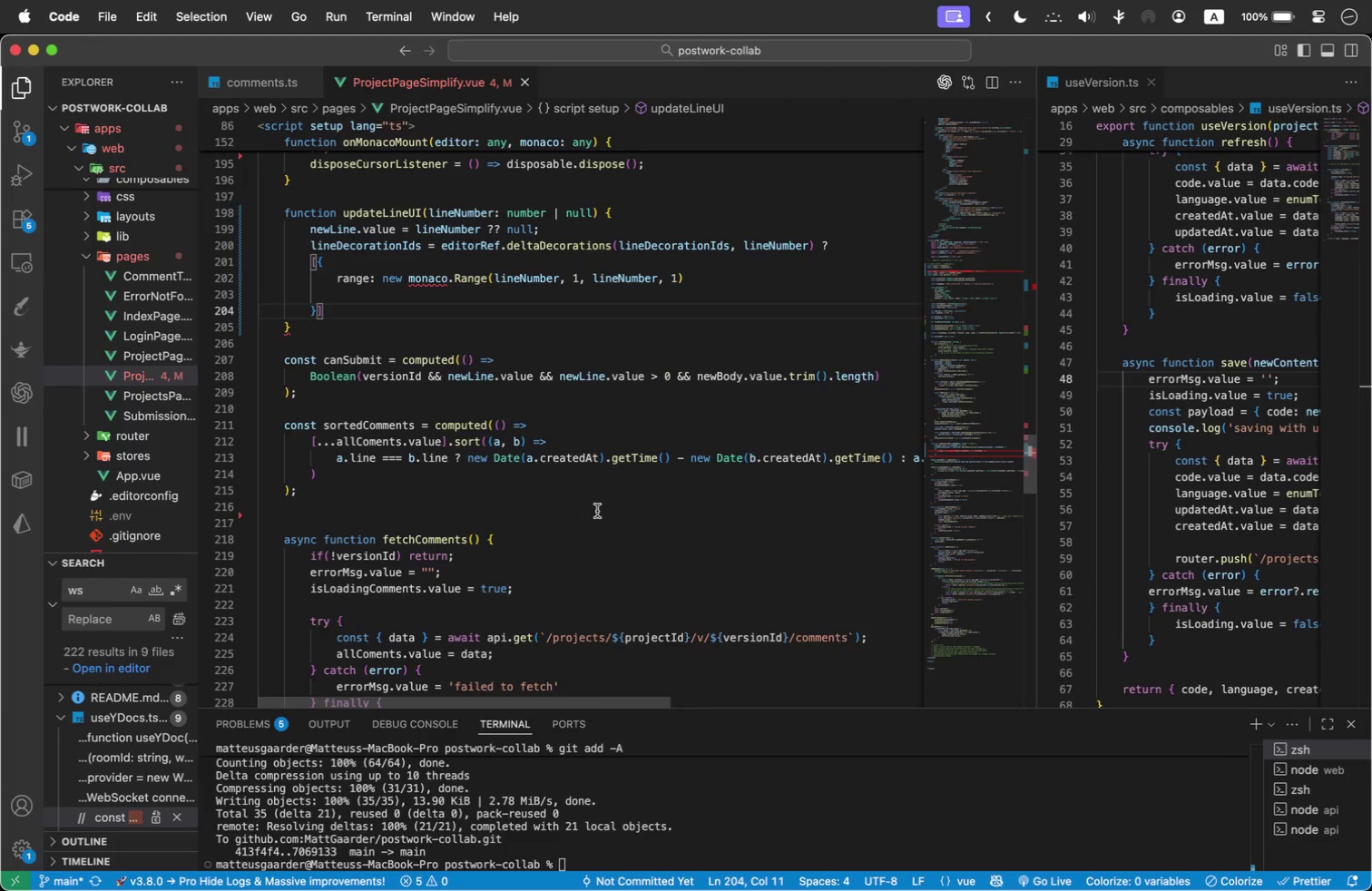 
scroll: coordinate [597, 511], scroll_direction: down, amount: 1.0
 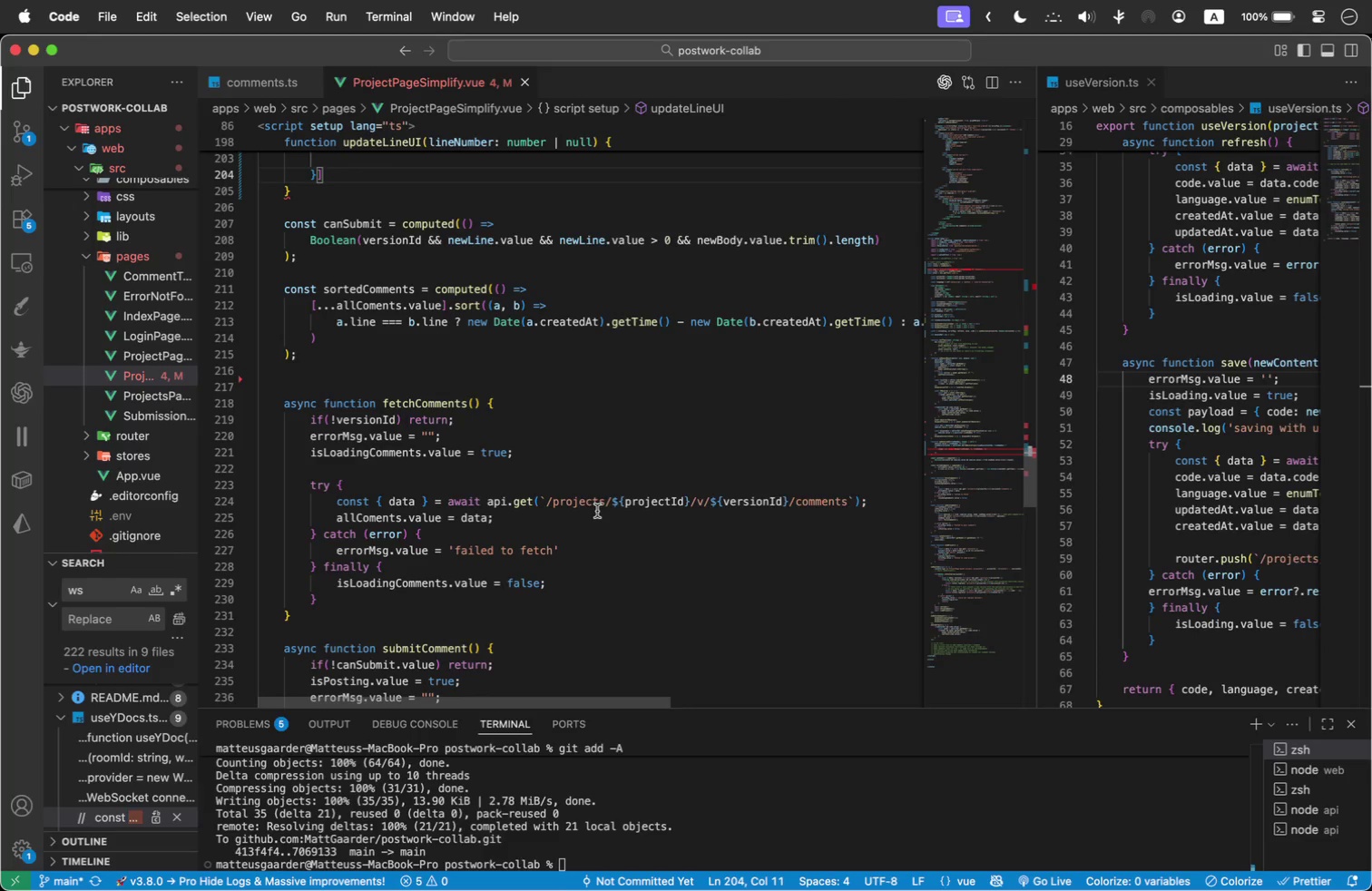 
wait(26.19)
 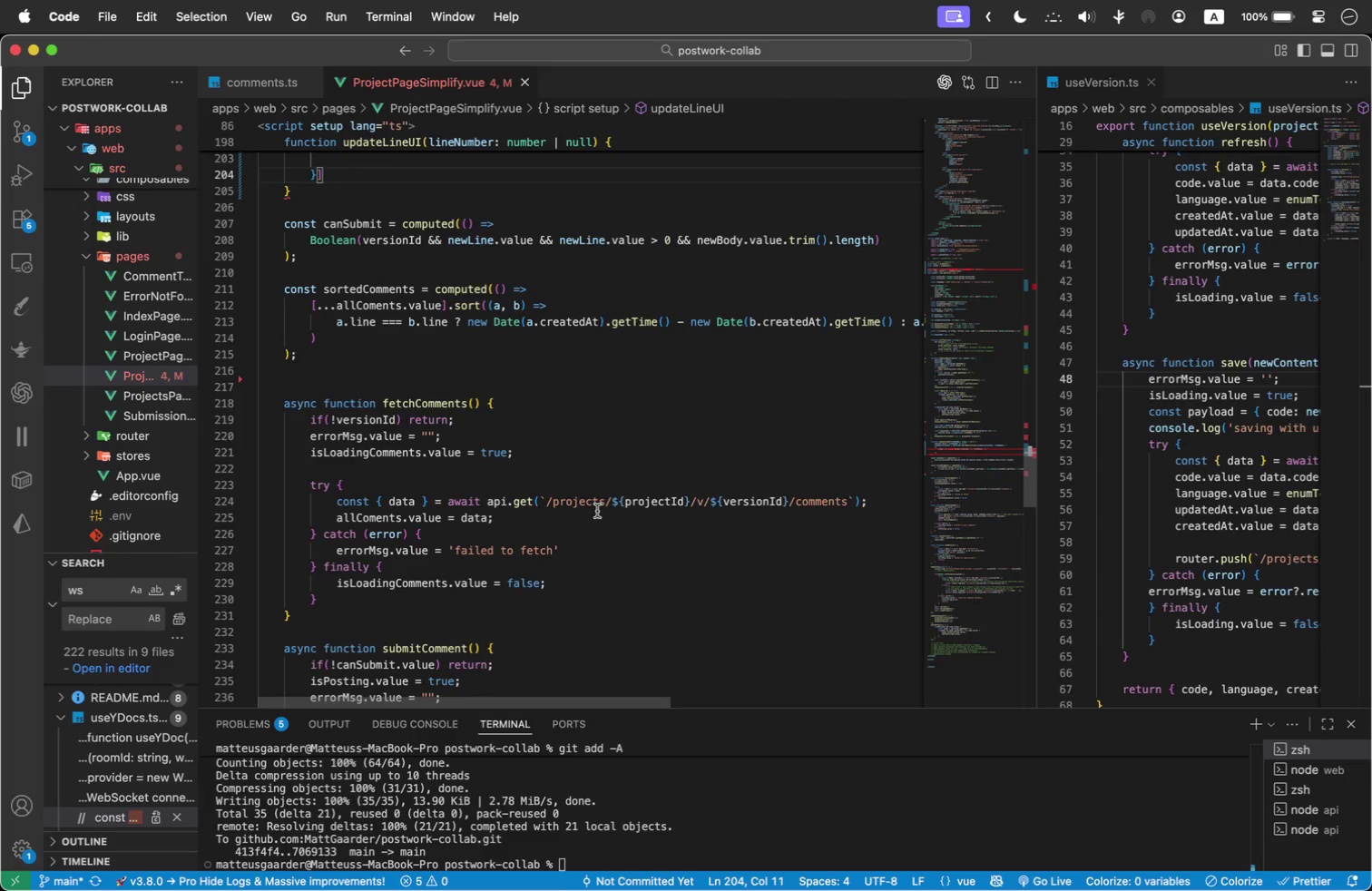 
left_click([1057, 863])
 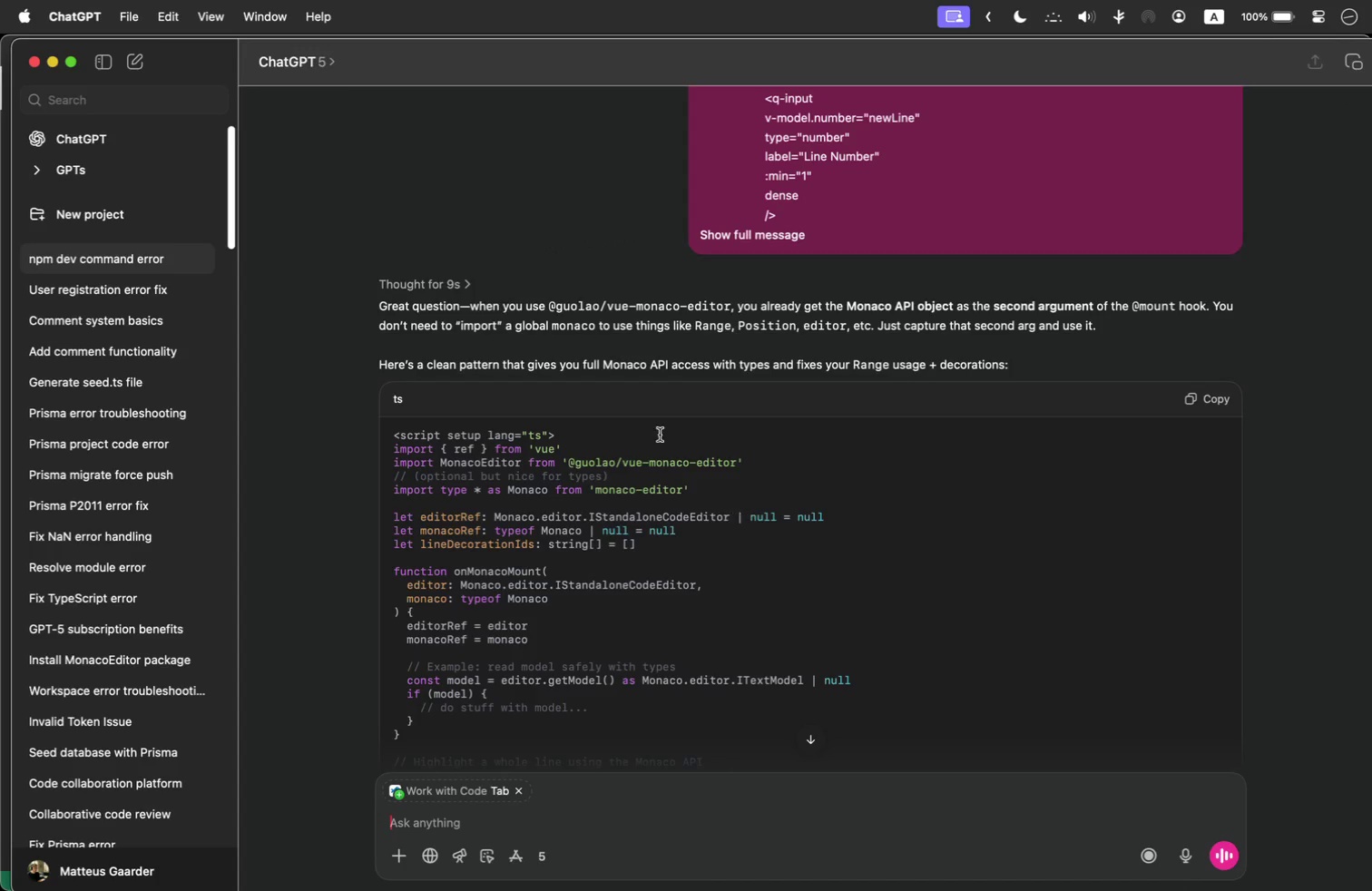 
wait(12.01)
 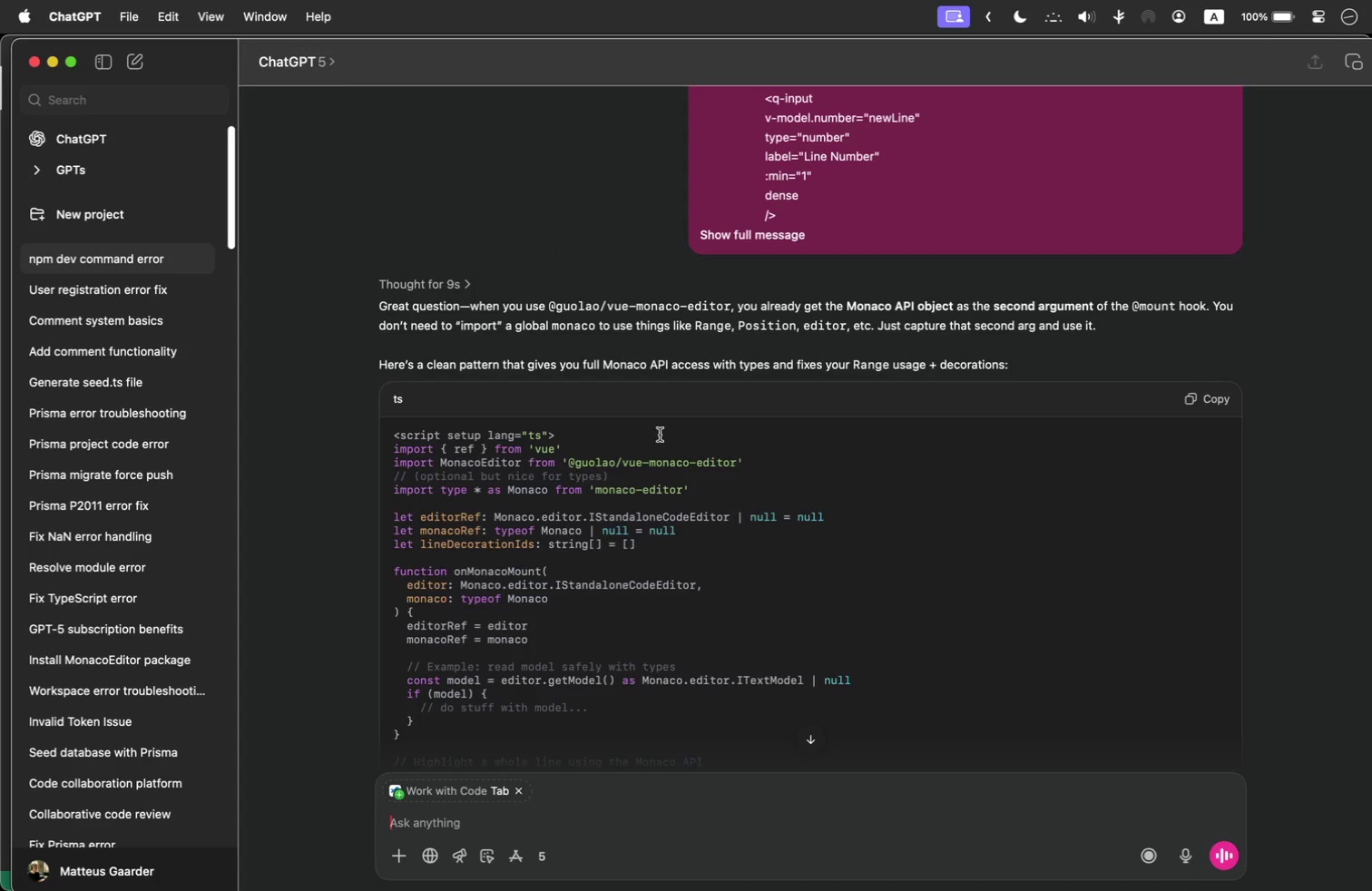 
mouse_move([848, 367])
 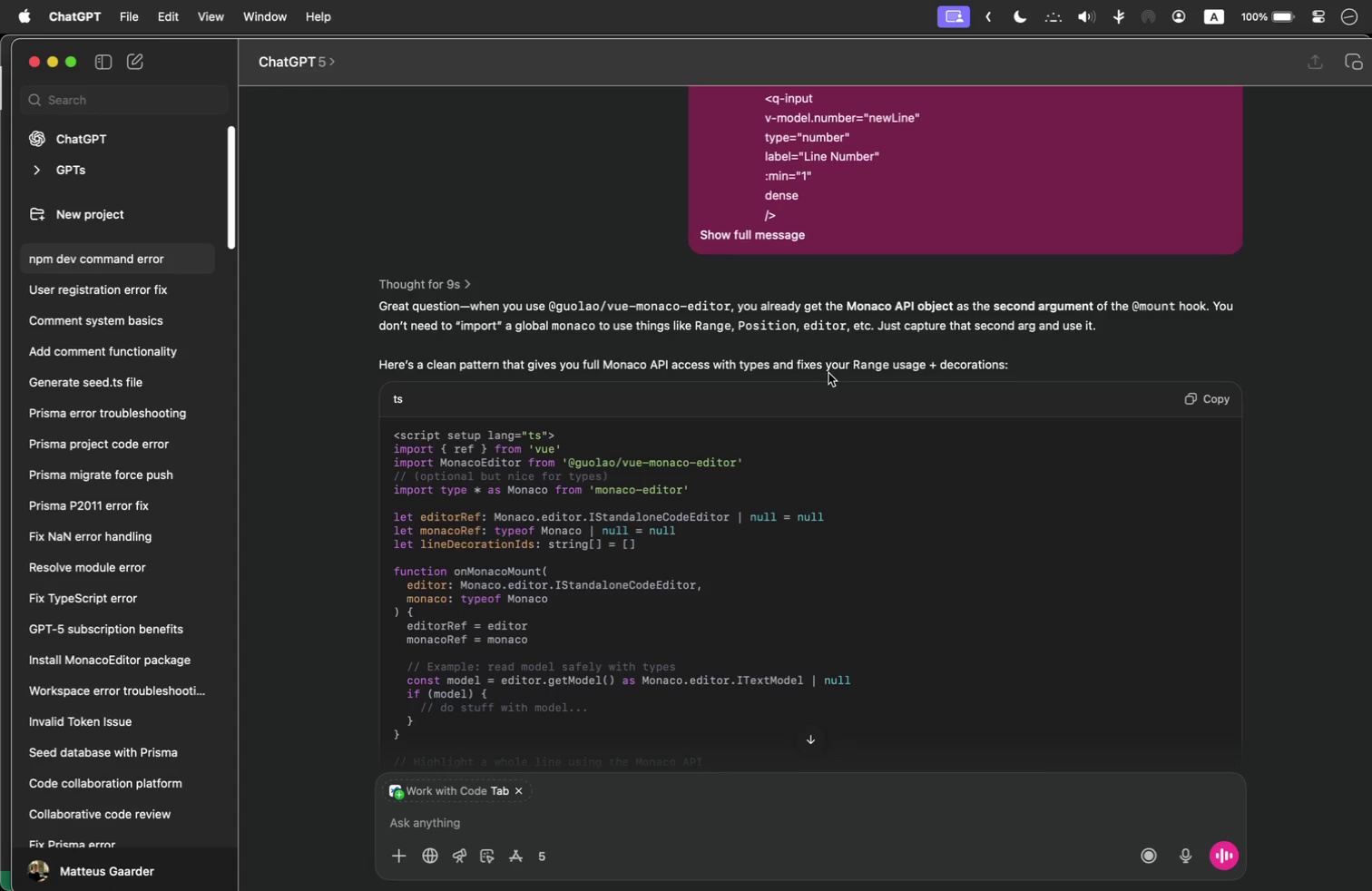 
scroll: coordinate [835, 525], scroll_direction: down, amount: 7.0
 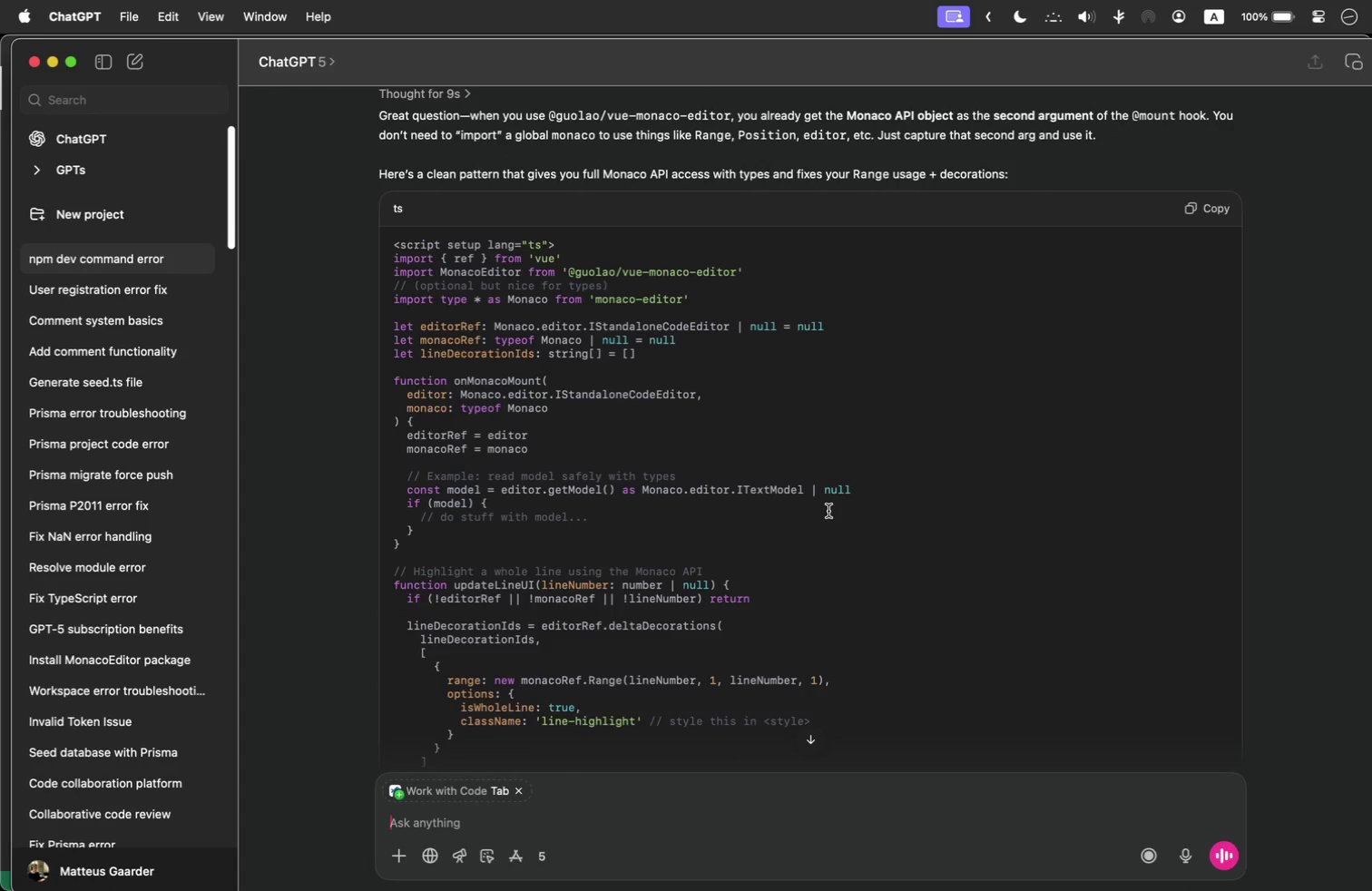 
wait(7.33)
 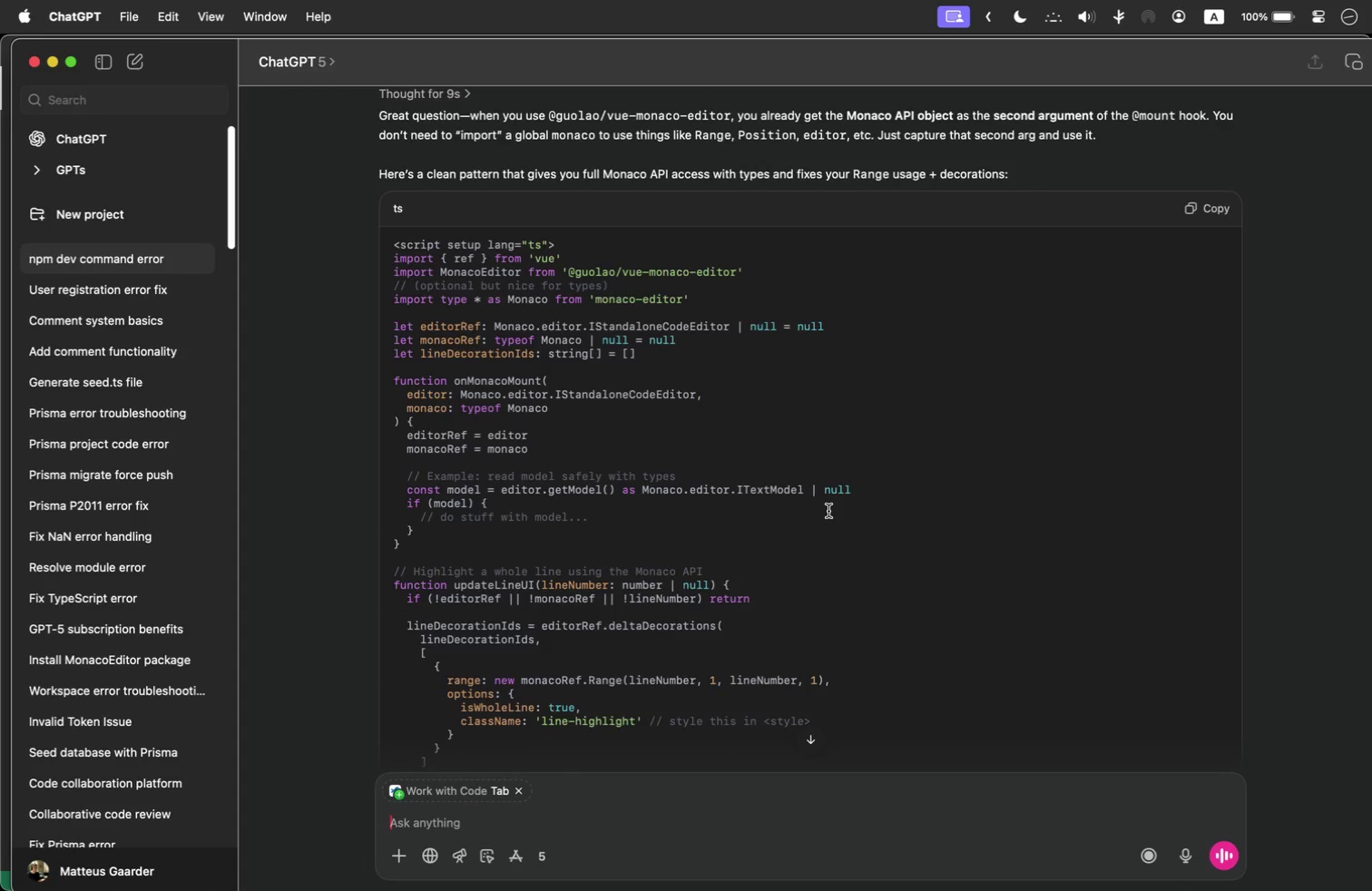 
key(Meta+Tab)
 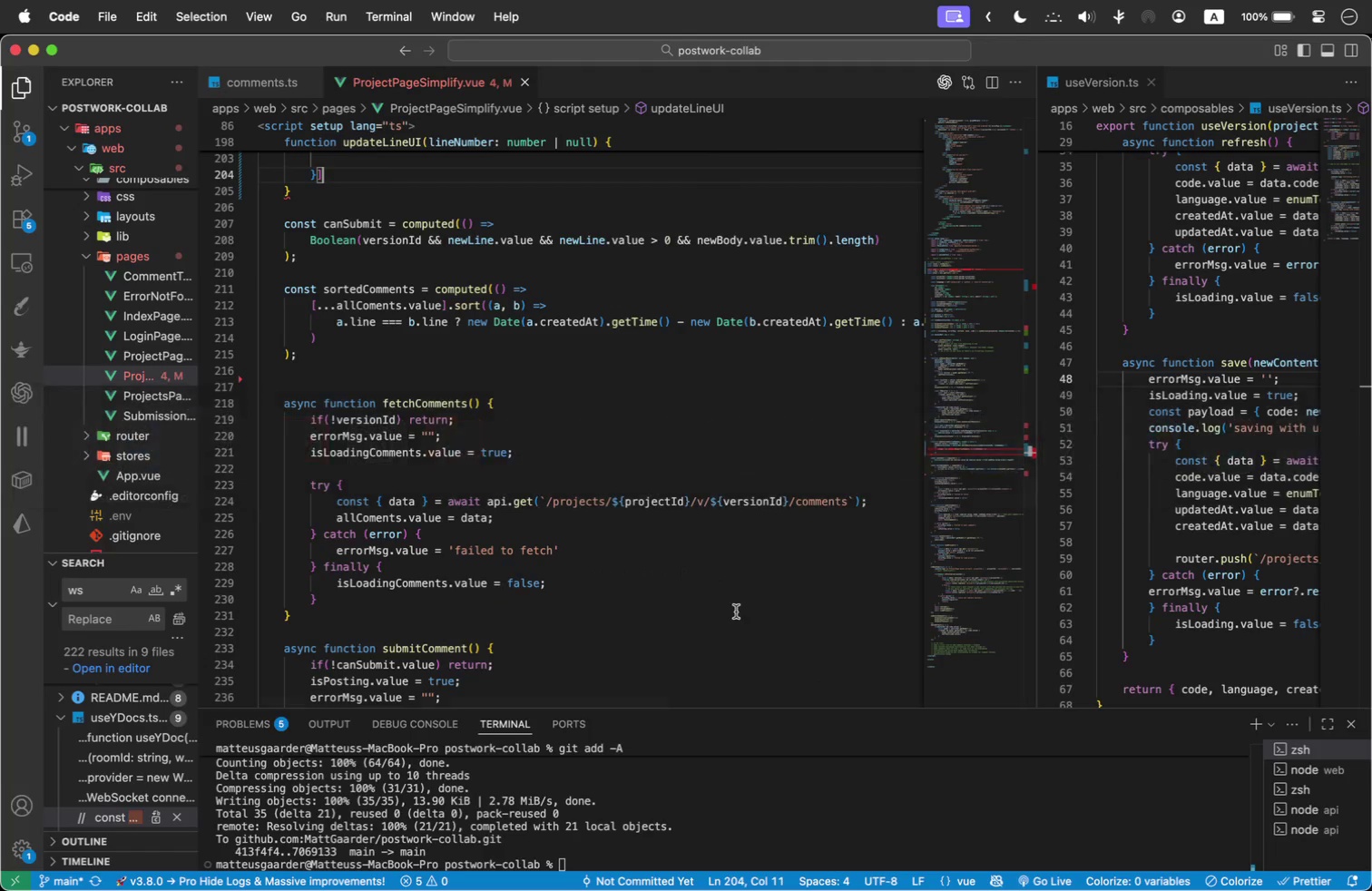 
left_click([573, 411])
 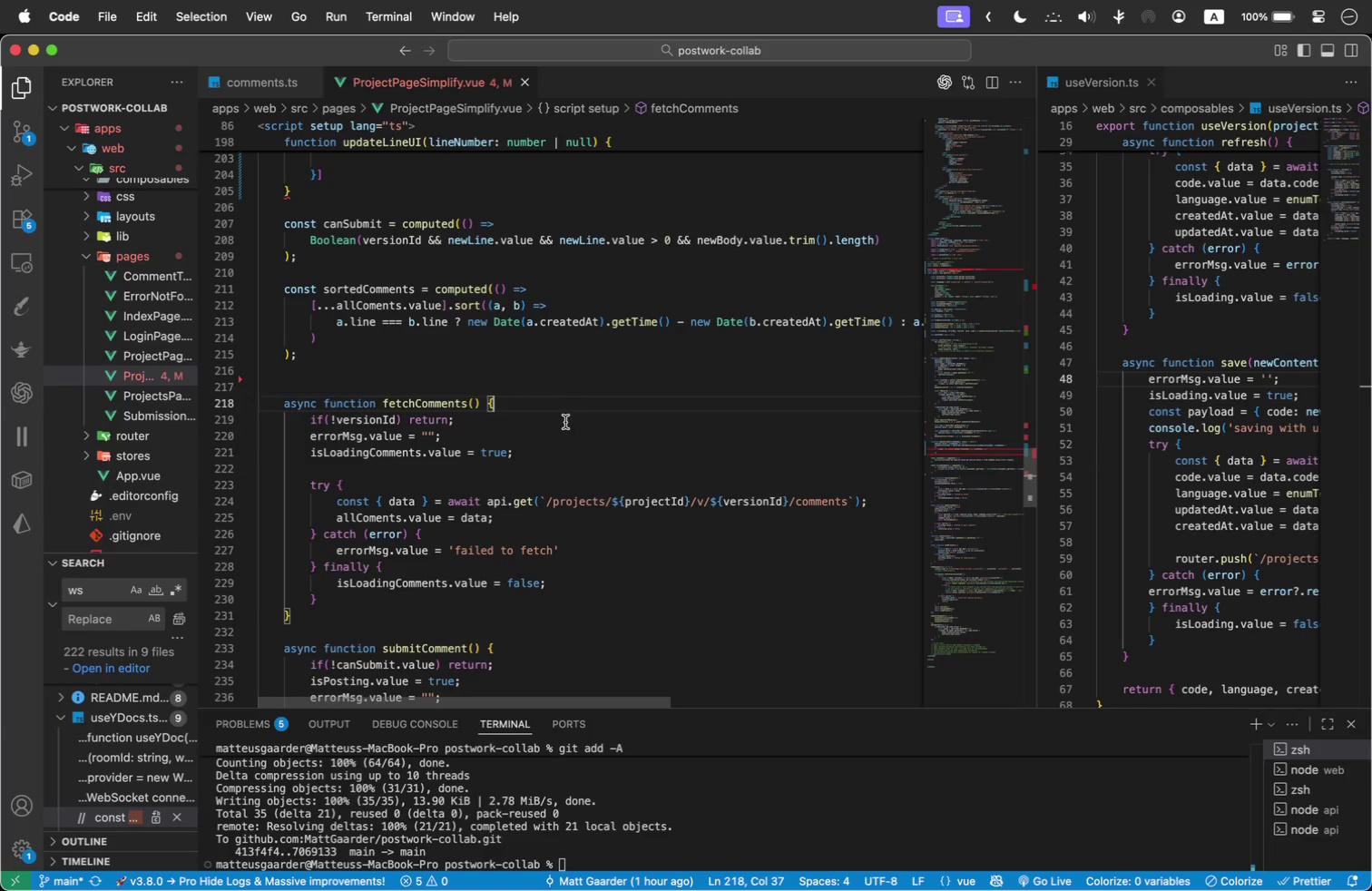 
scroll: coordinate [563, 425], scroll_direction: up, amount: 6.0
 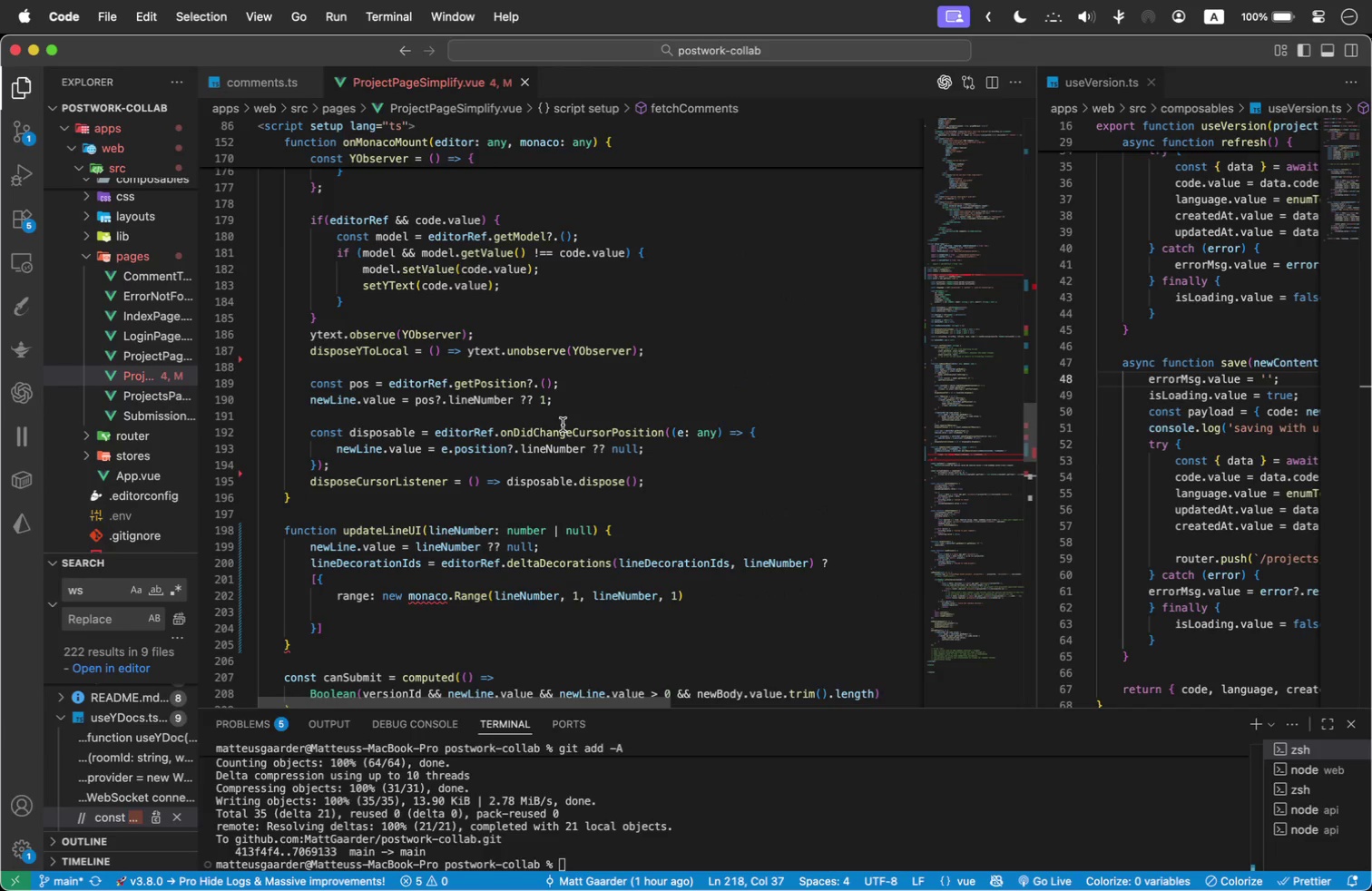 
wait(8.82)
 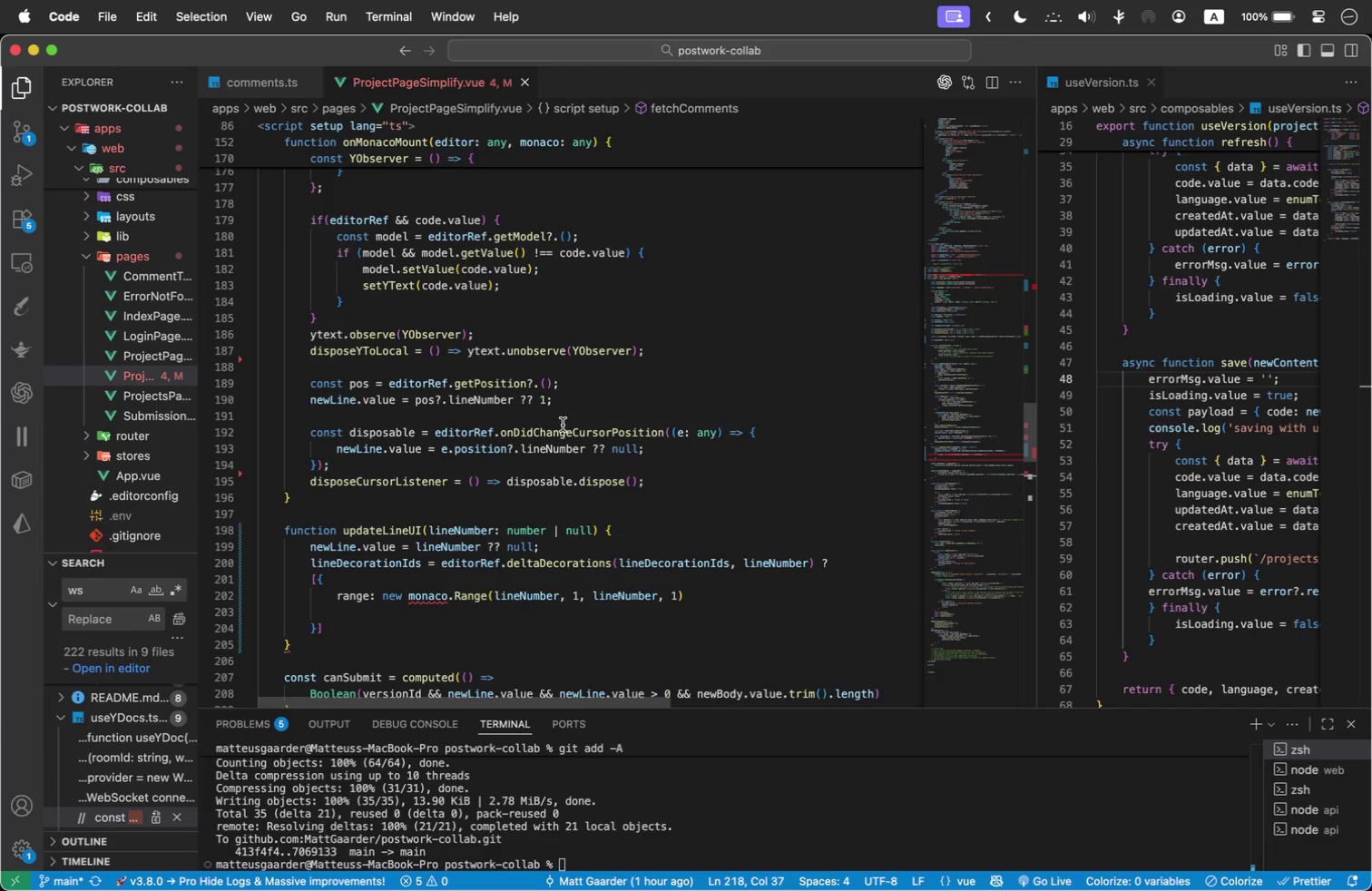 
scroll: coordinate [524, 505], scroll_direction: up, amount: 4.0
 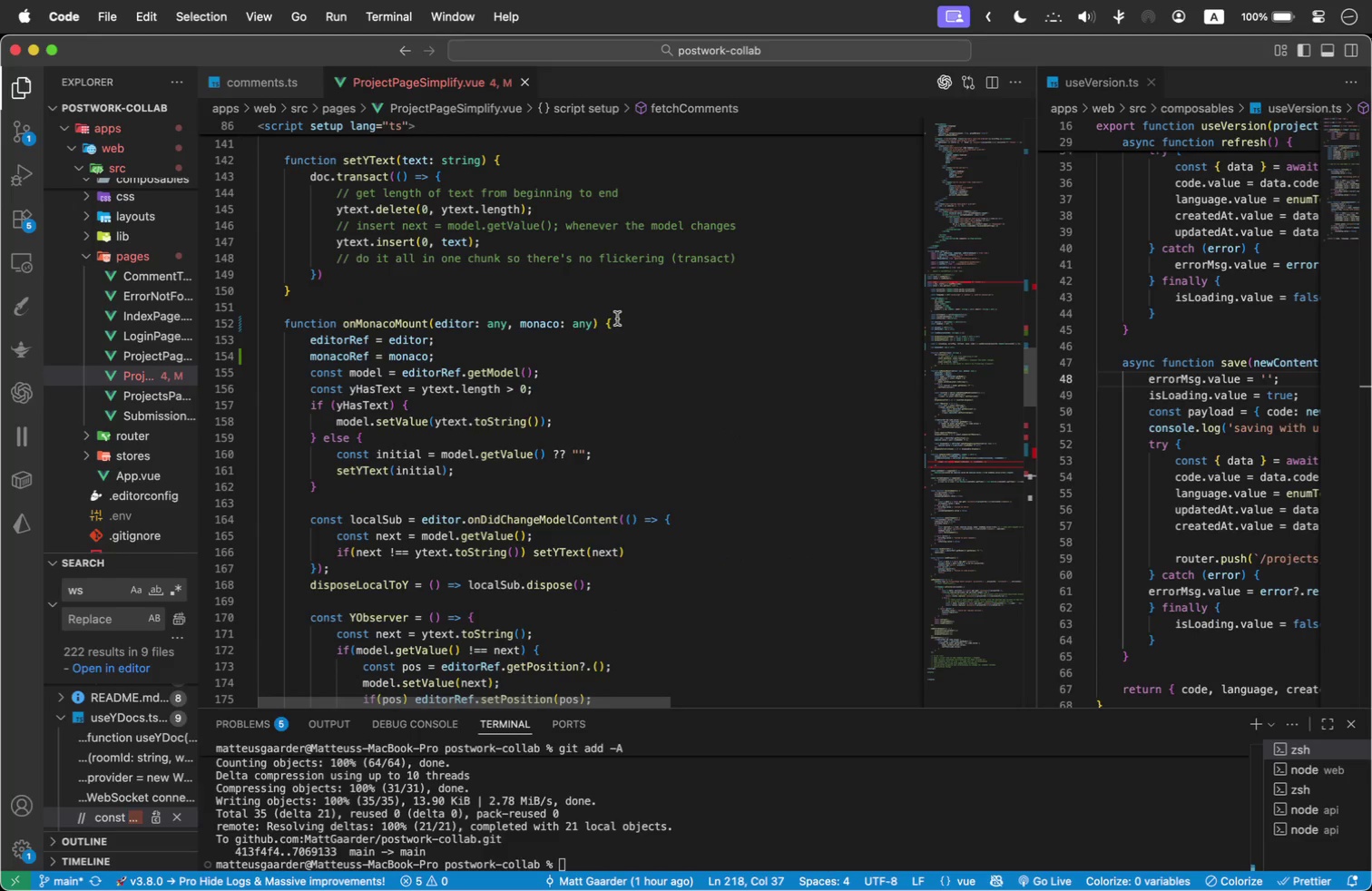 
left_click_drag(start_coordinate=[603, 323], to_coordinate=[499, 343])
 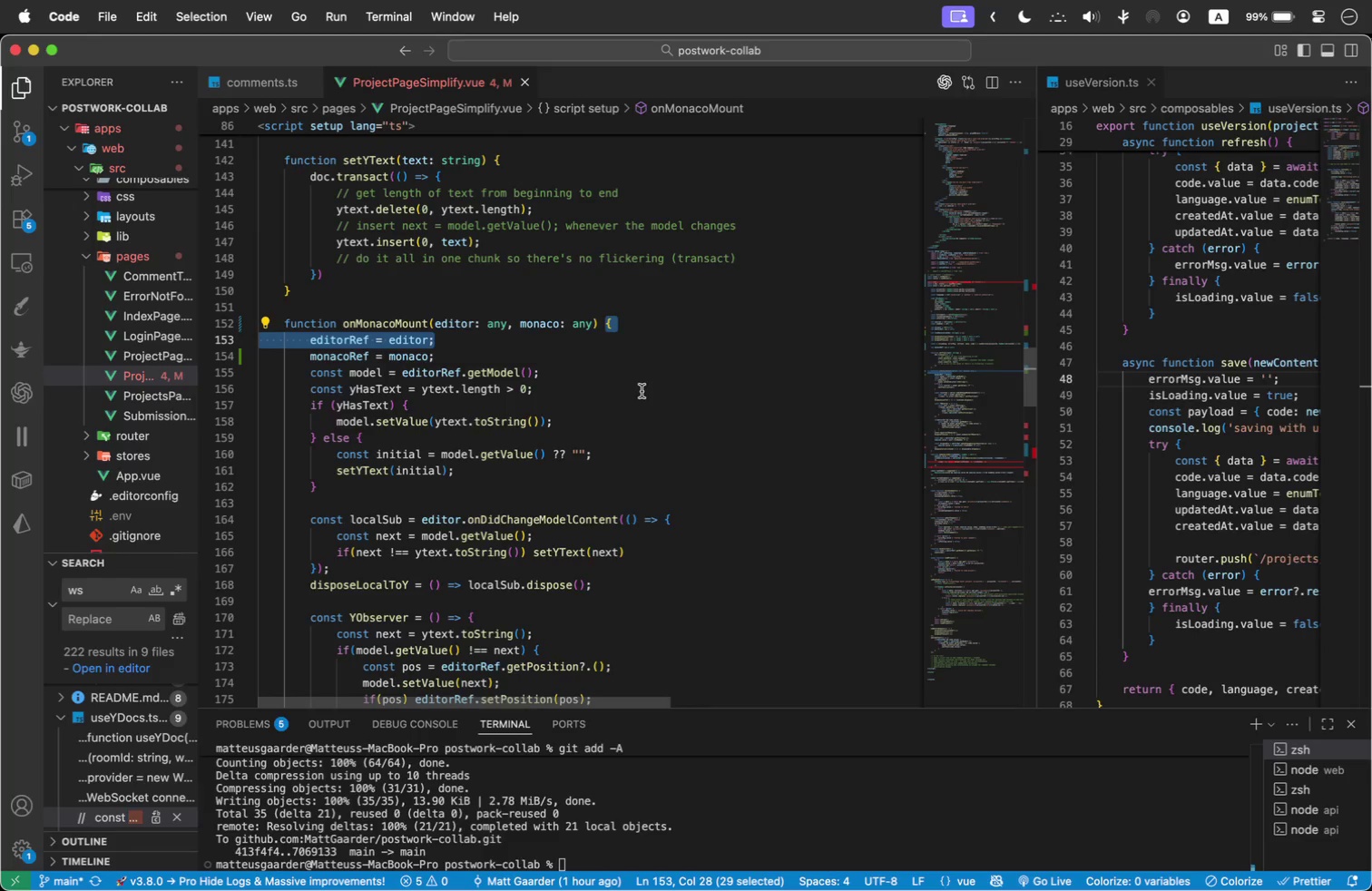 
wait(15.09)
 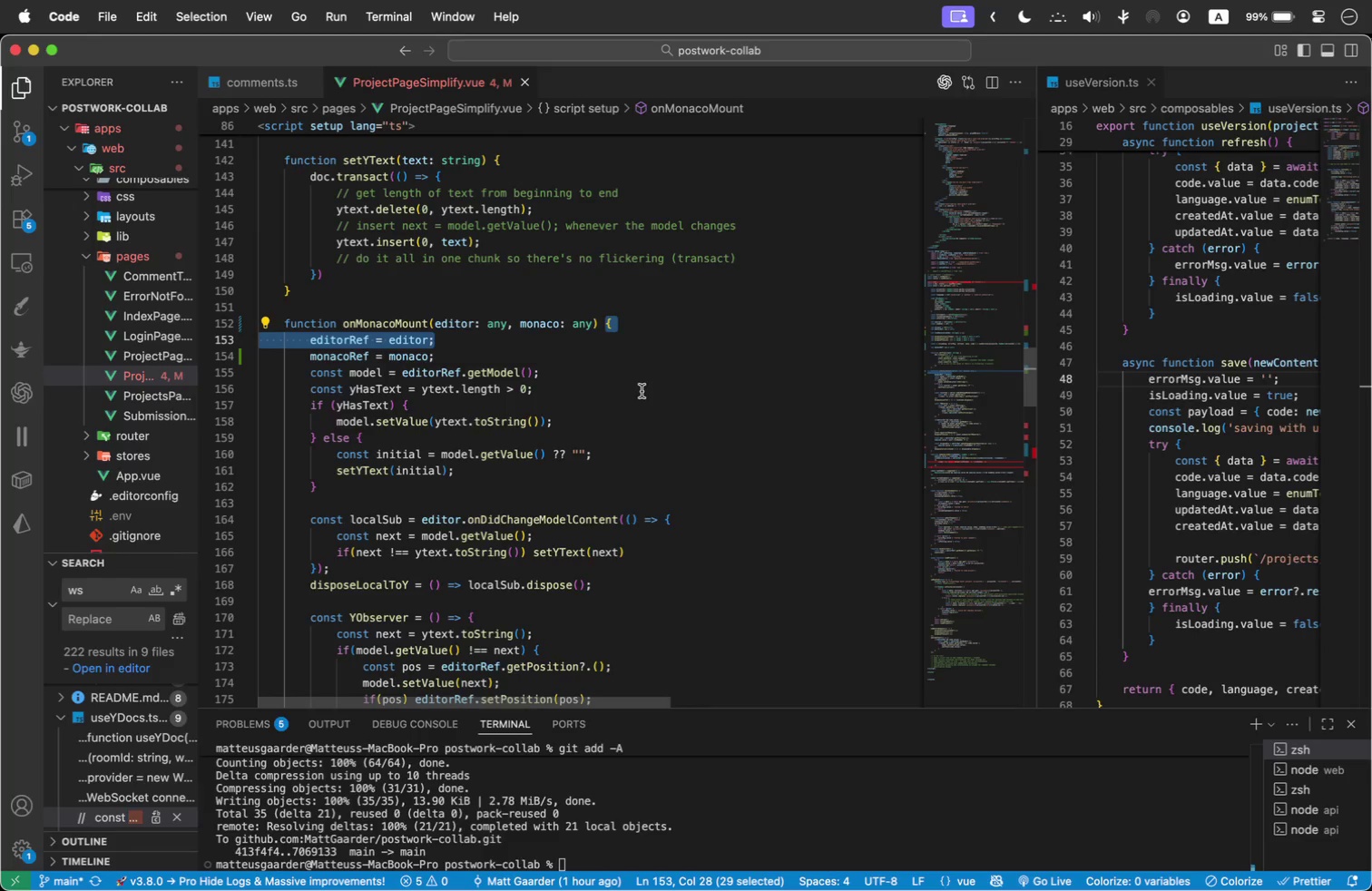 
left_click_drag(start_coordinate=[281, 318], to_coordinate=[606, 321])
 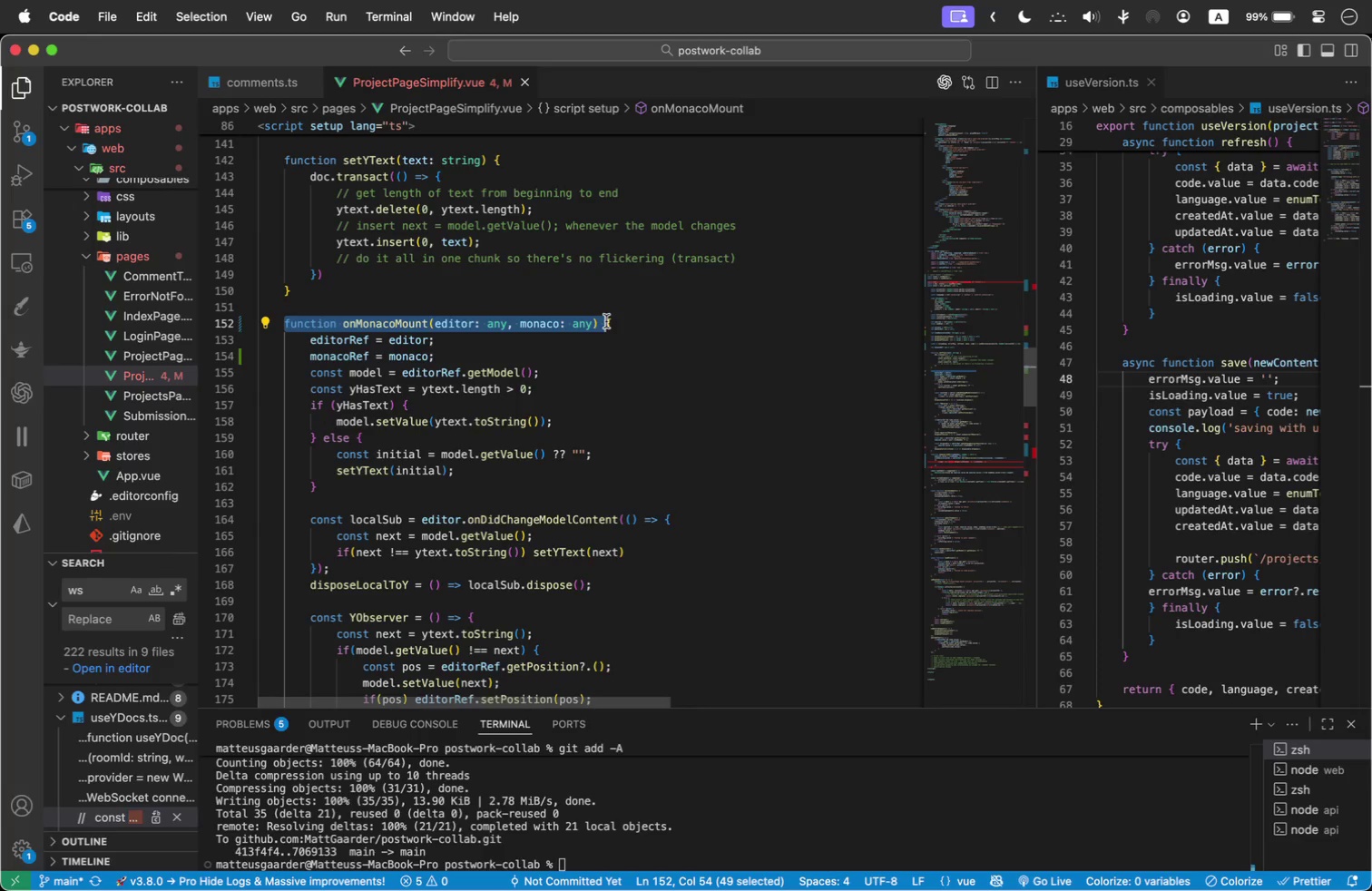 
key(Meta+C)
 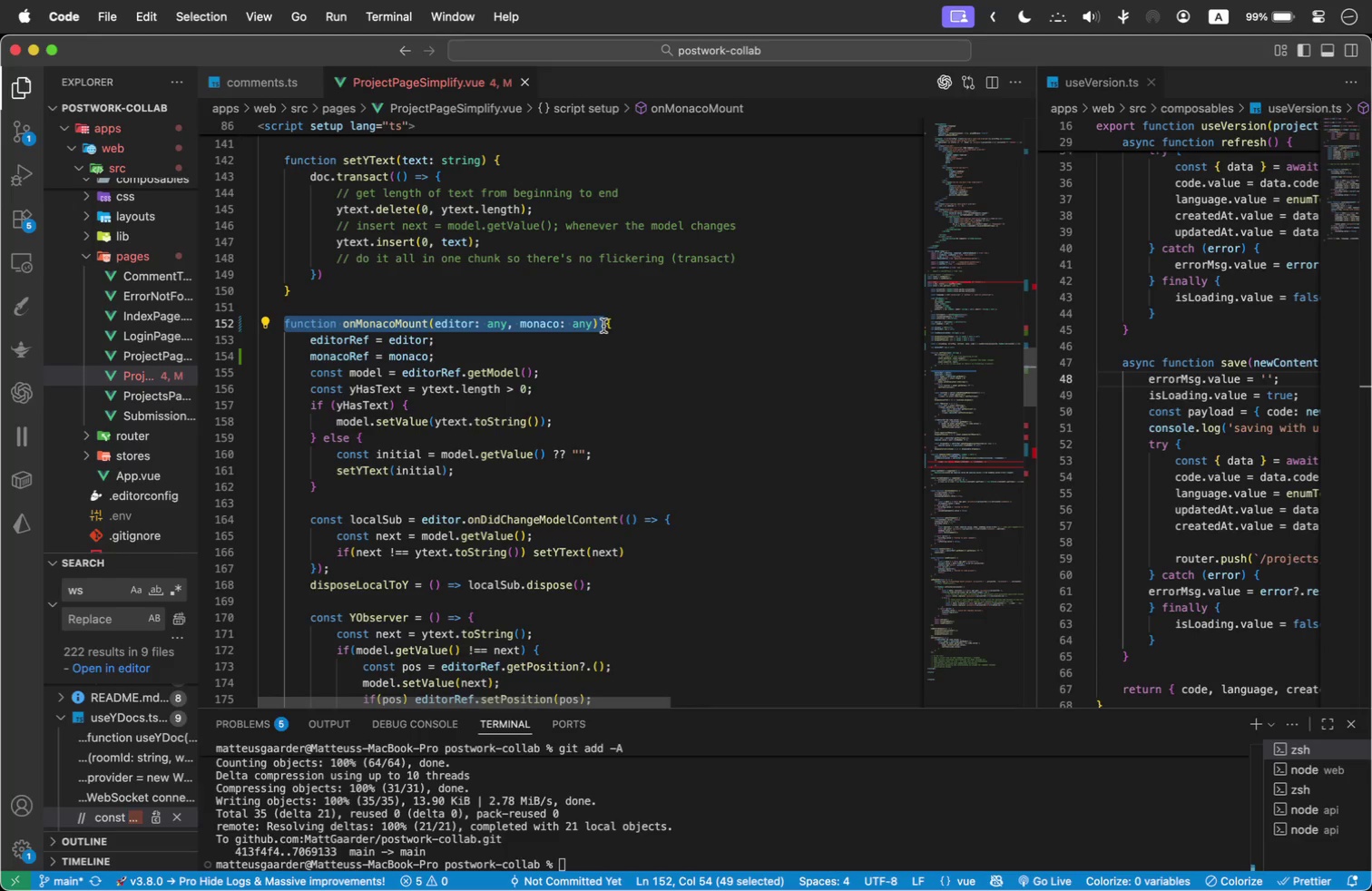 
key(Meta+Tab)
 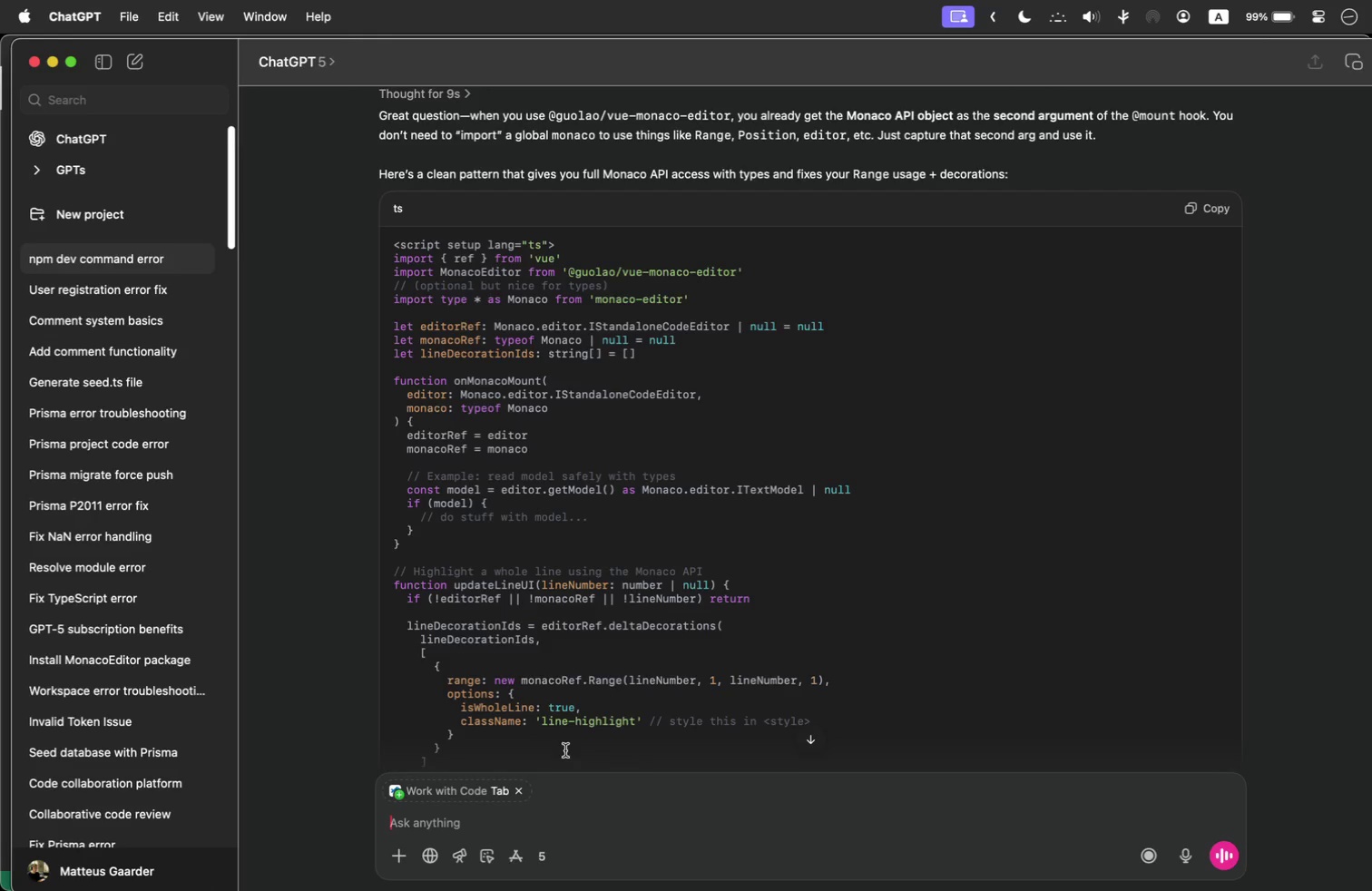 
left_click([521, 789])
 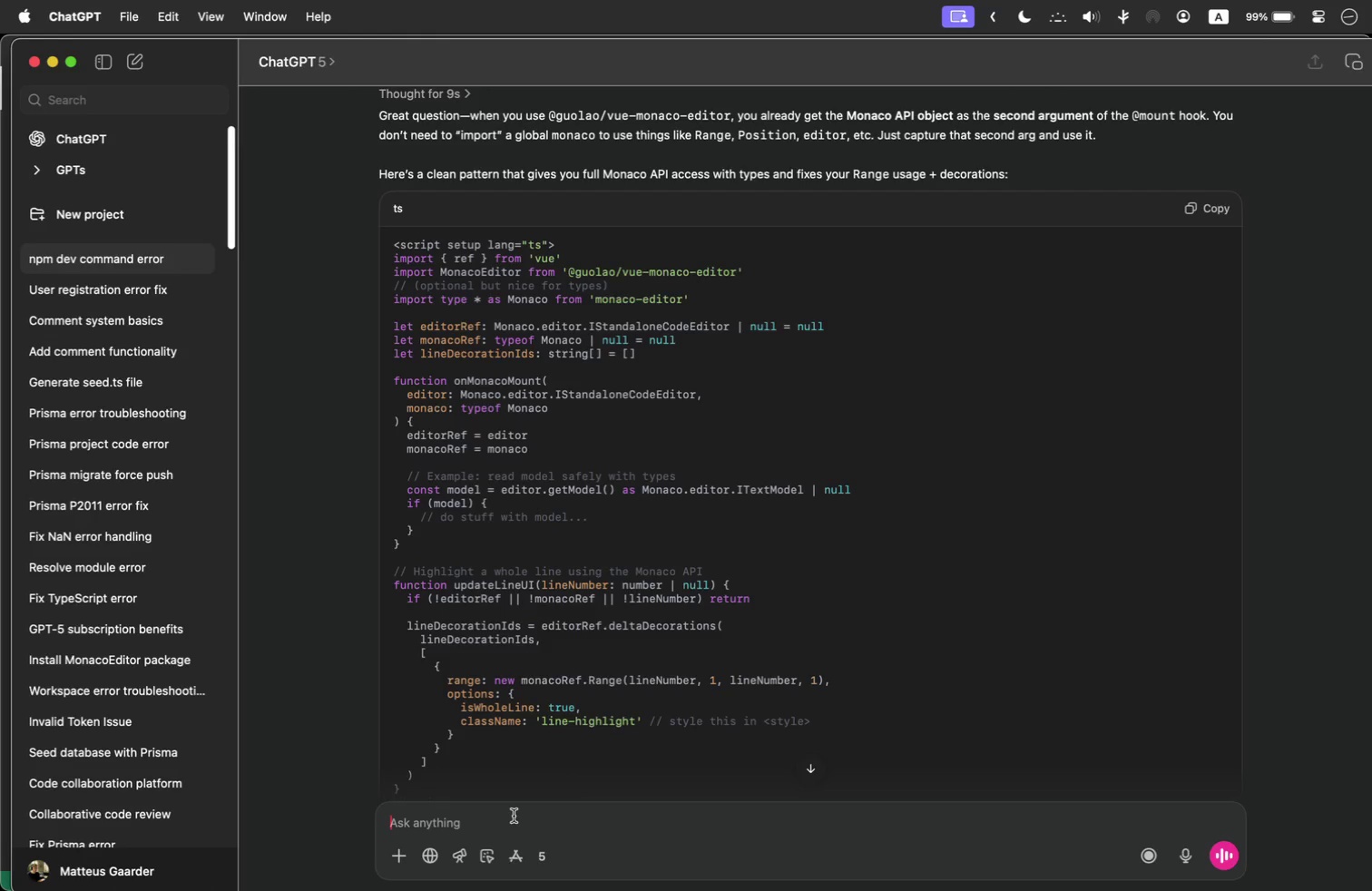 
type(shouldn't this work then)
 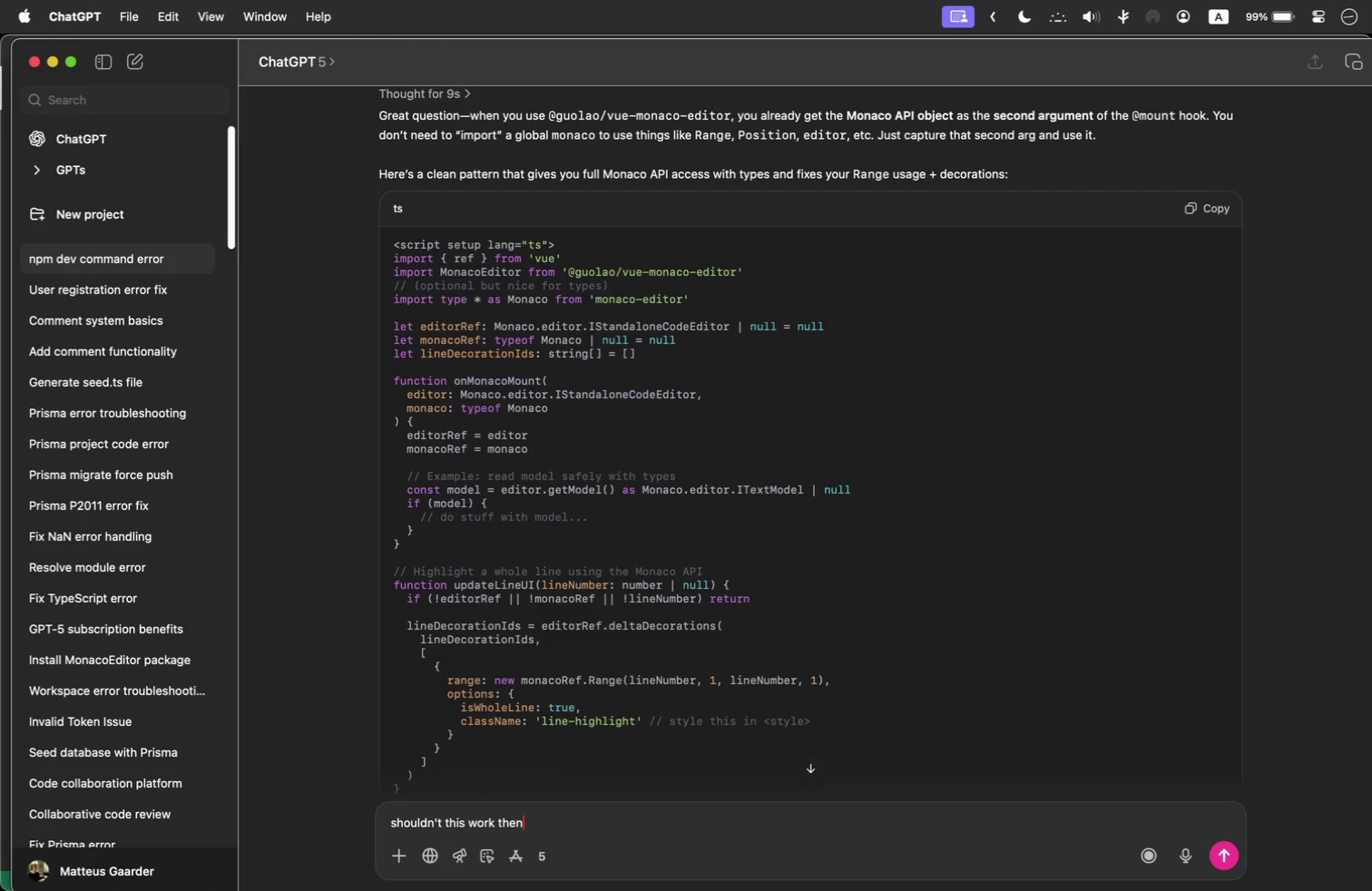 
key(Shift+Enter)
 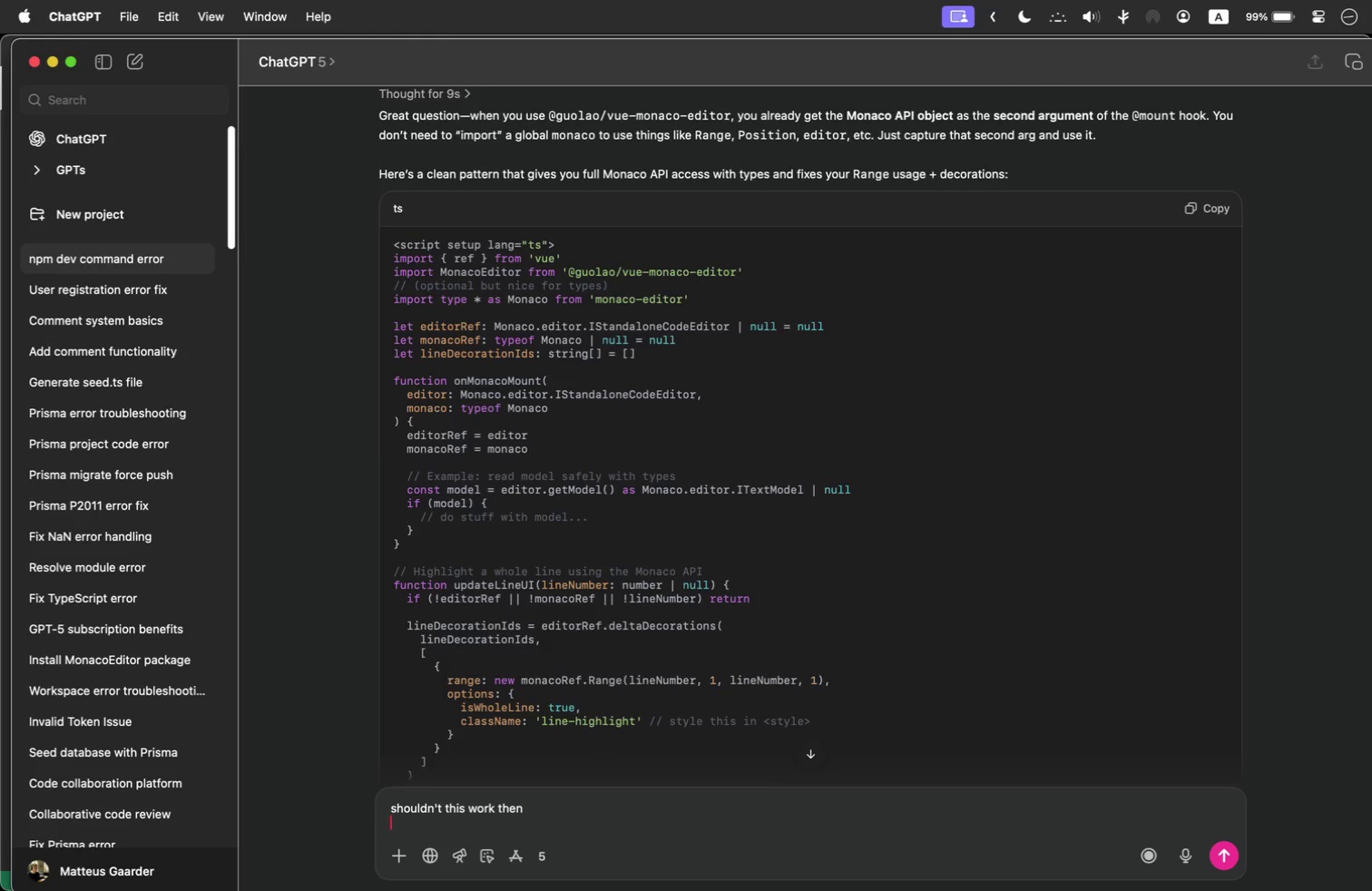 
key(Shift+Enter)
 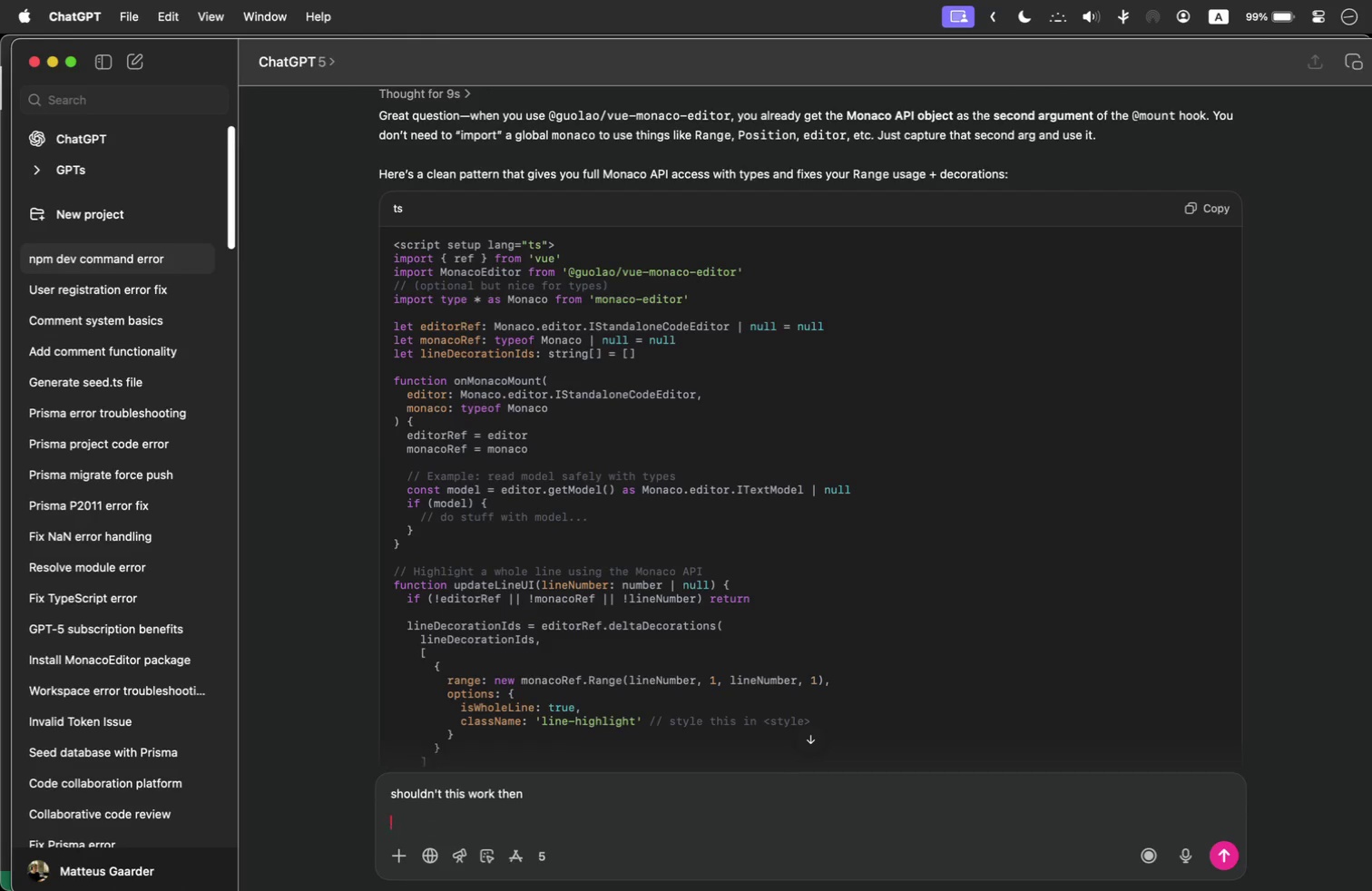 
key(Shift+Quote)
 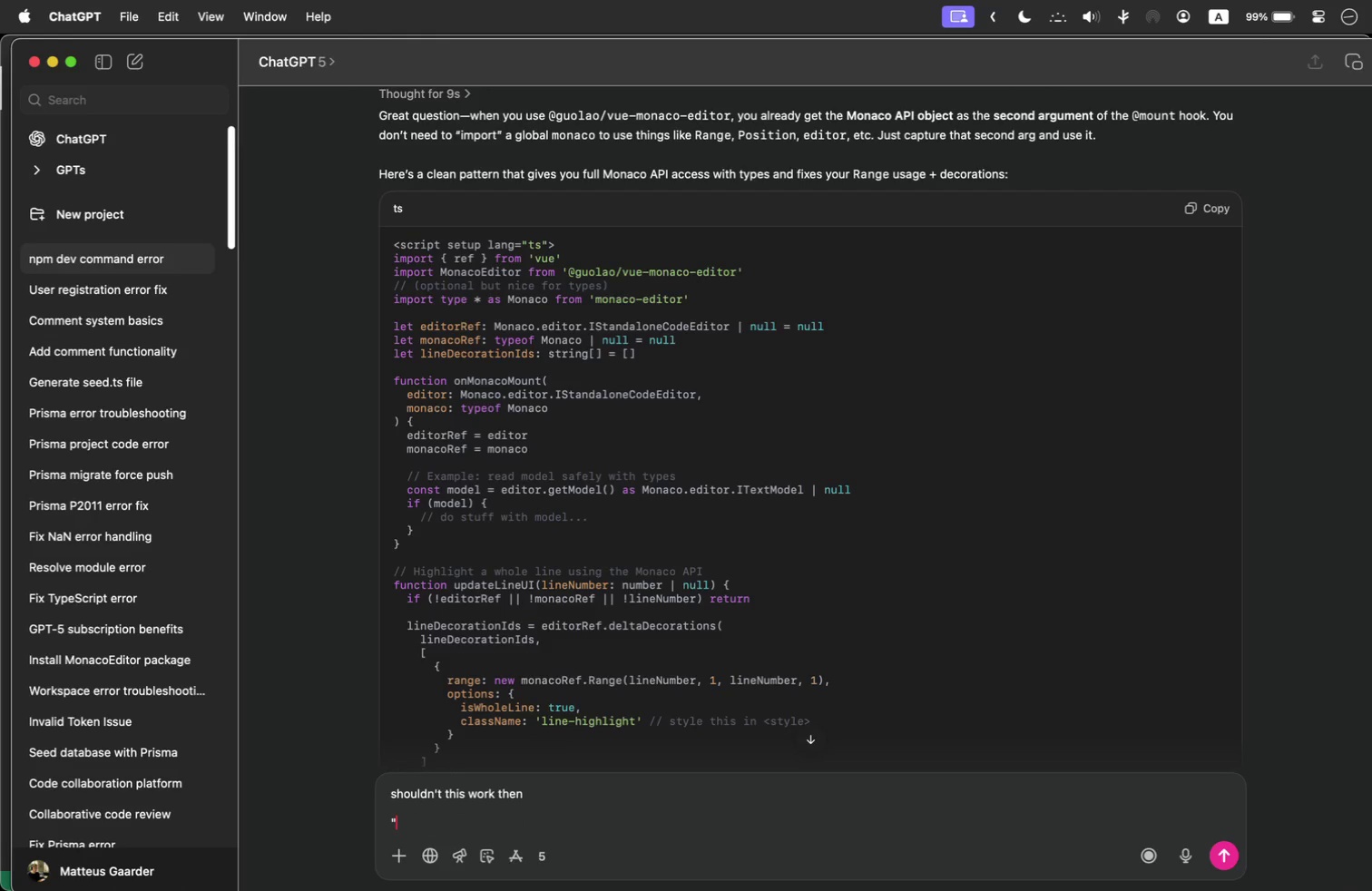 
key(Meta+V)
 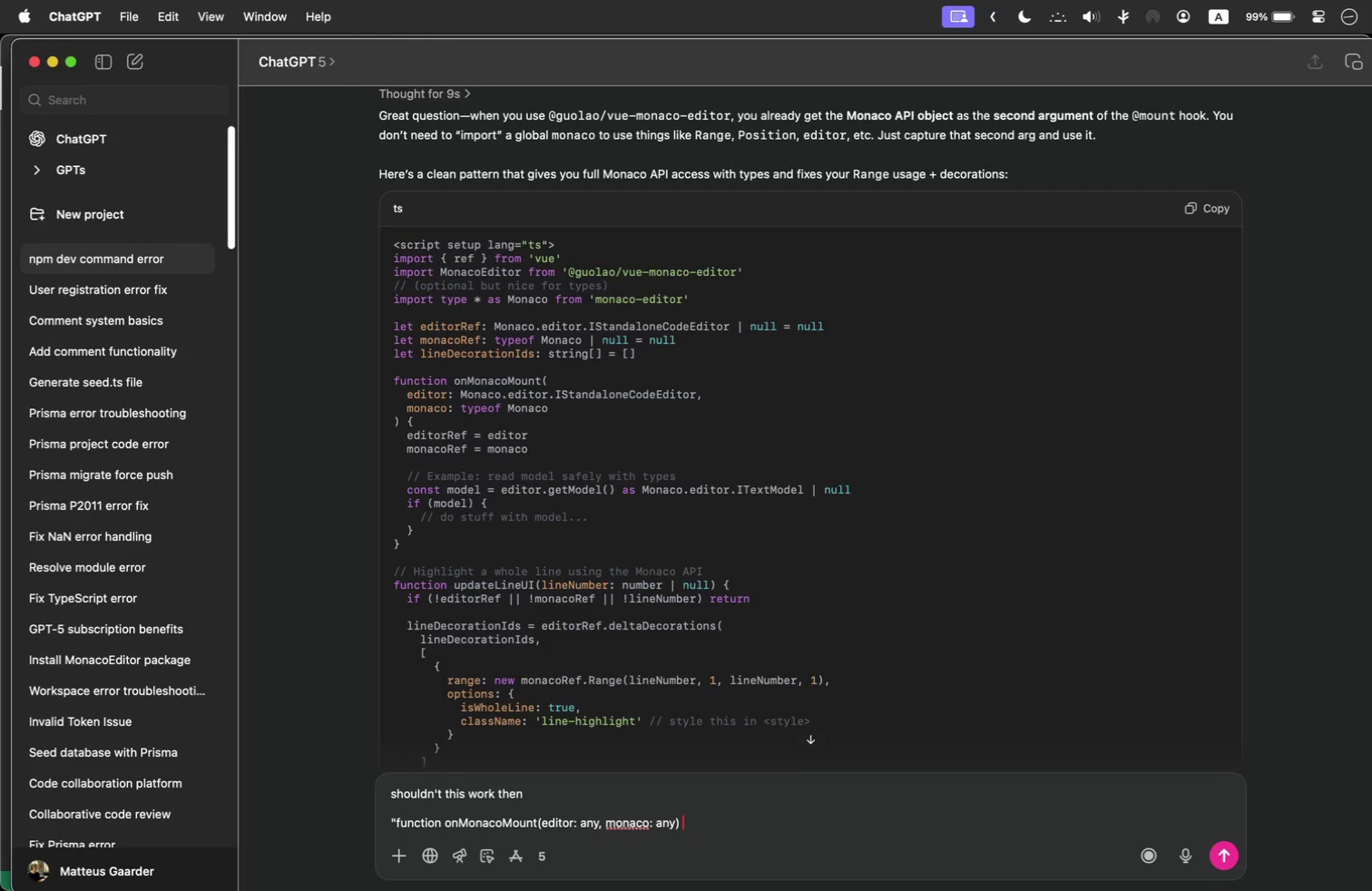 
hold_key(key=ShiftLeft, duration=0.61)
 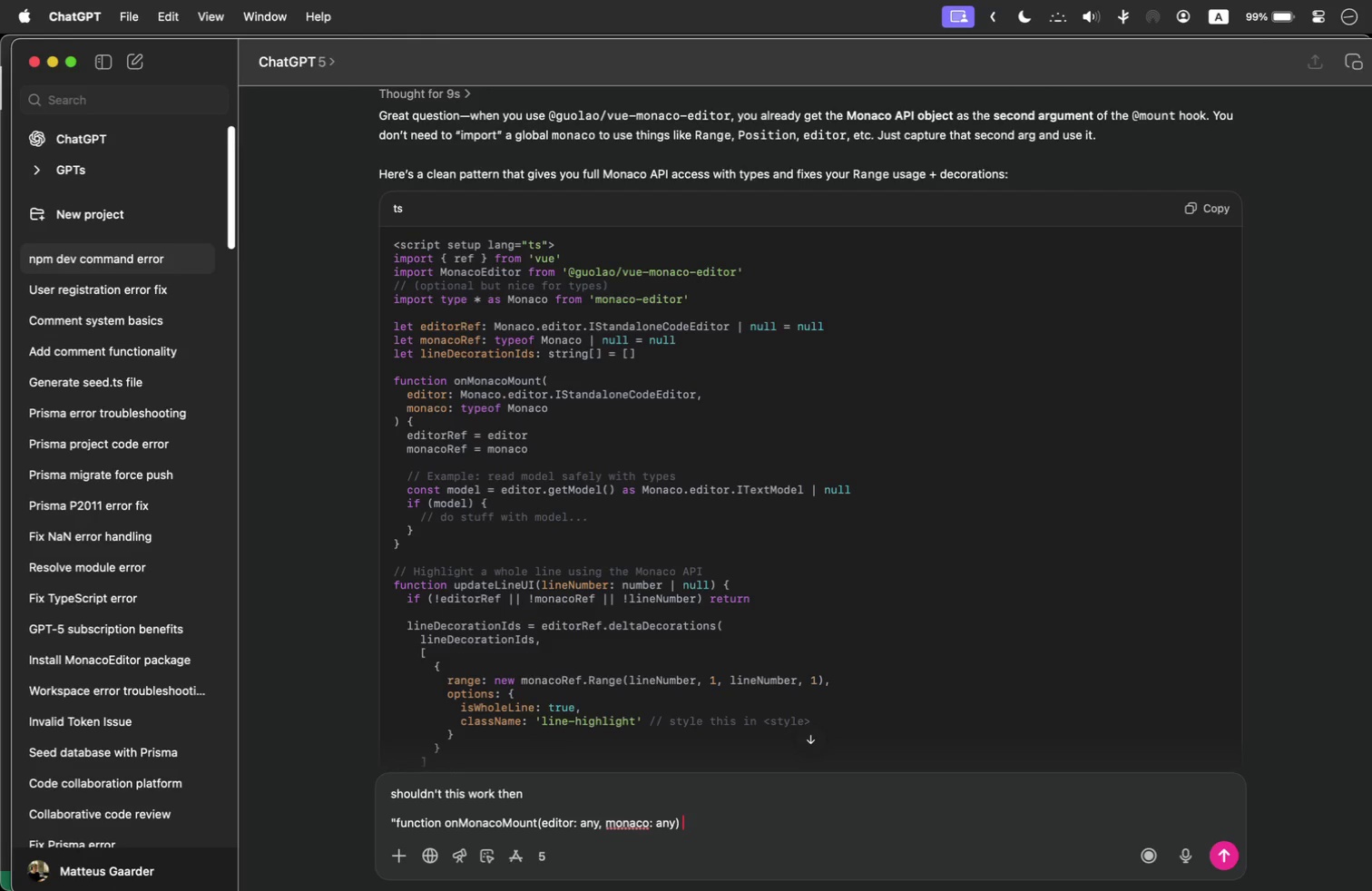 
key(Backspace)
 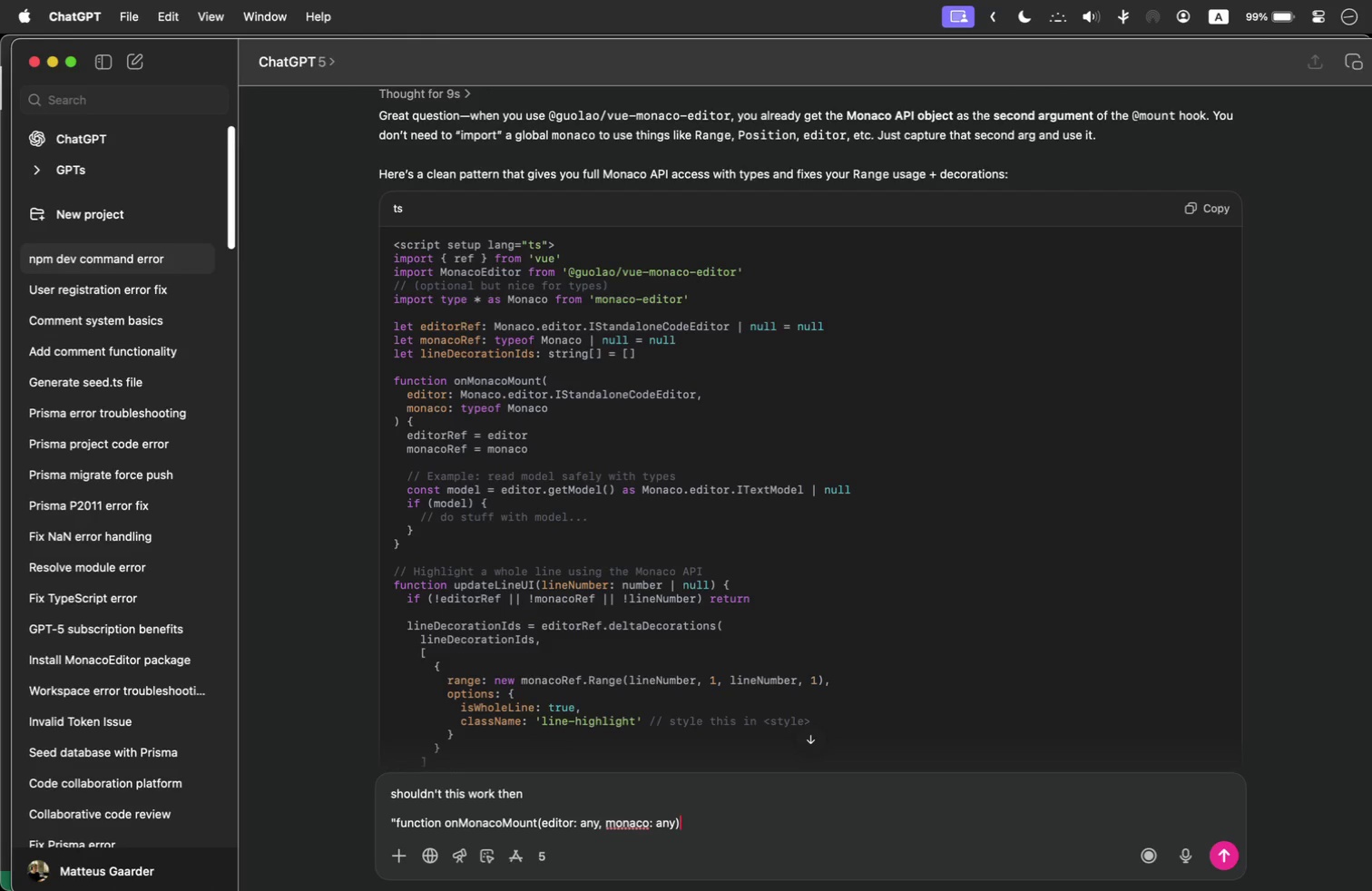 
key(Comma)
 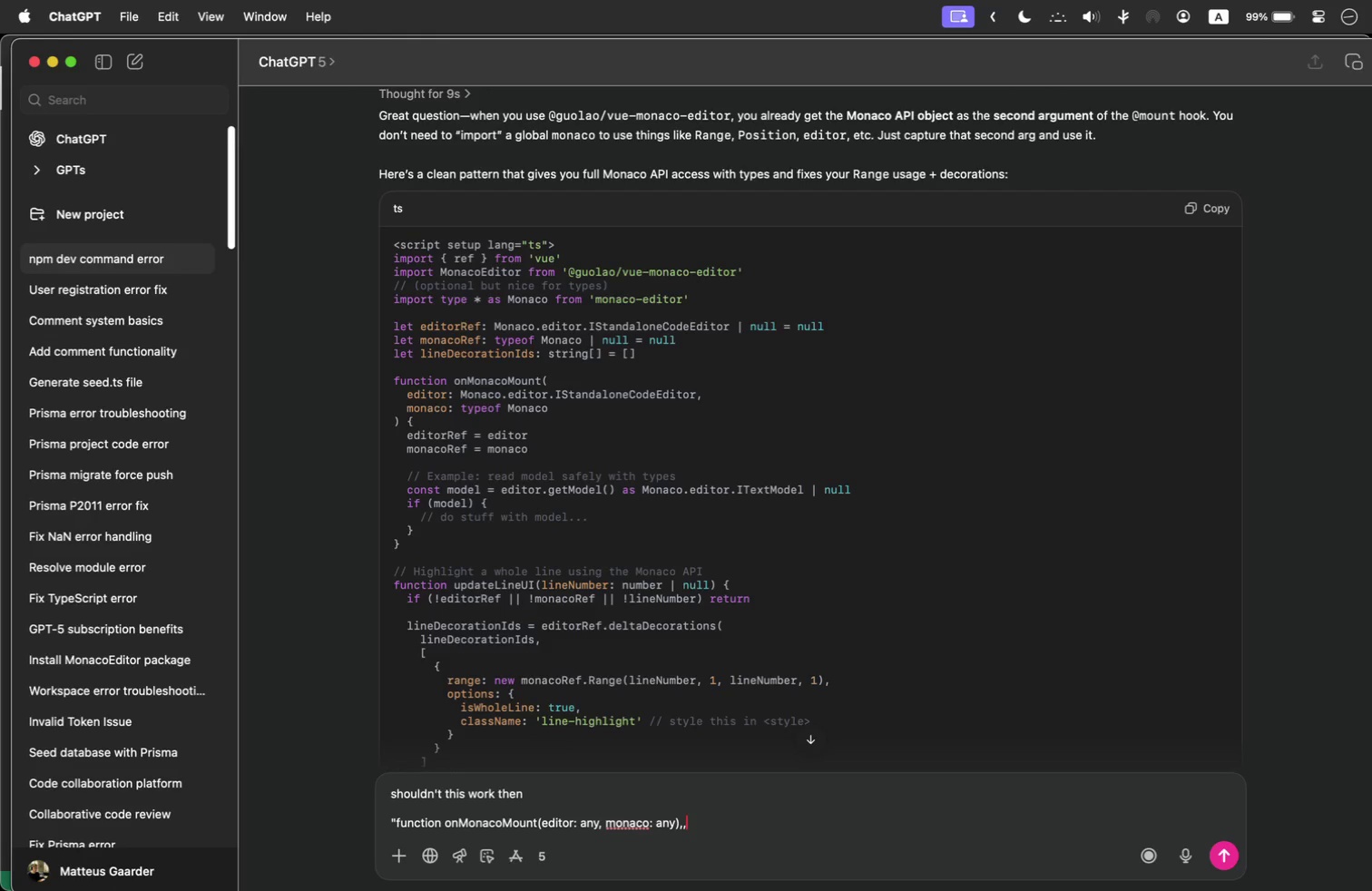 
key(Comma)
 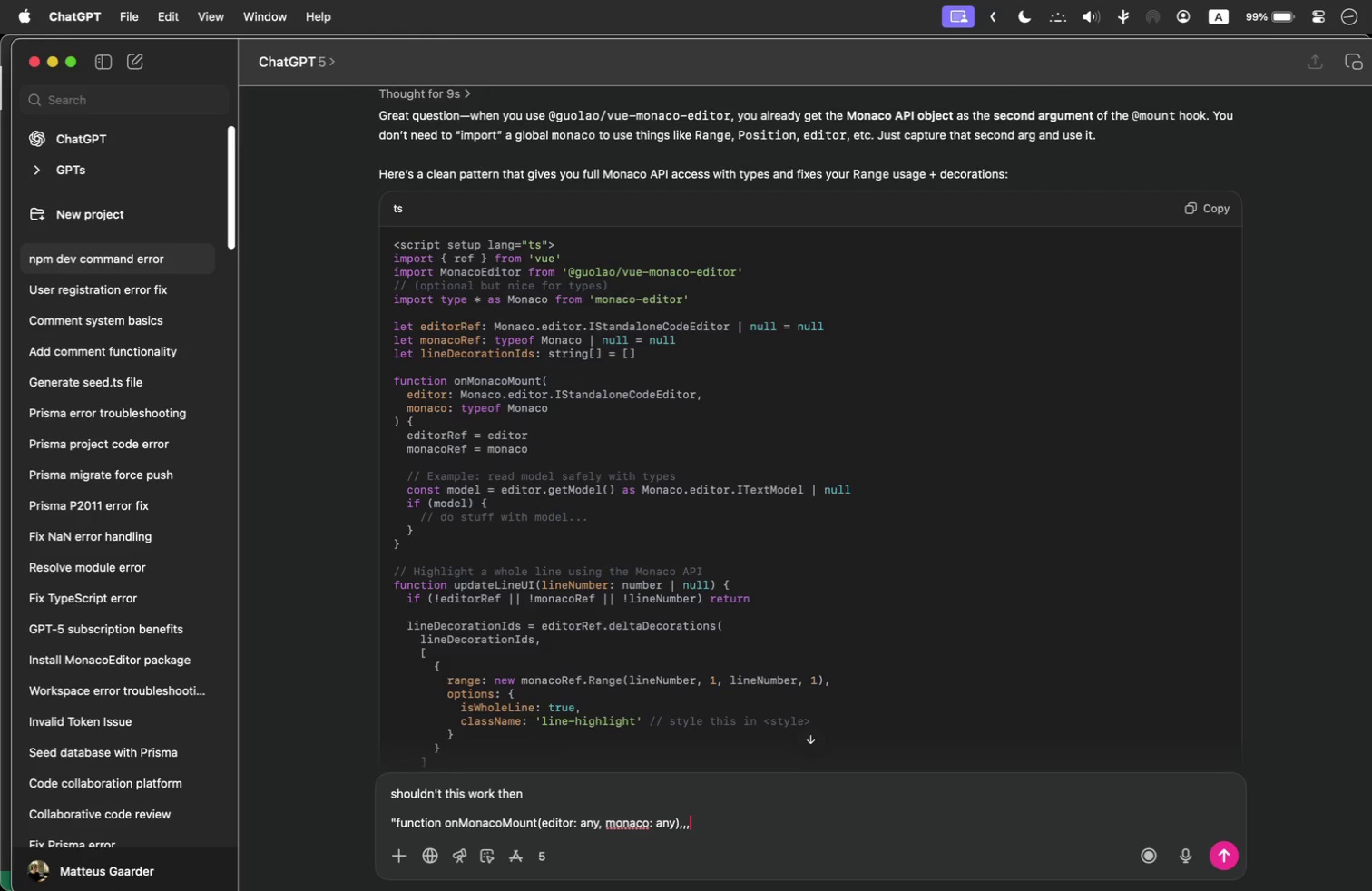 
key(Comma)
 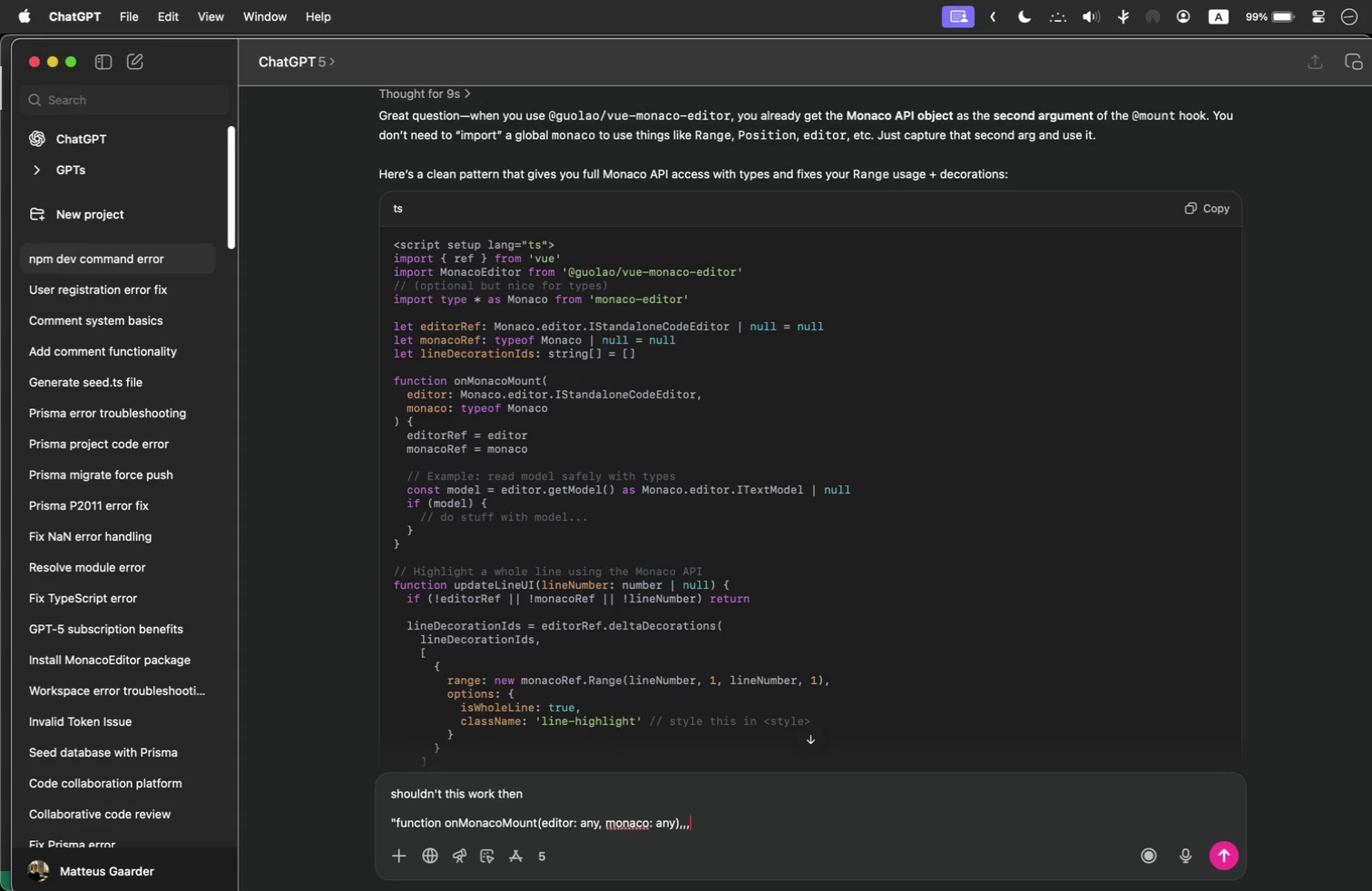 
key(Space)
 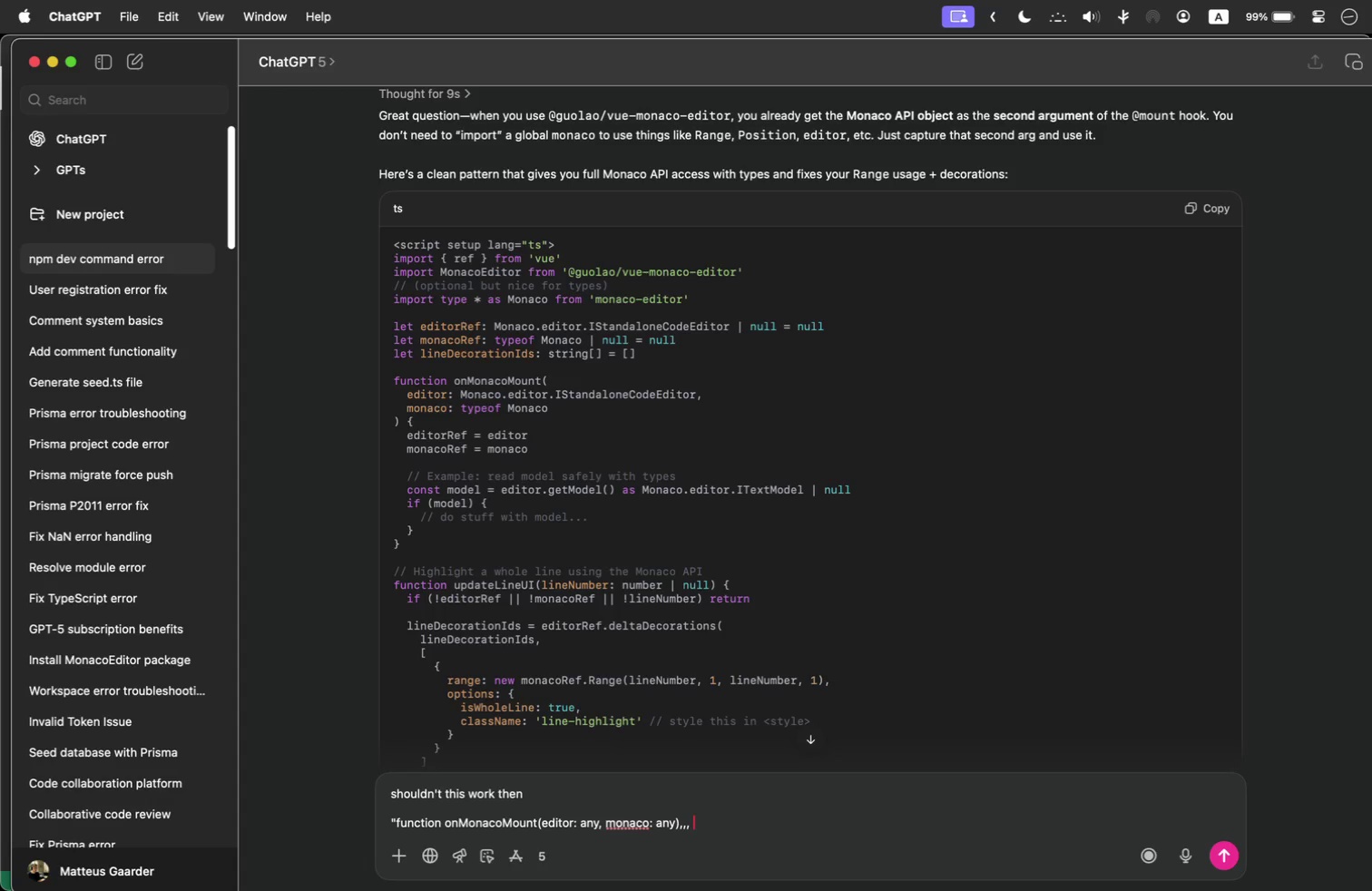 
key(Meta+Tab)
 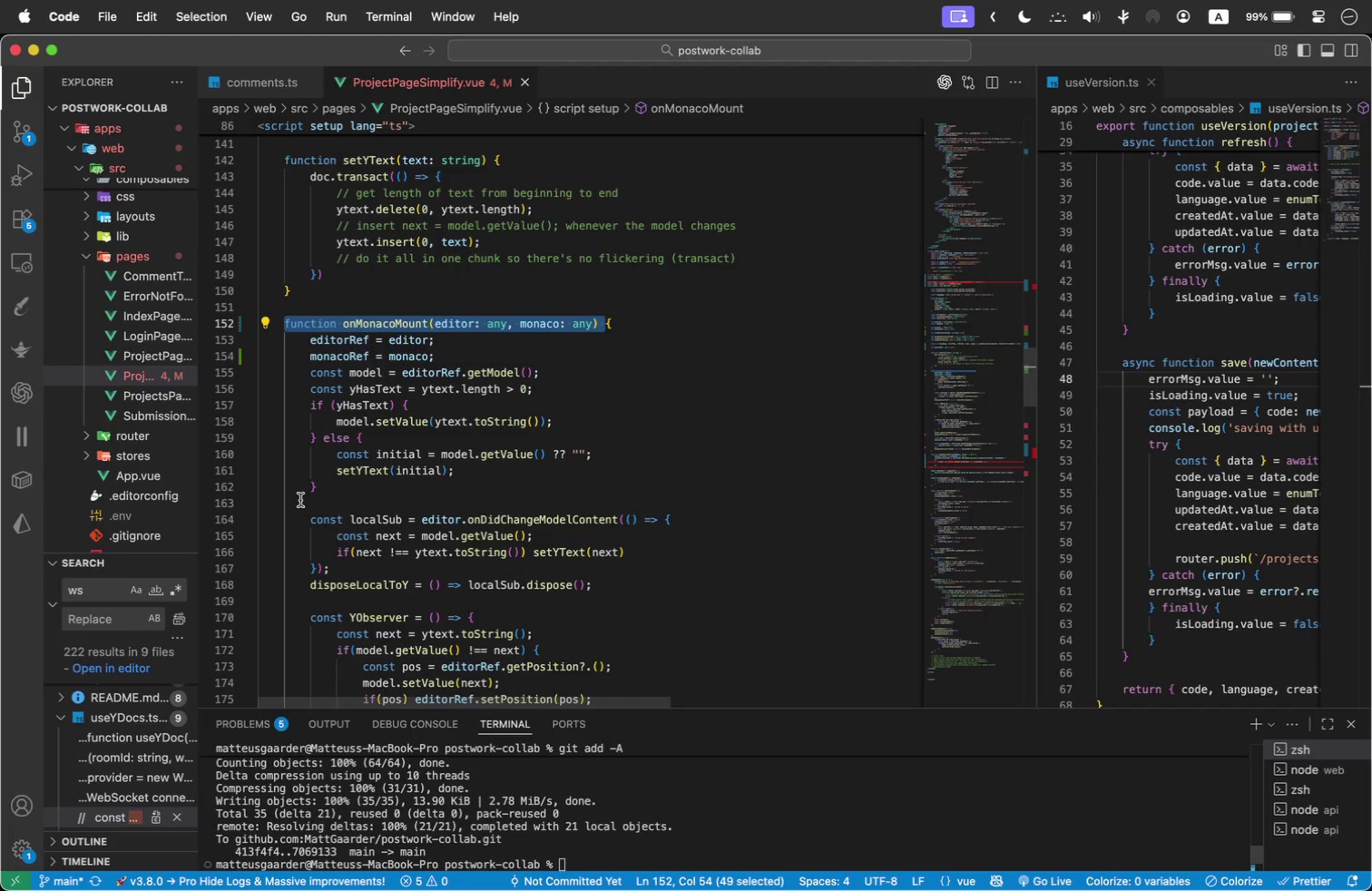 
scroll: coordinate [303, 478], scroll_direction: down, amount: 4.0
 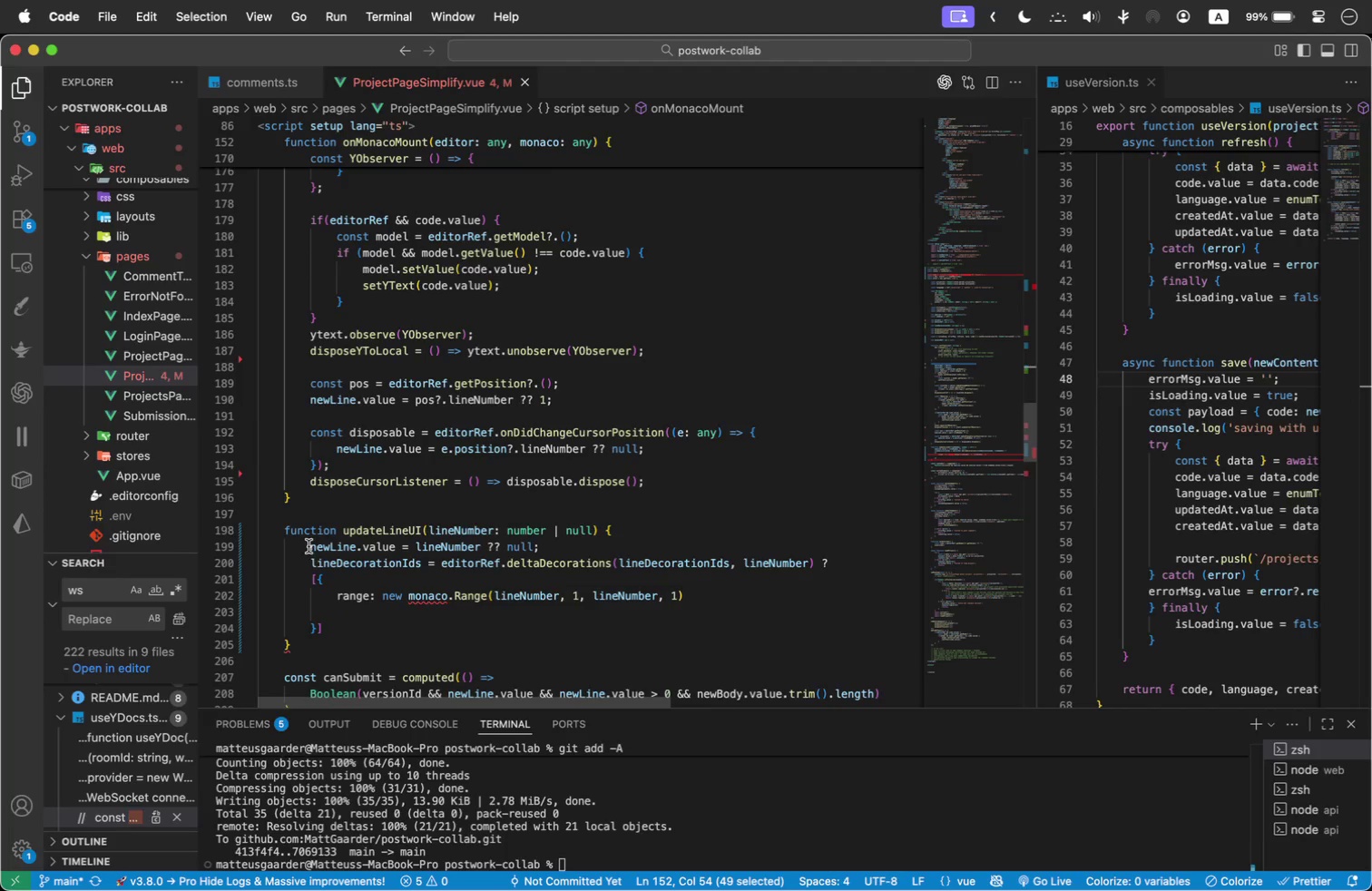 
left_click_drag(start_coordinate=[307, 563], to_coordinate=[503, 590])
 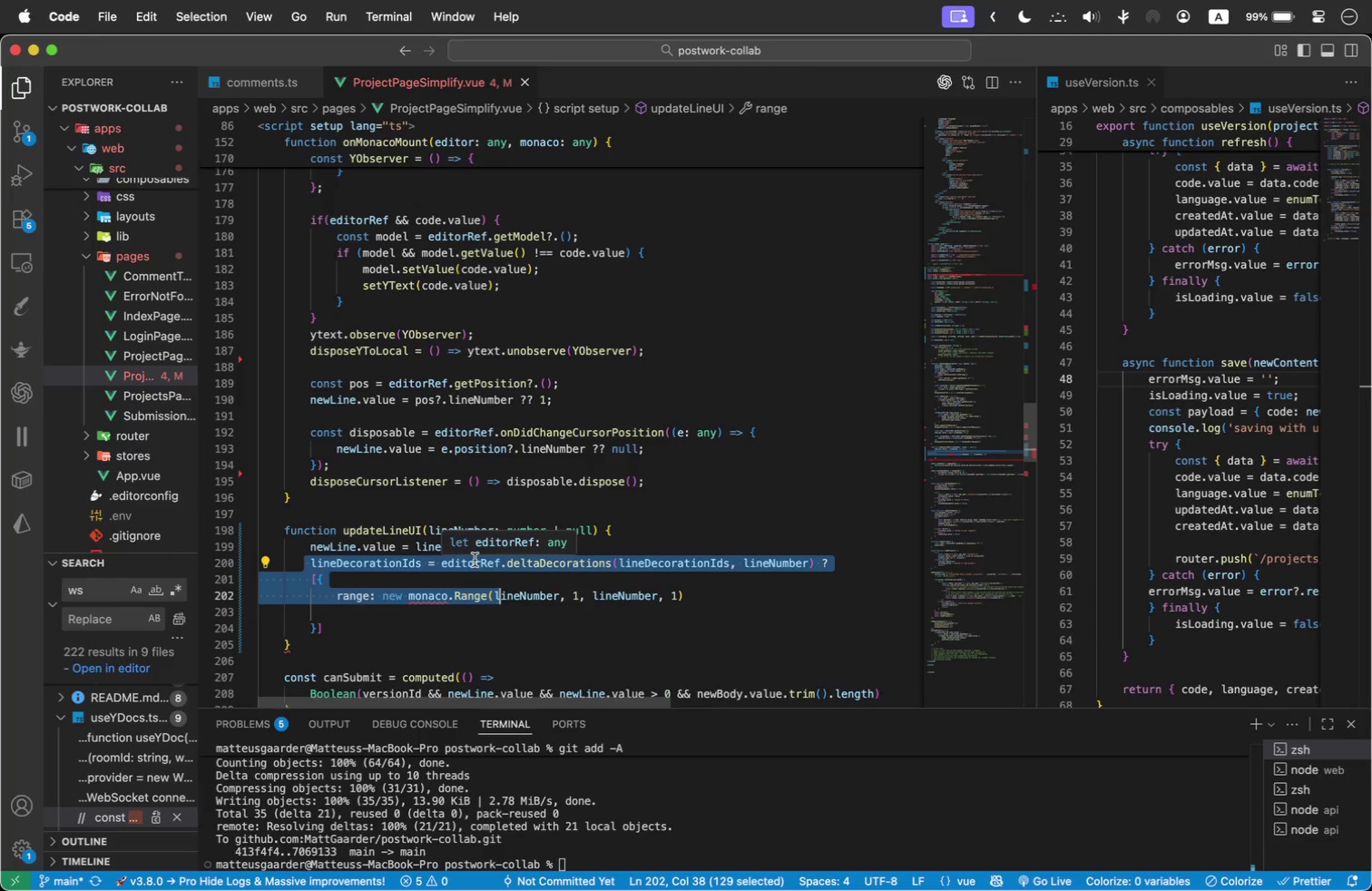 
wait(16.55)
 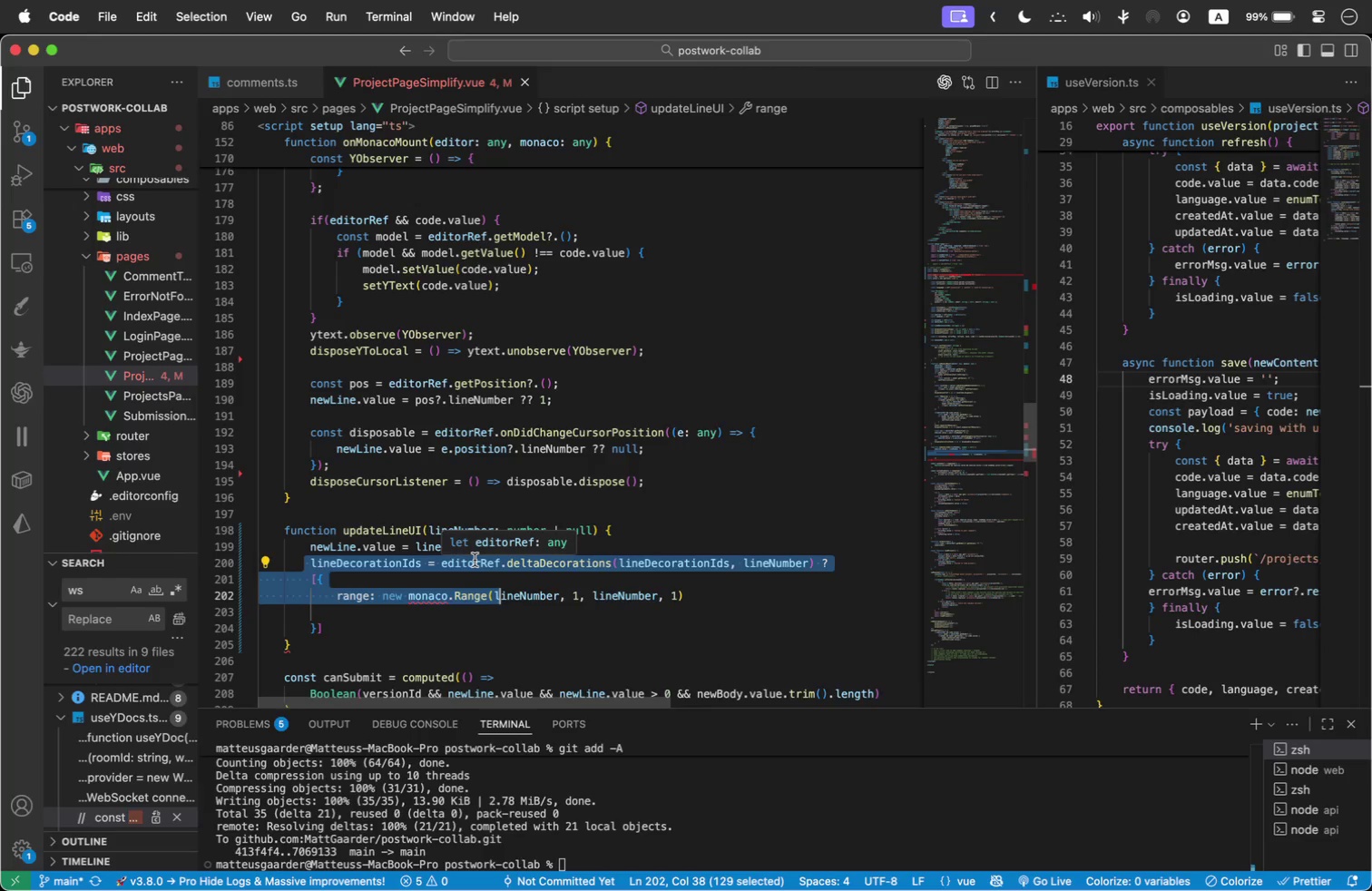 
left_click([837, 558])
 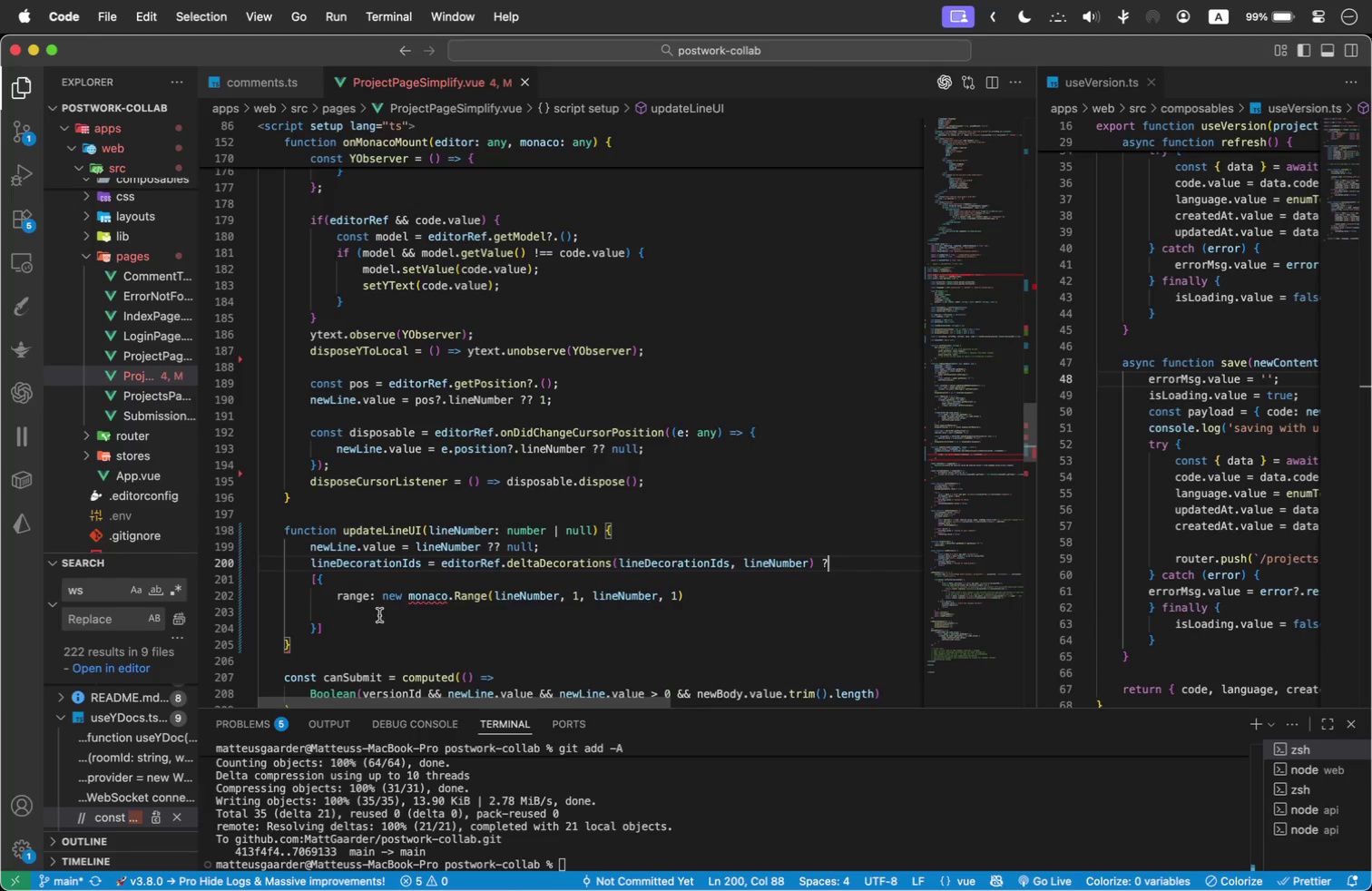 
left_click_drag(start_coordinate=[344, 633], to_coordinate=[331, 629])
 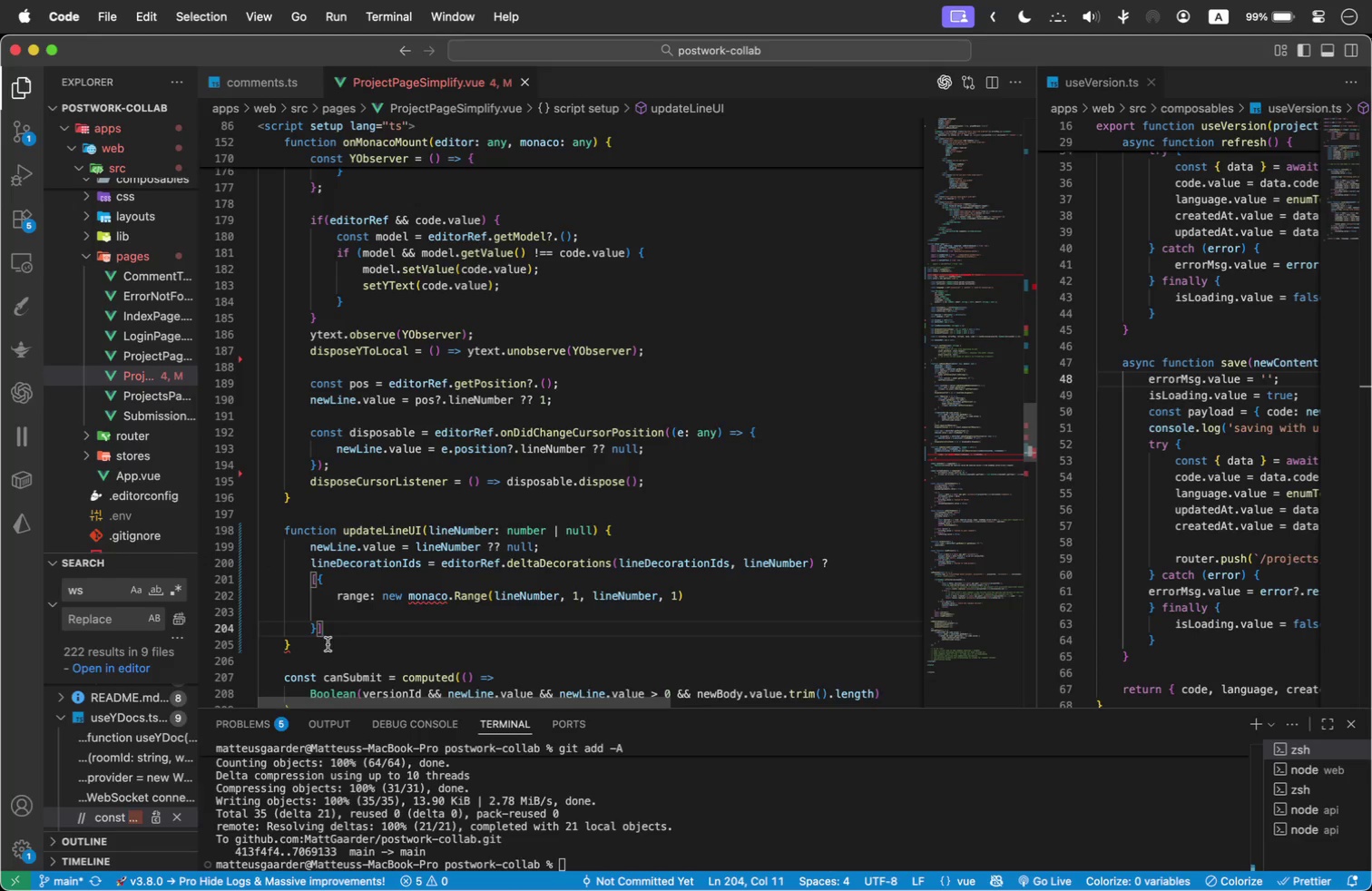 
left_click_drag(start_coordinate=[347, 631], to_coordinate=[251, 565])
 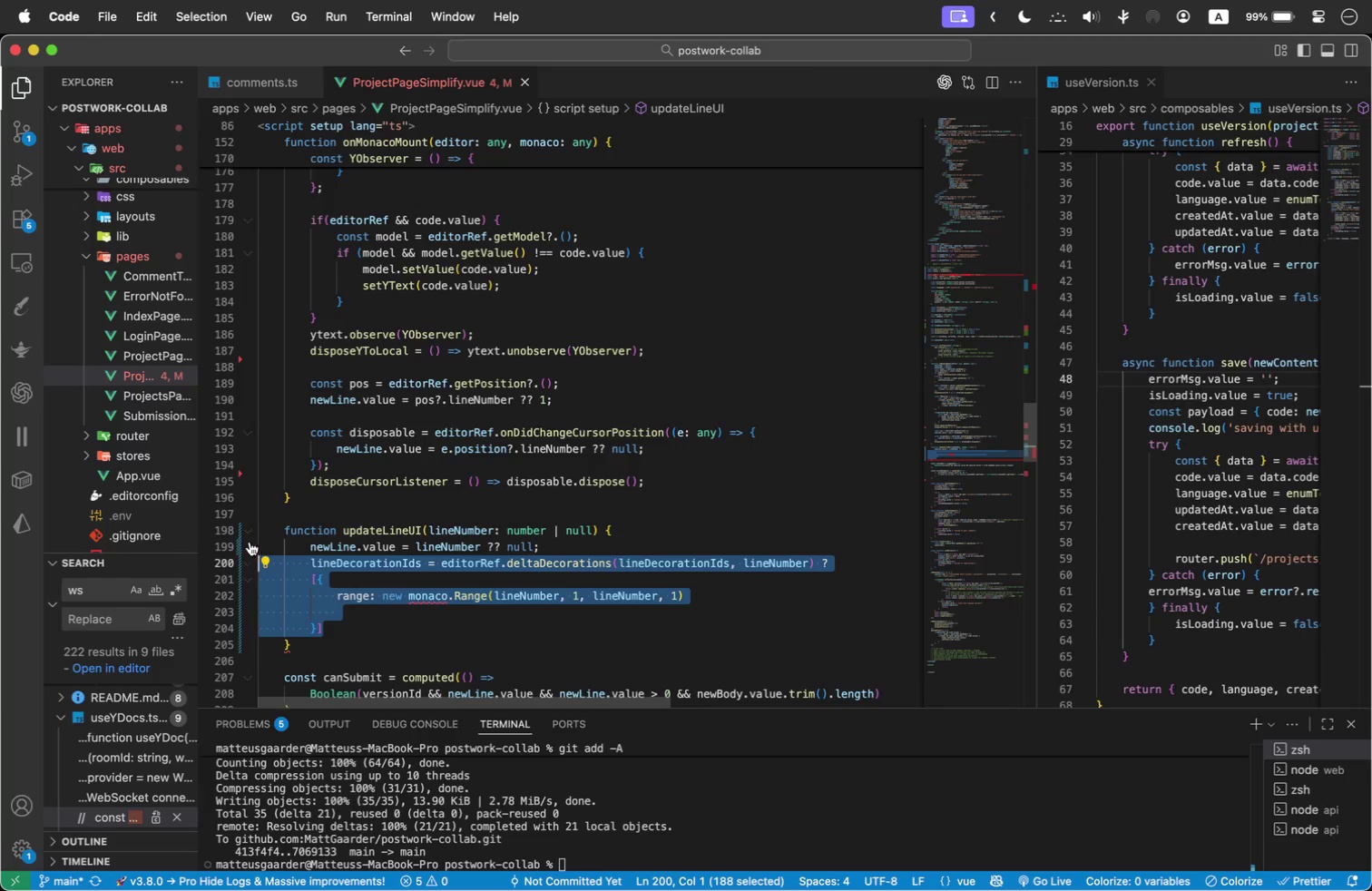 
hold_key(key=ShiftLeft, duration=1.28)
left_click_drag(start_coordinate=[273, 531], to_coordinate=[255, 531])
 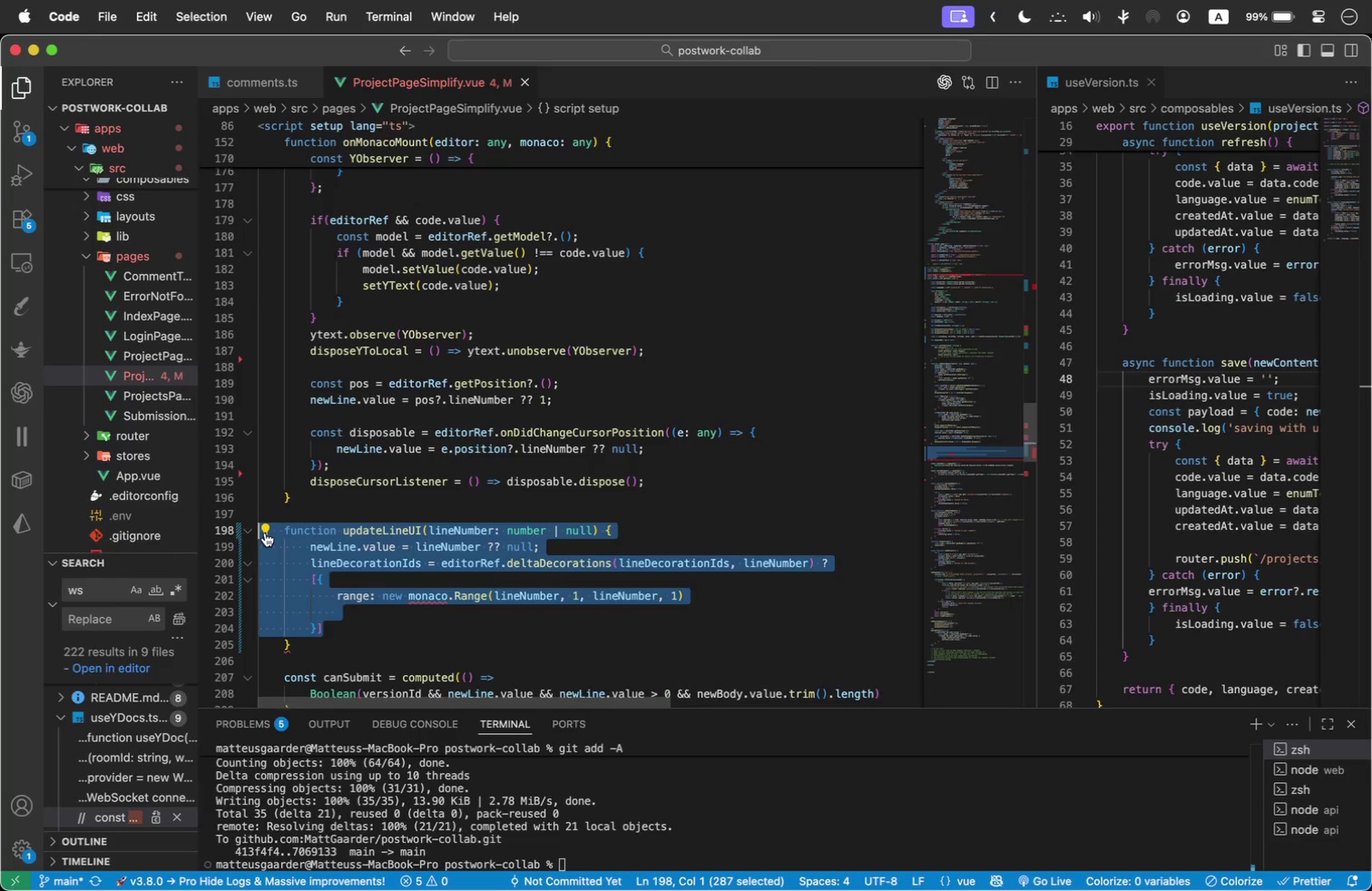 
key(Meta+C)
 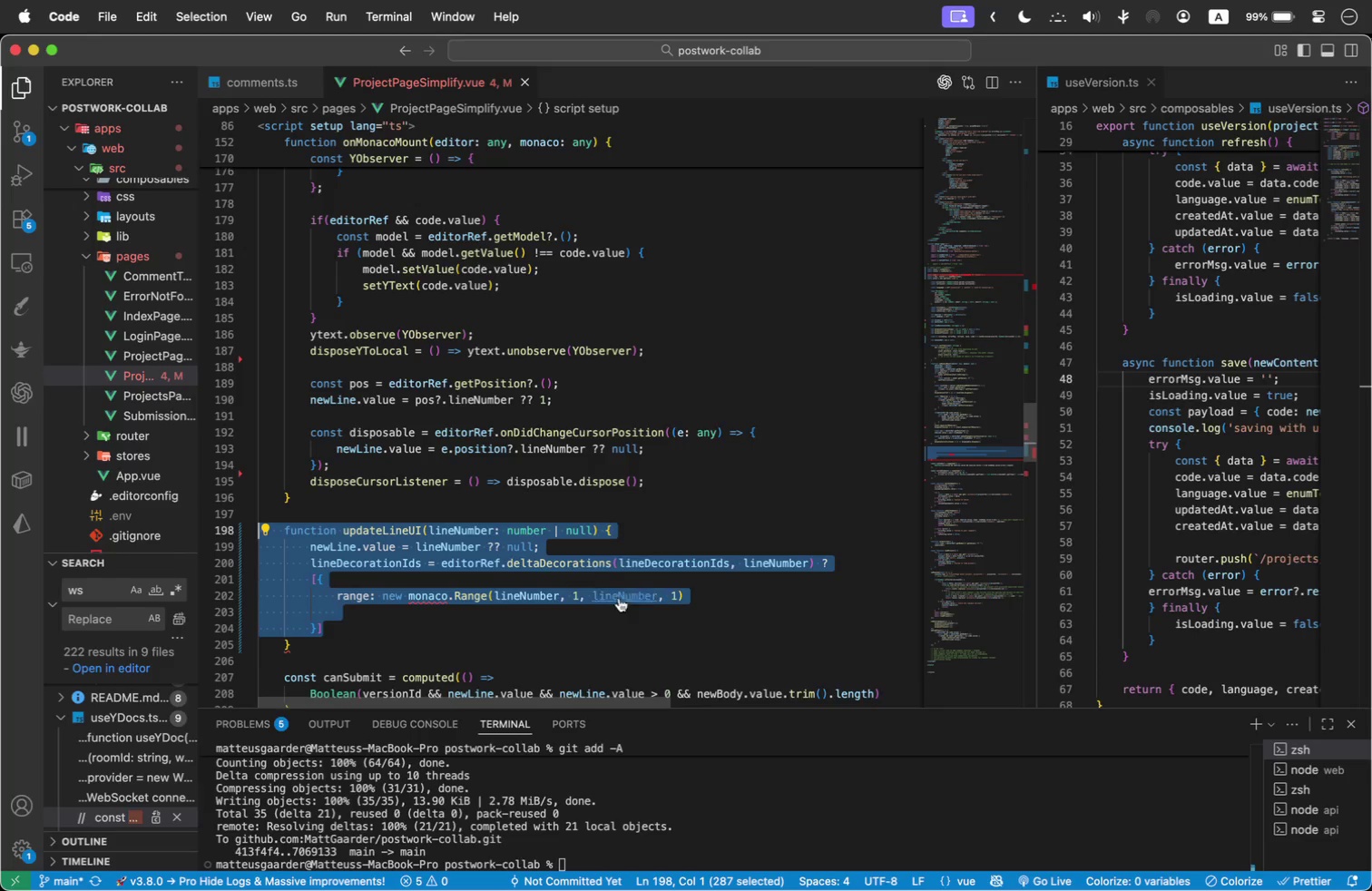 
key(Meta+Tab)
 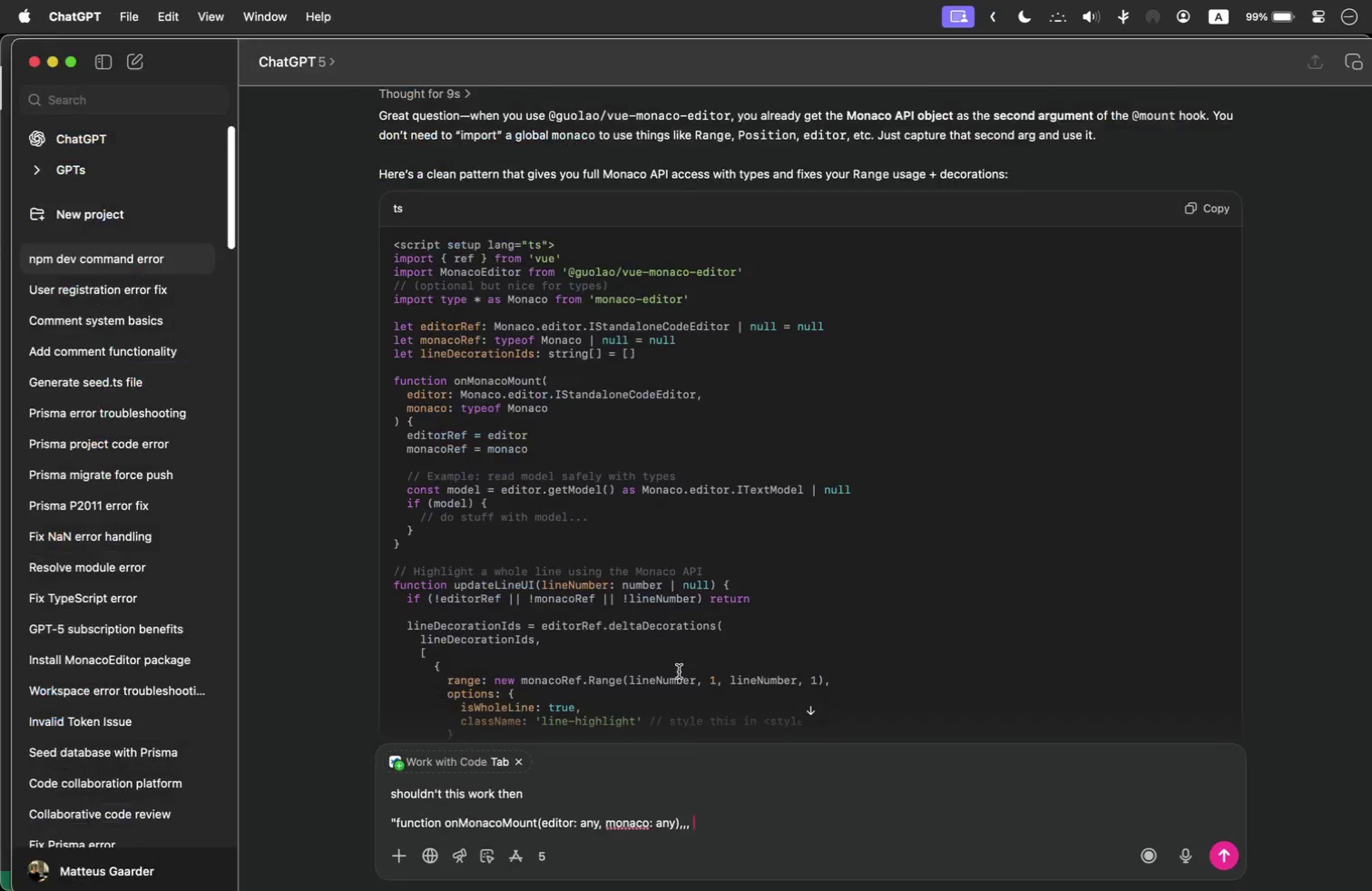 
key(Meta+V)
 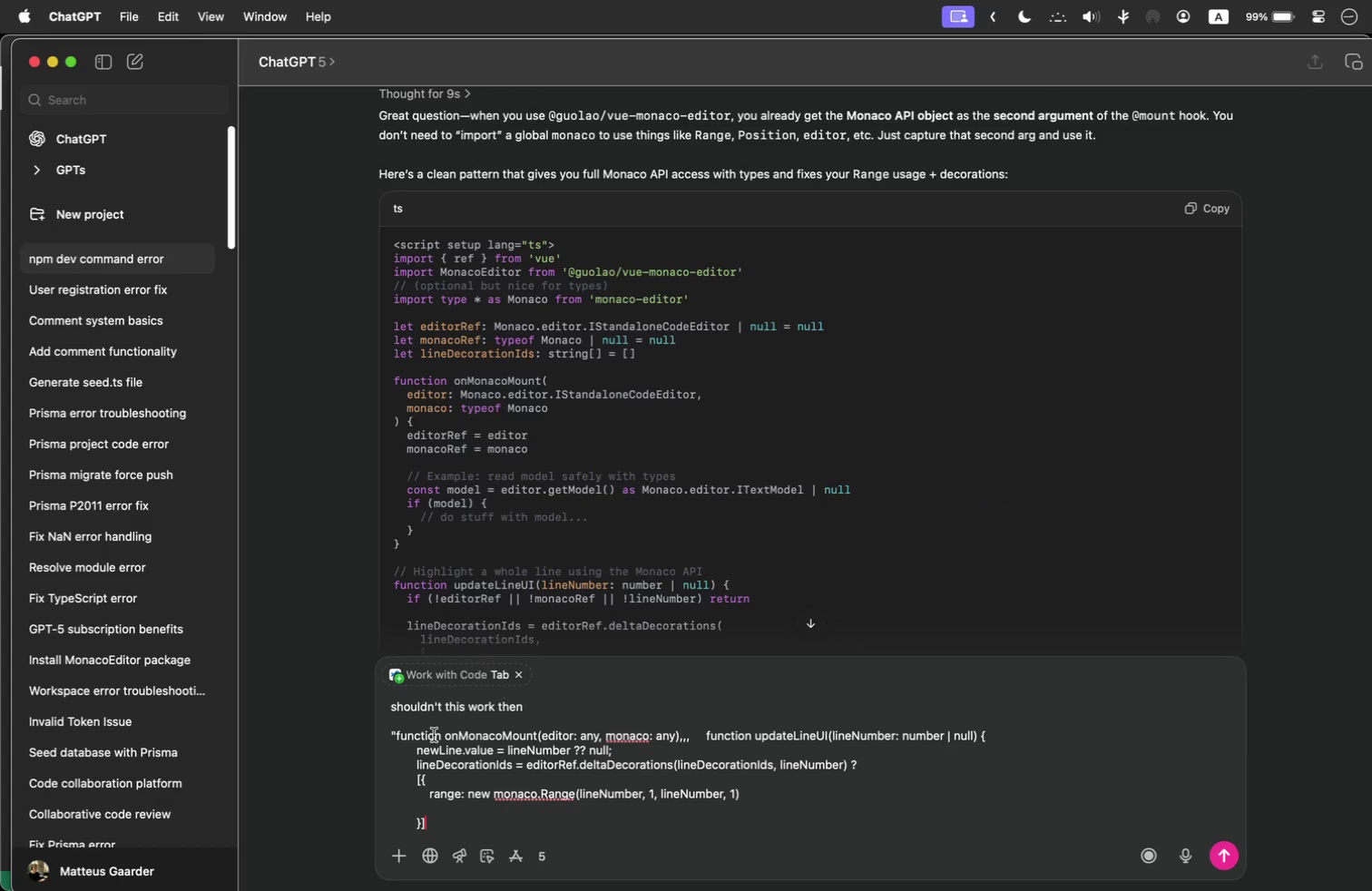 
left_click([573, 708])
 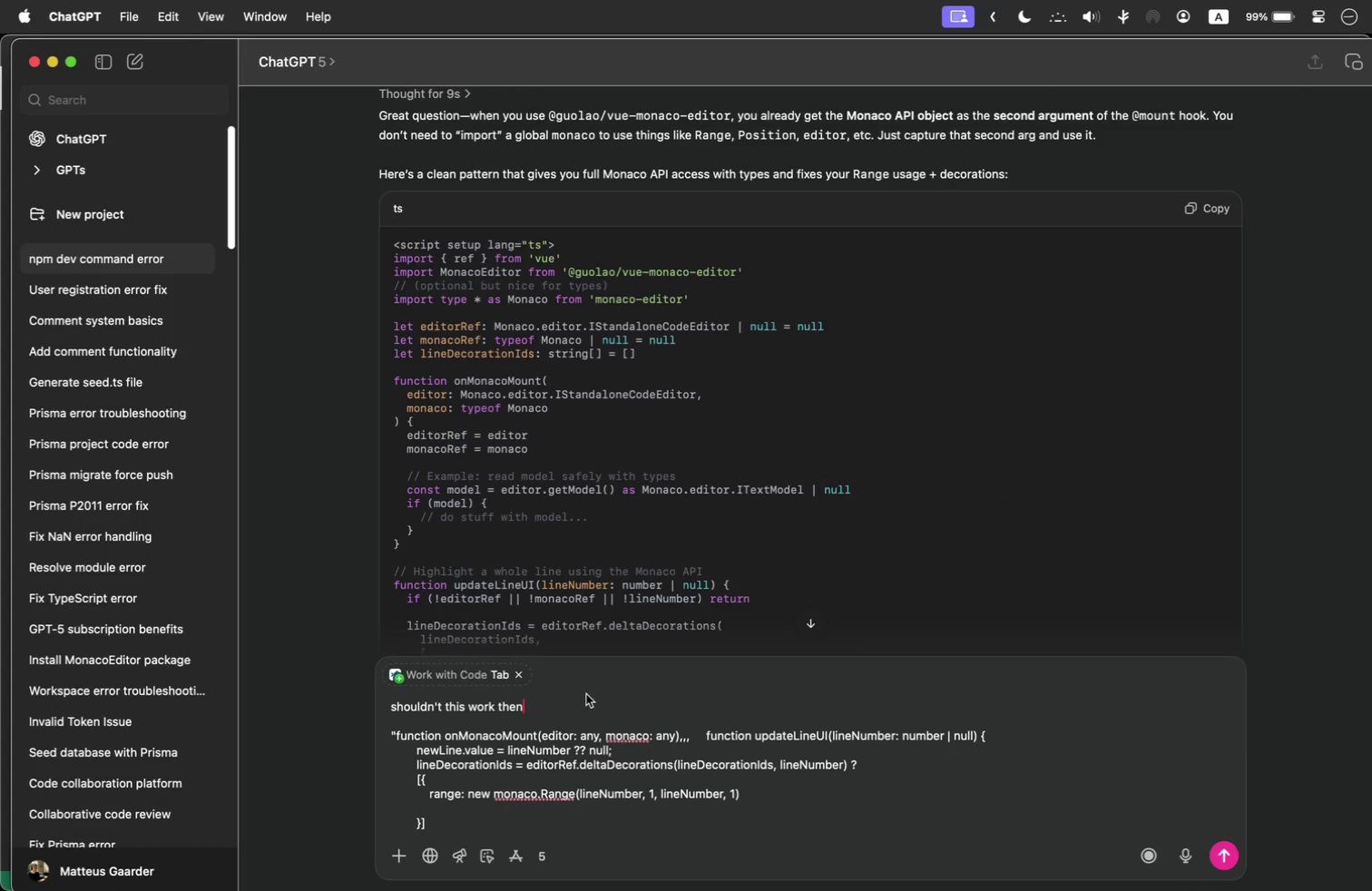 
key(Shift+ShiftRight)
 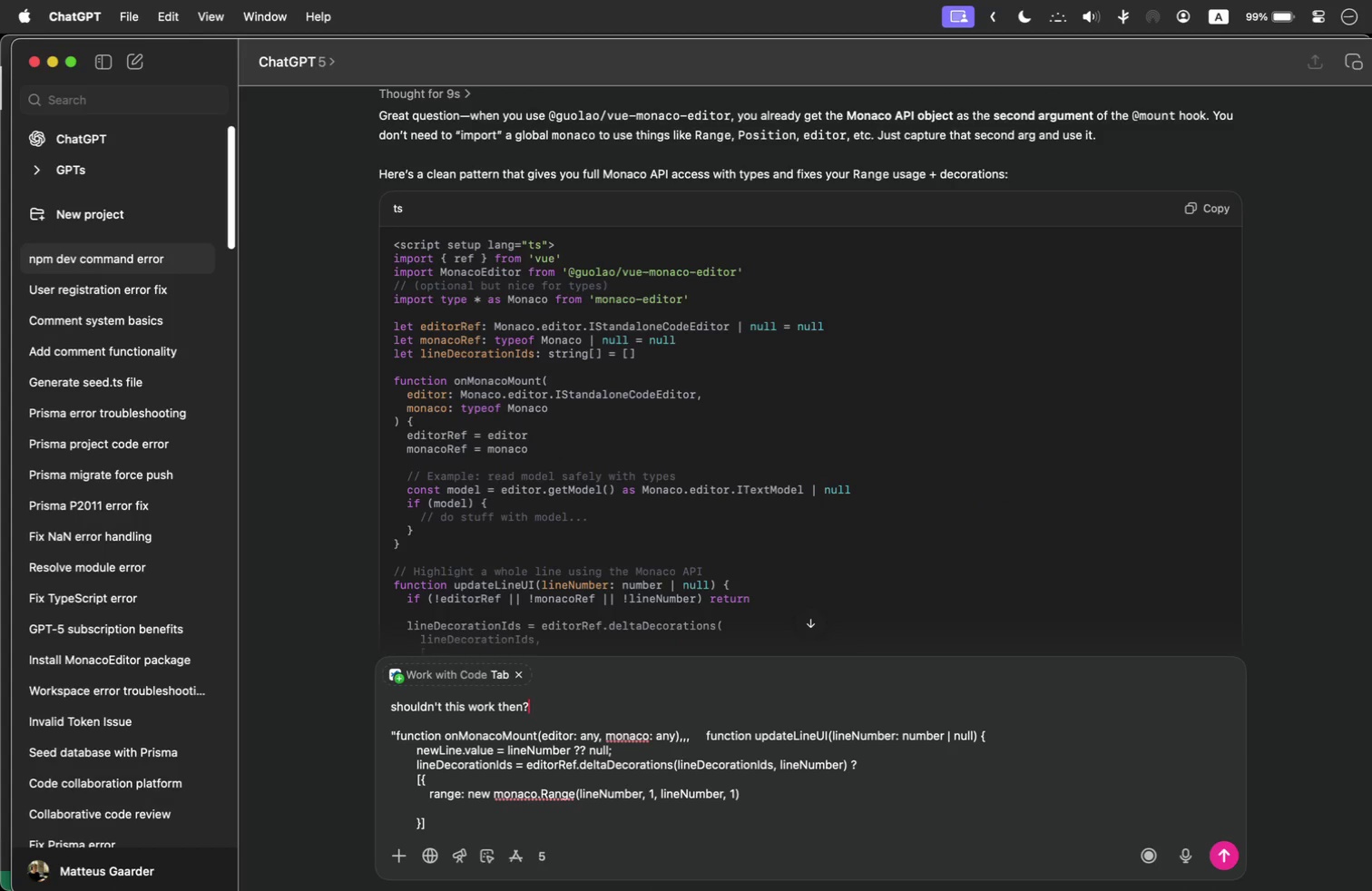 
key(Shift+Slash)
 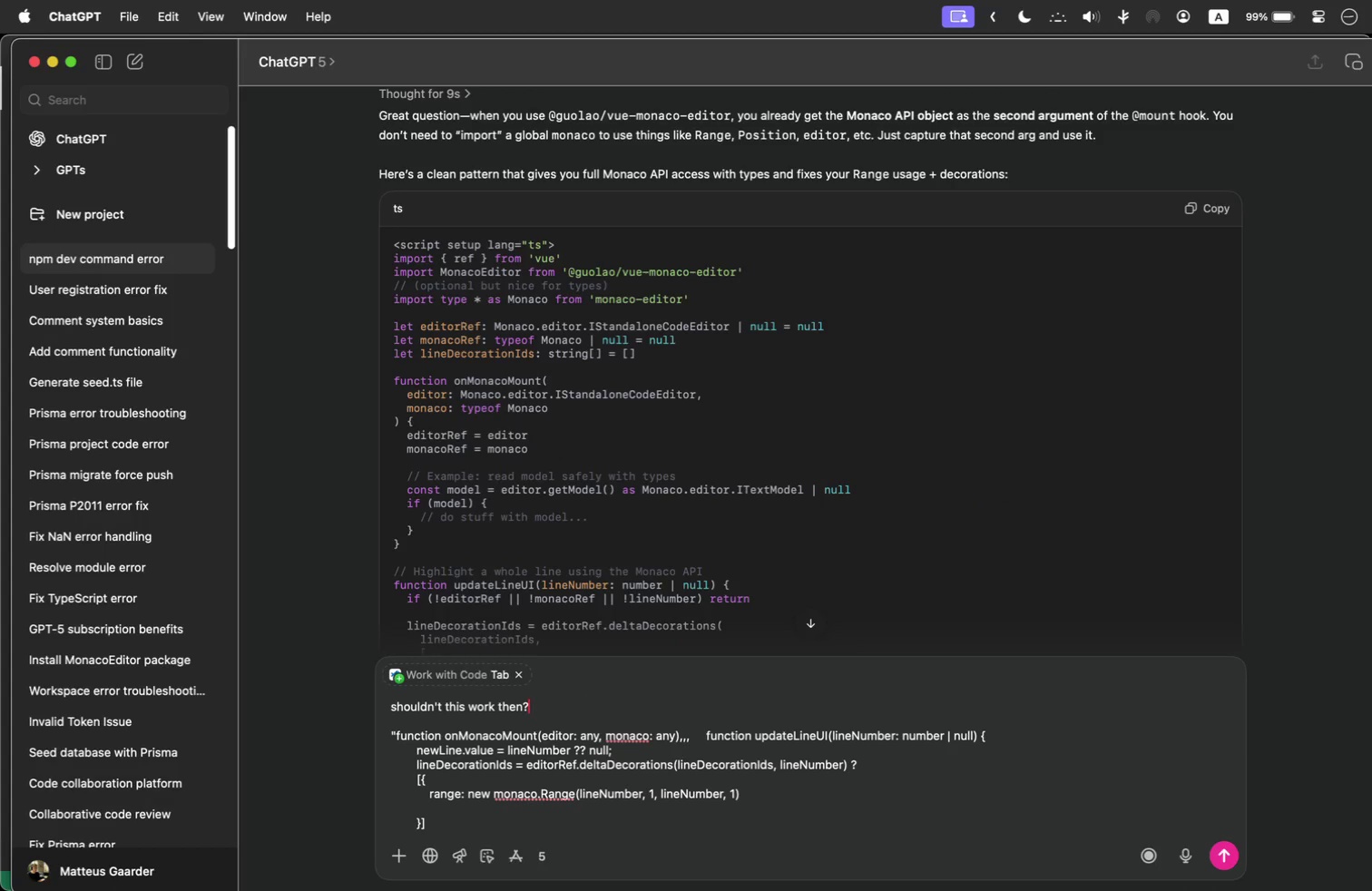 
key(Enter)
 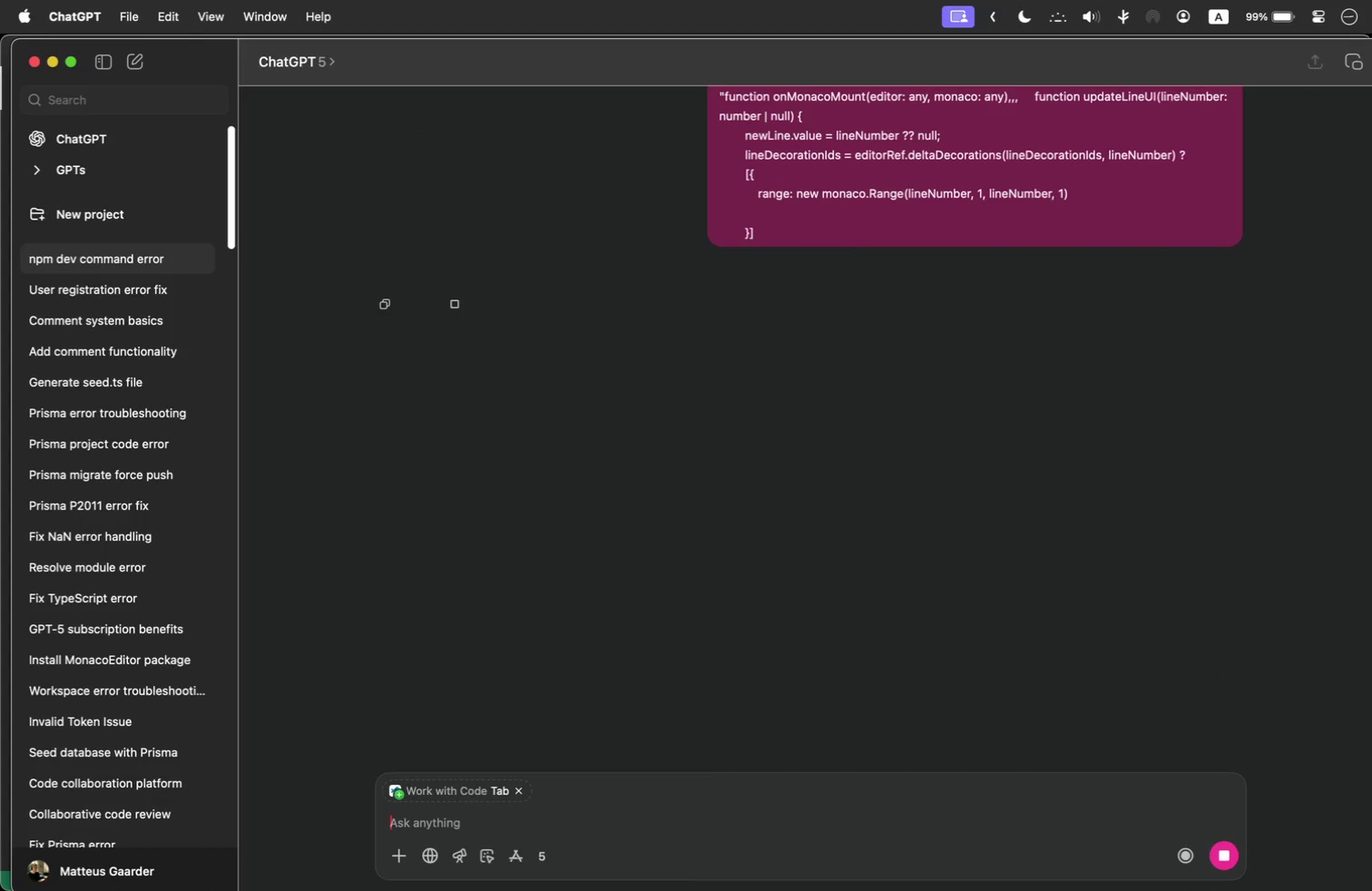 
wait(10.87)
 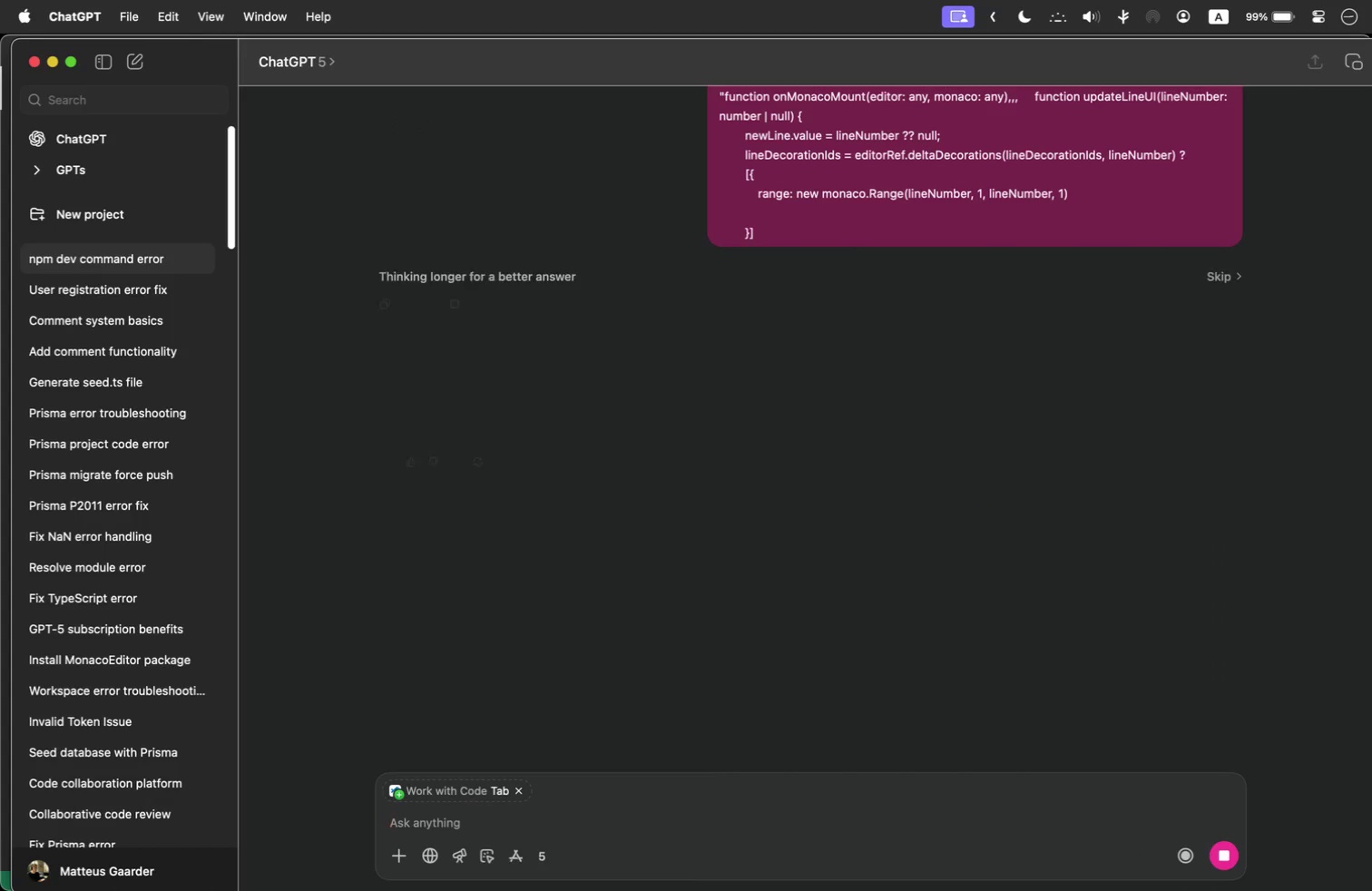 
key(Meta+Tab)
 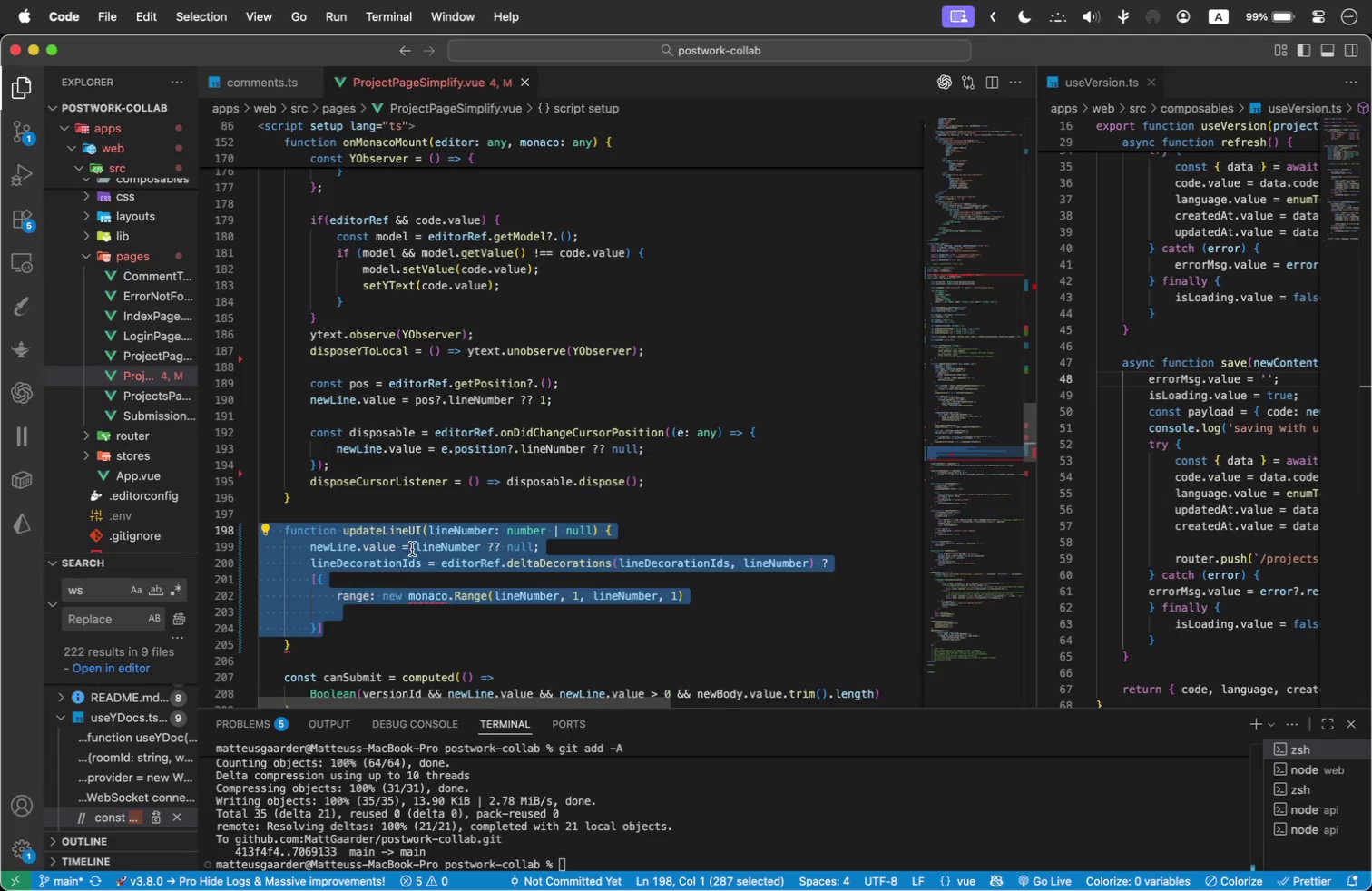 
left_click([592, 514])
 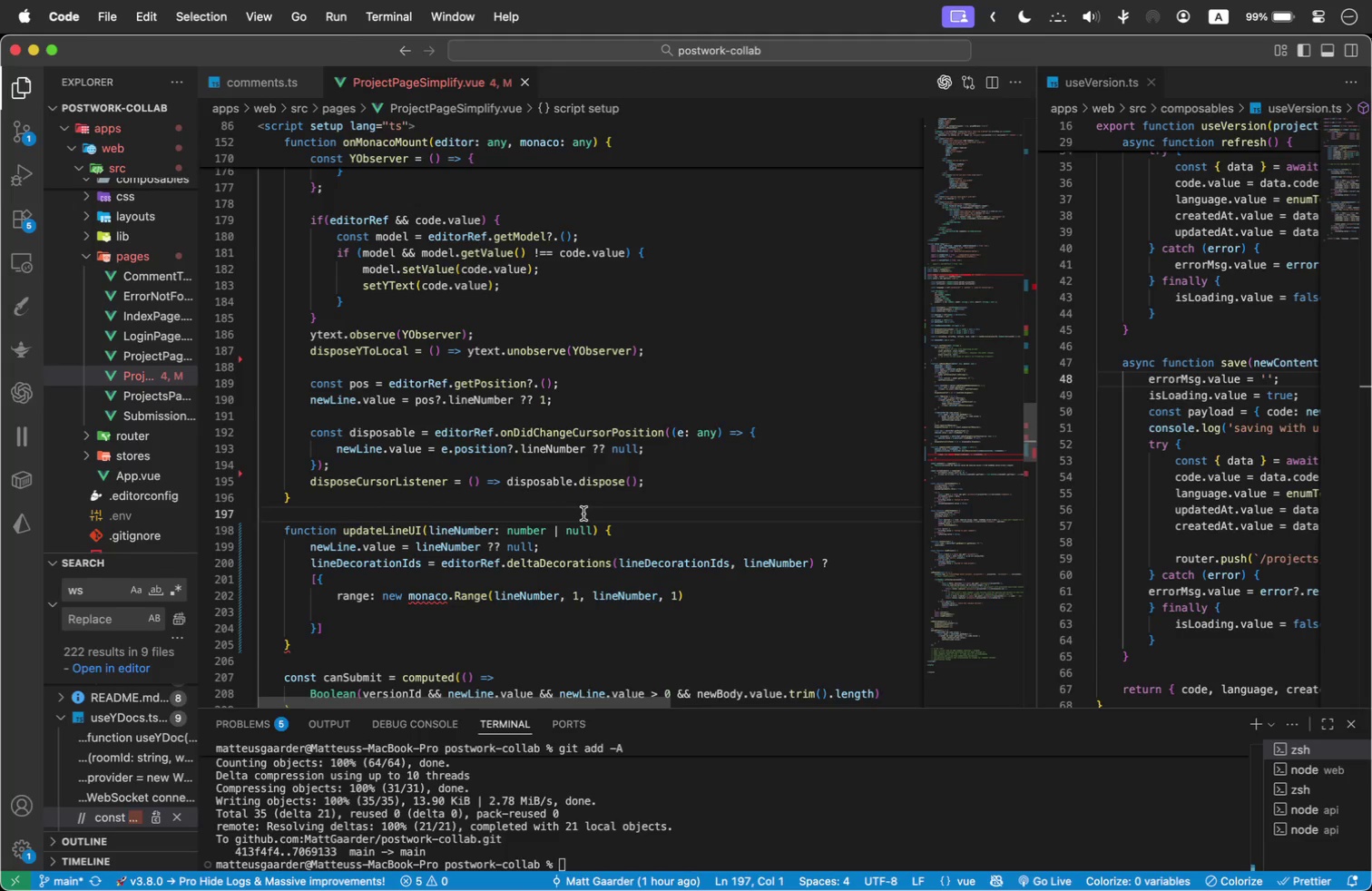 
wait(9.53)
 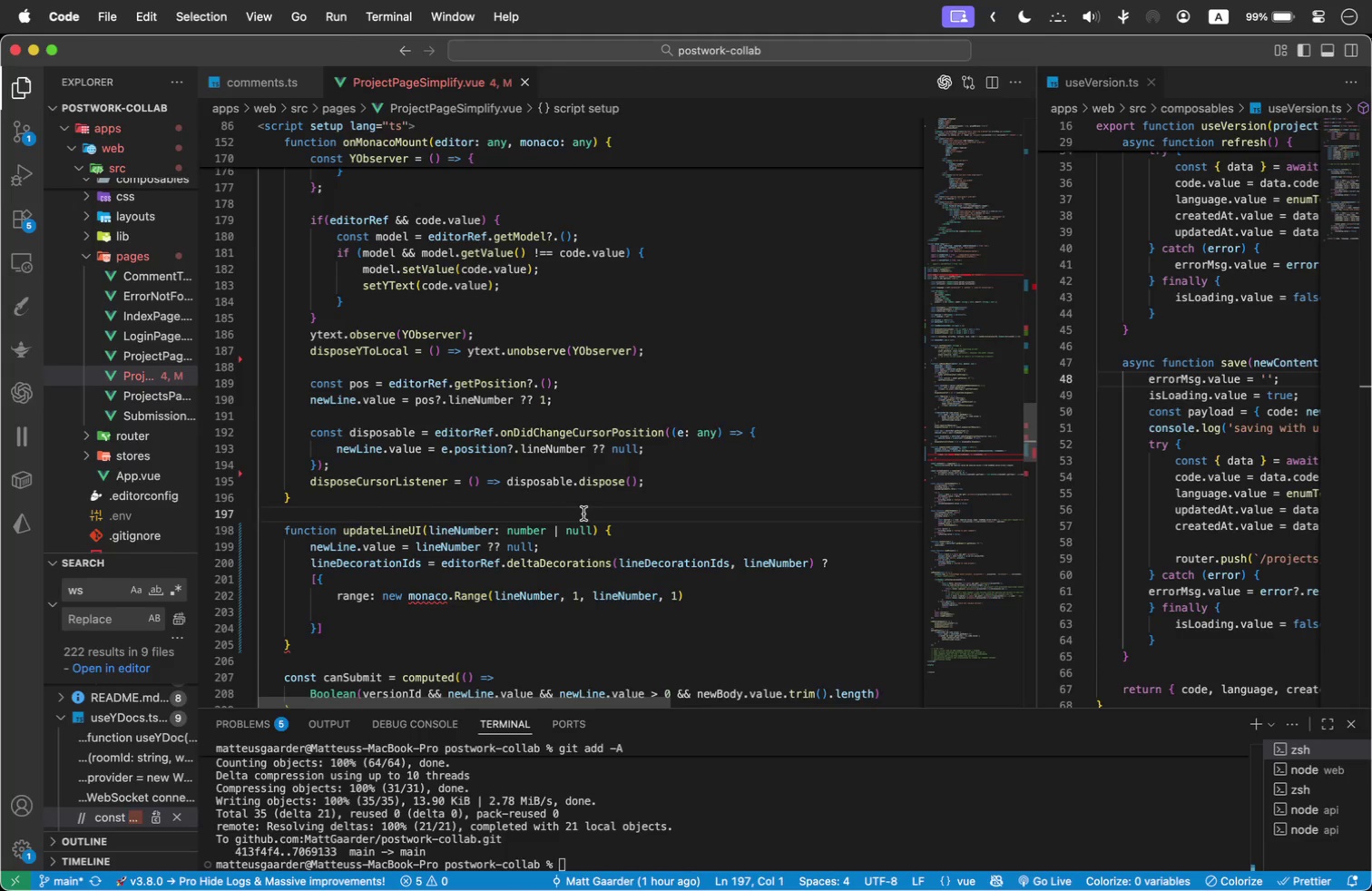 
left_click([416, 595])
 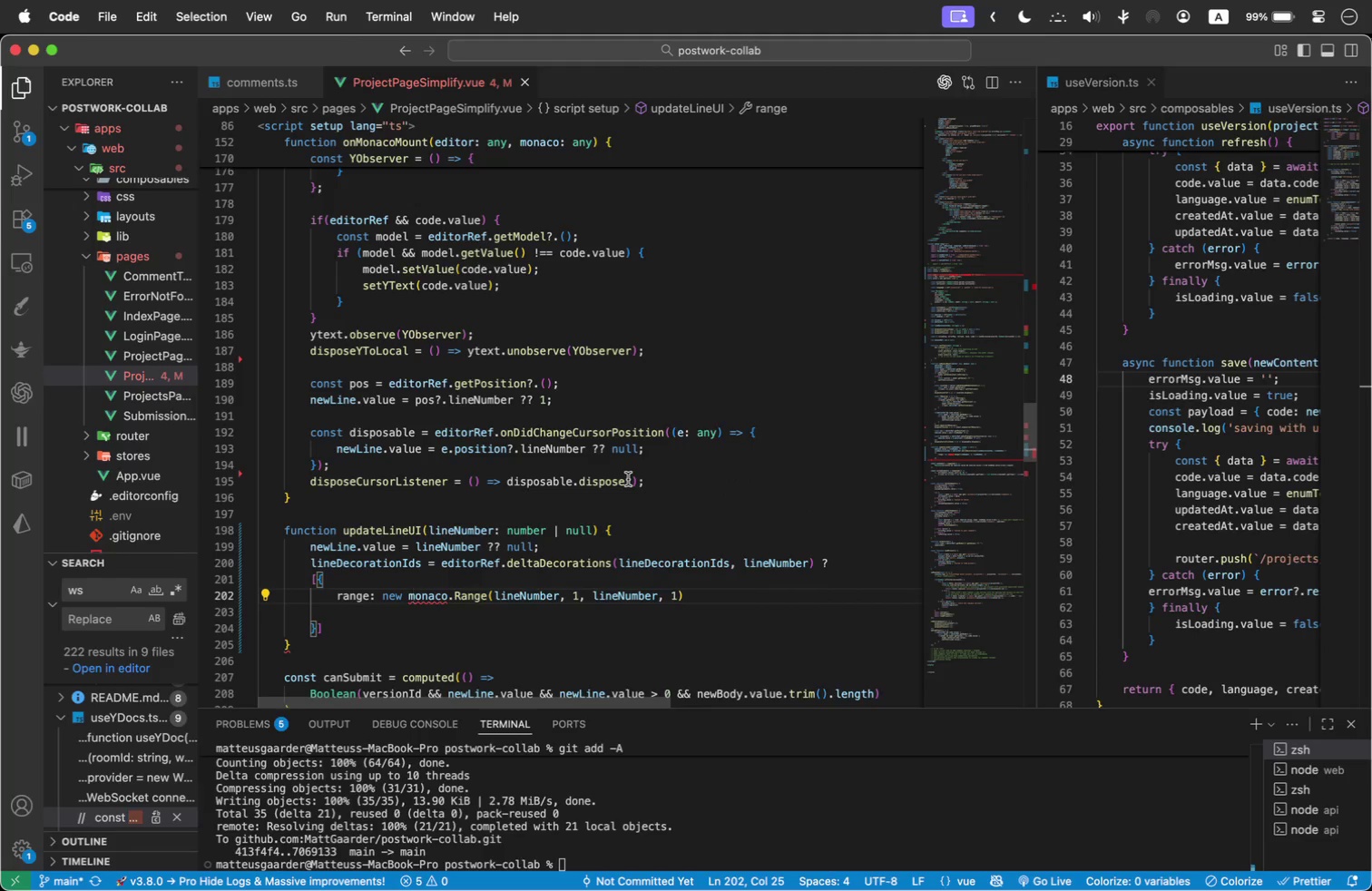 
scroll: coordinate [472, 592], scroll_direction: up, amount: 4.0
 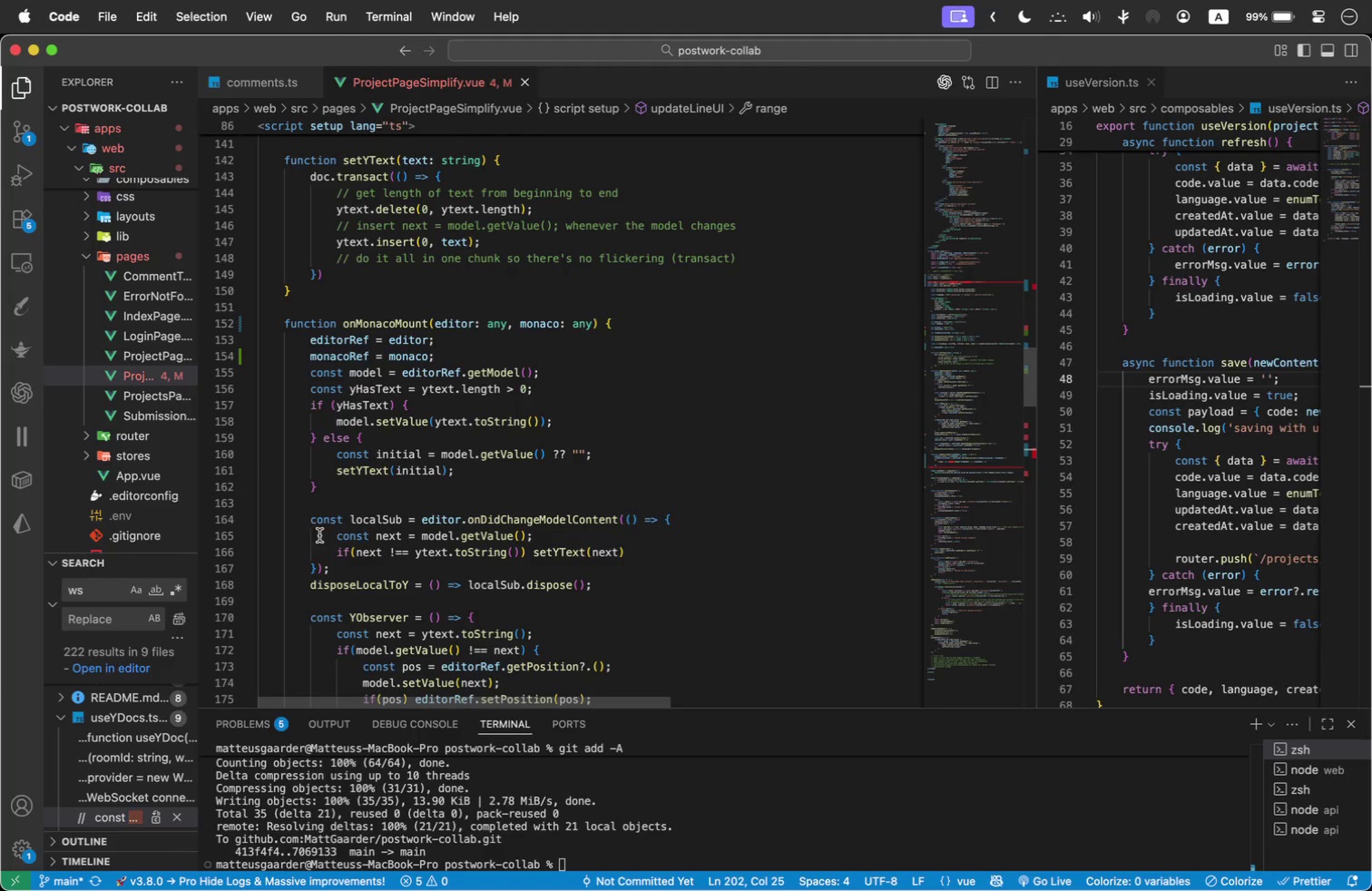 
wait(6.18)
 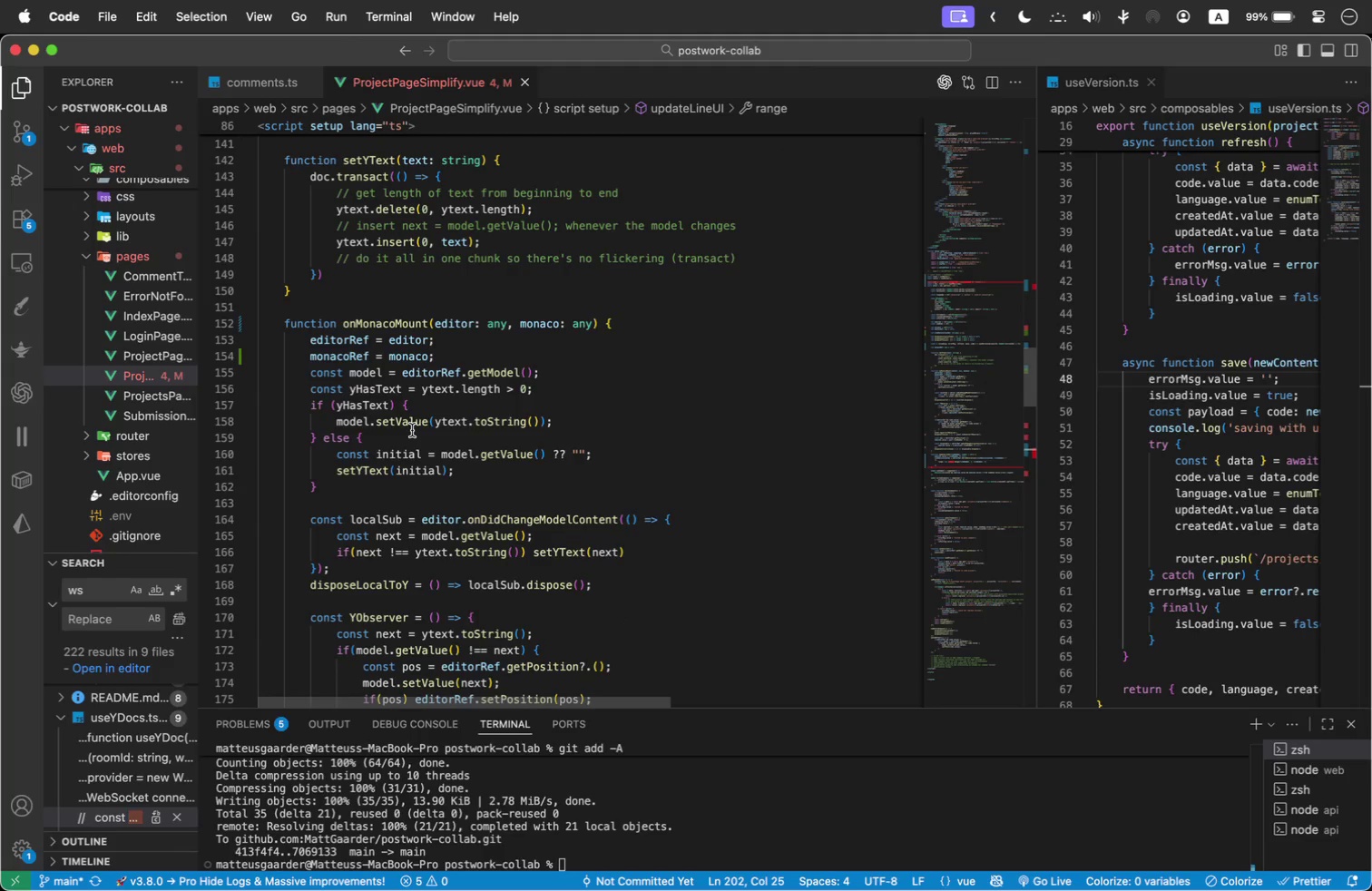 
left_click([380, 497])
 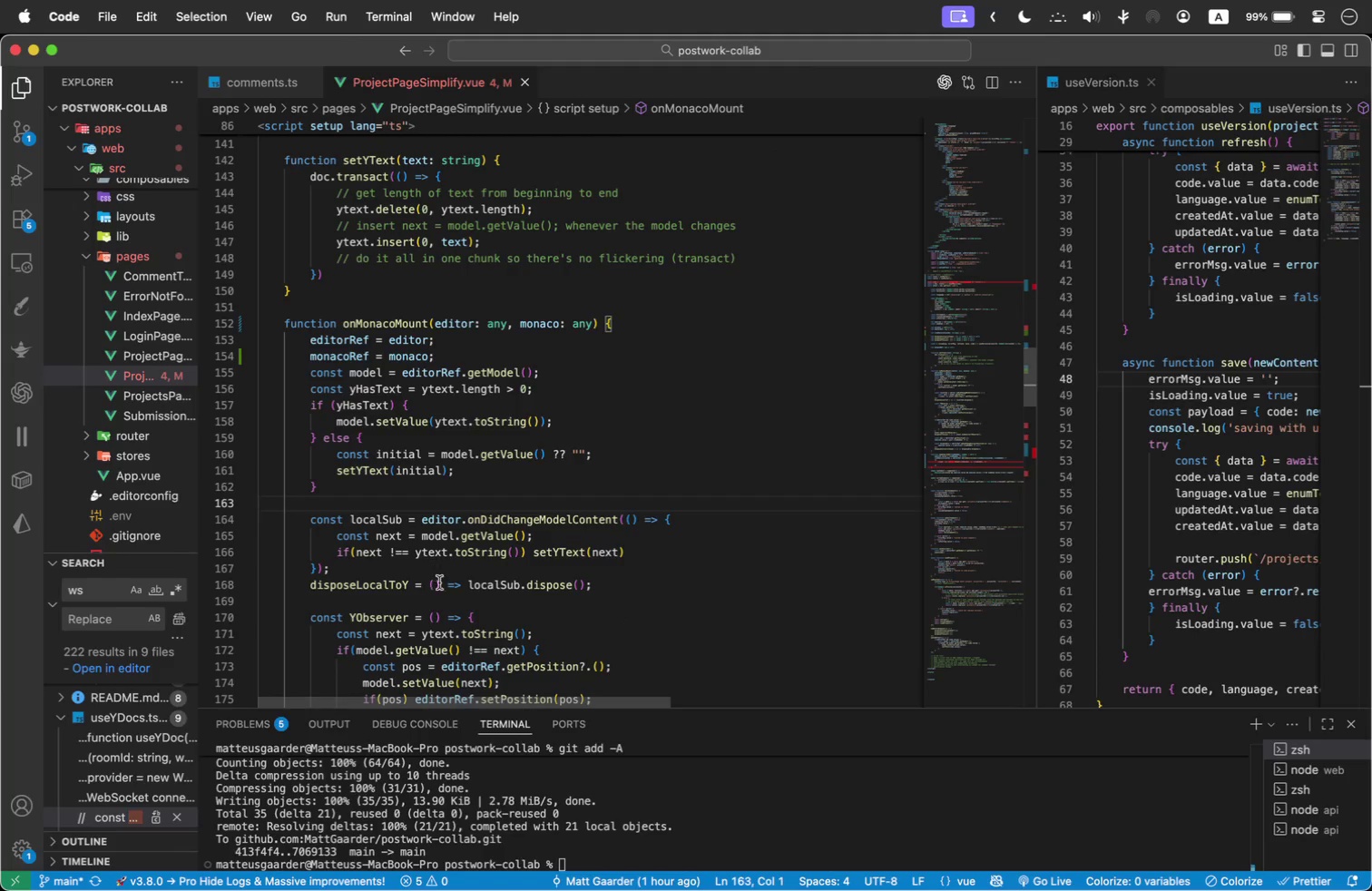 
scroll: coordinate [499, 637], scroll_direction: down, amount: 4.0
 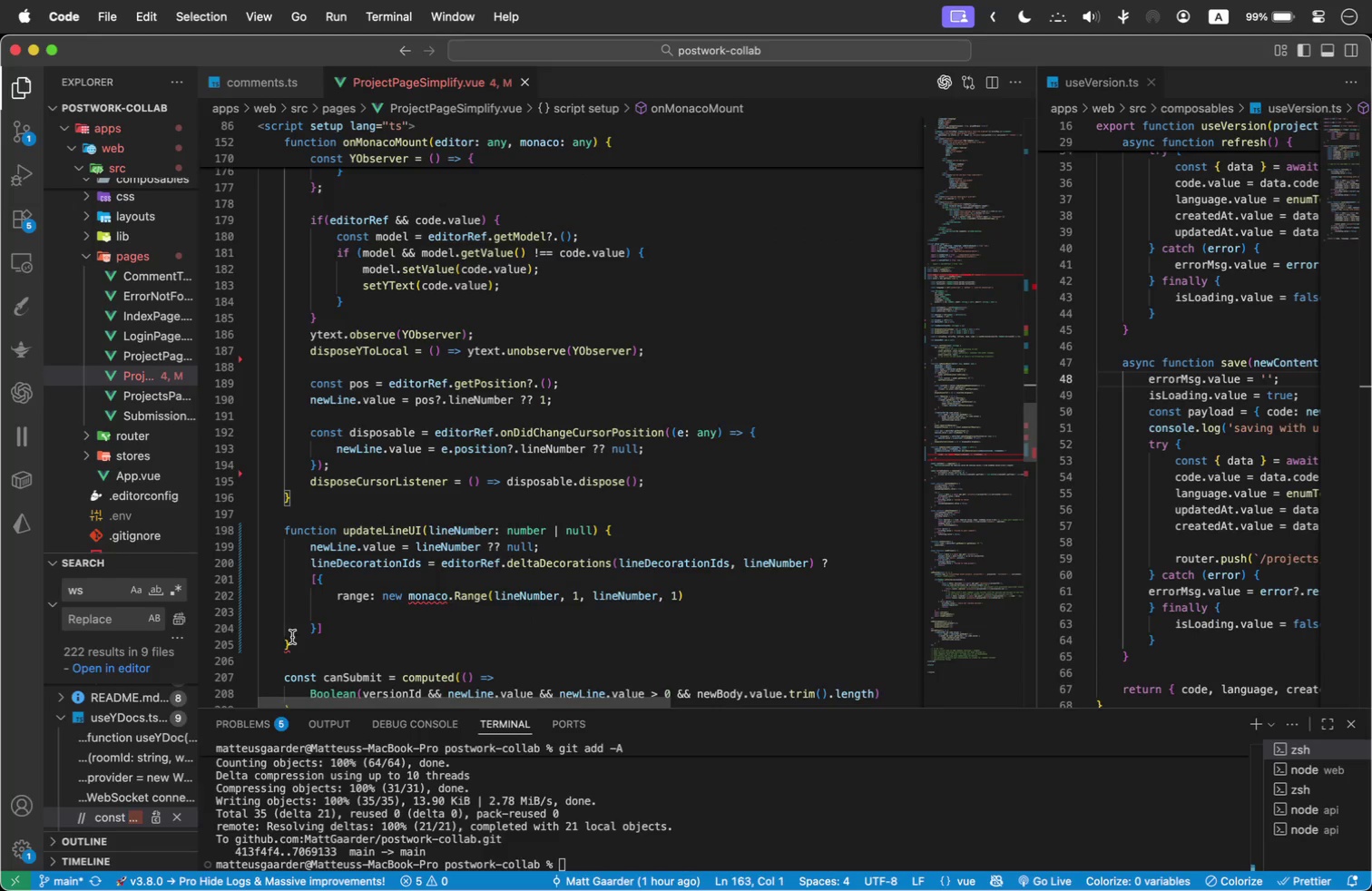 
left_click_drag(start_coordinate=[296, 651], to_coordinate=[222, 534])
 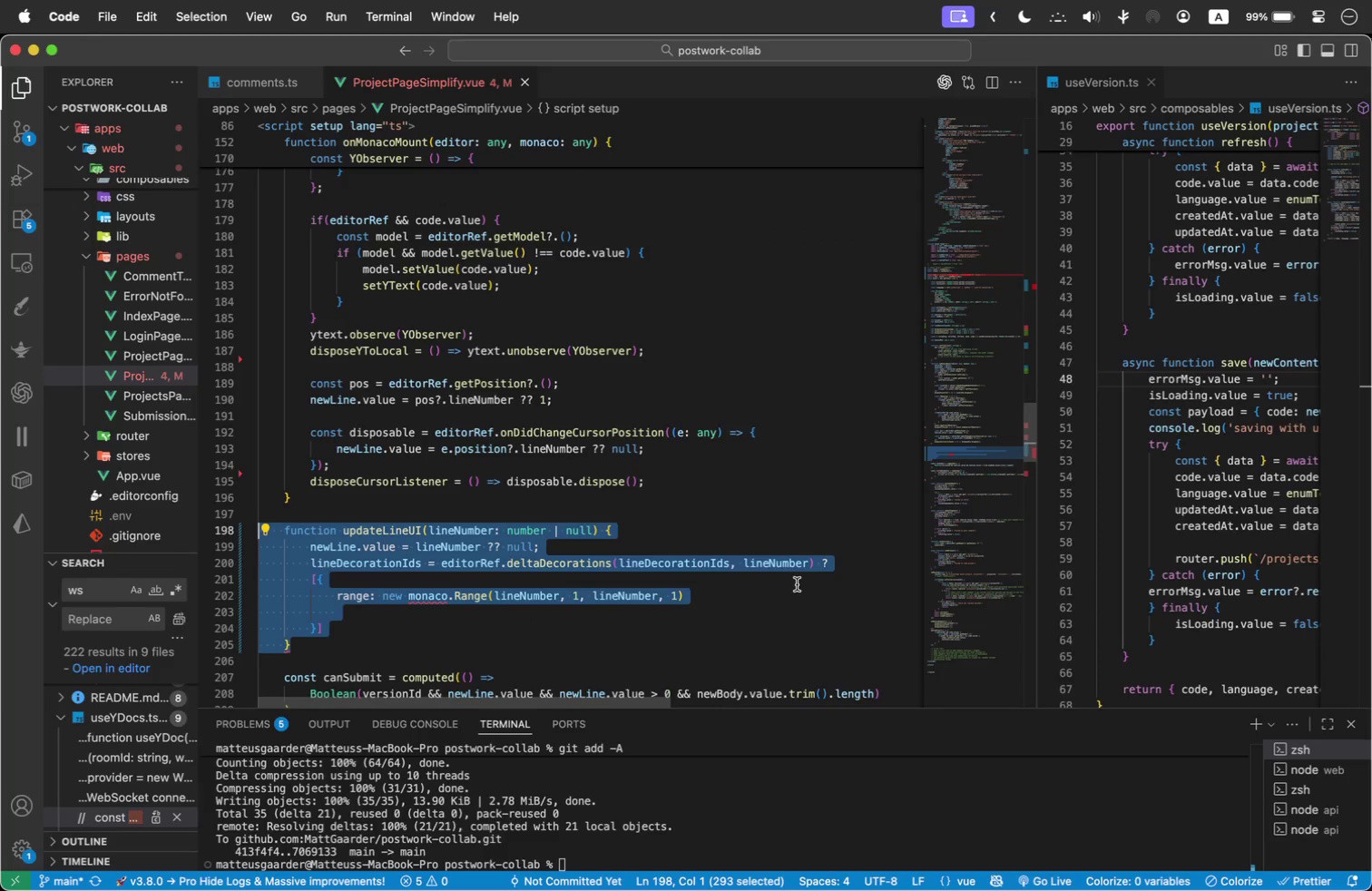 
key(Meta+X)
 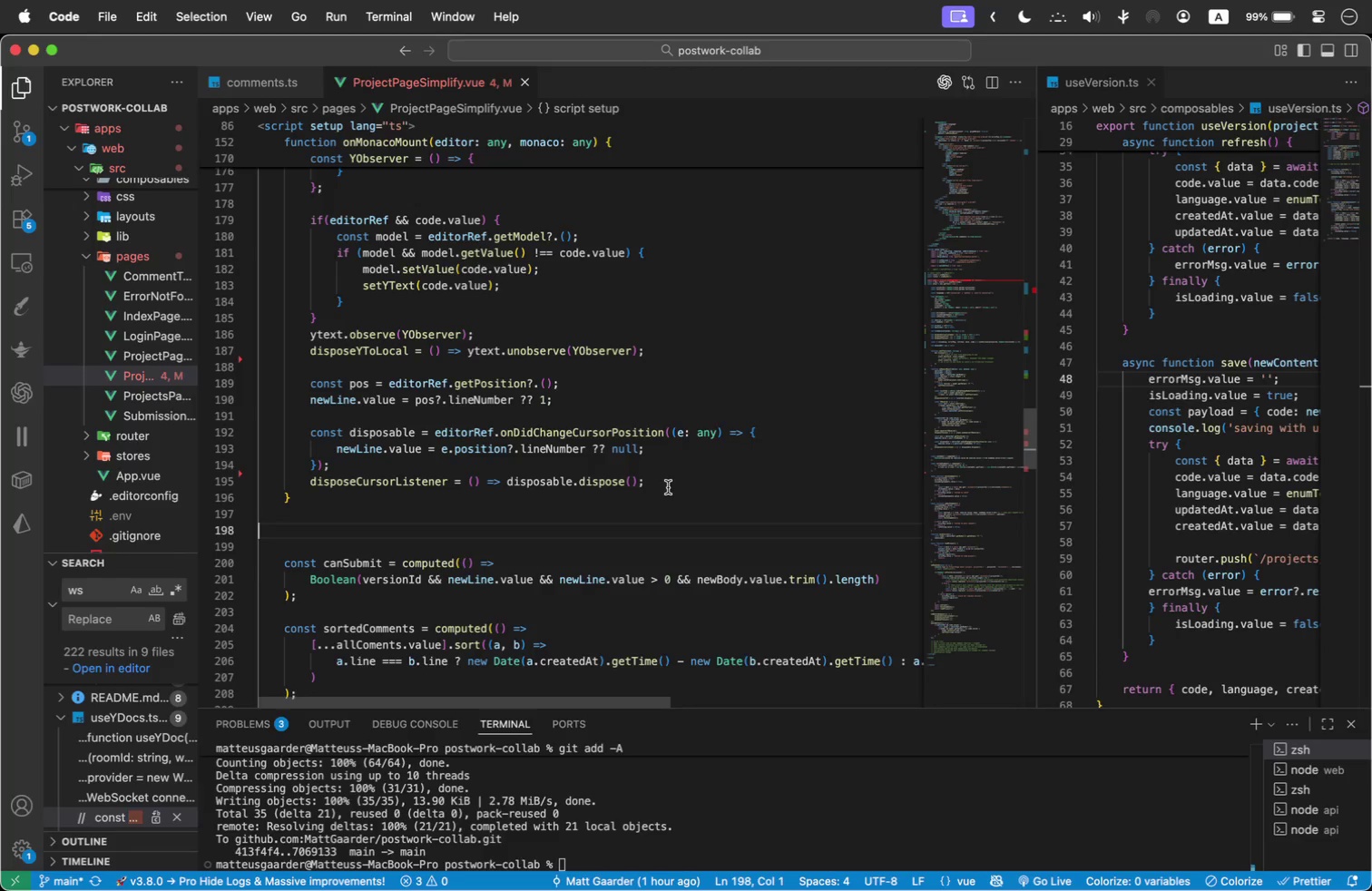 
left_click([665, 476])
 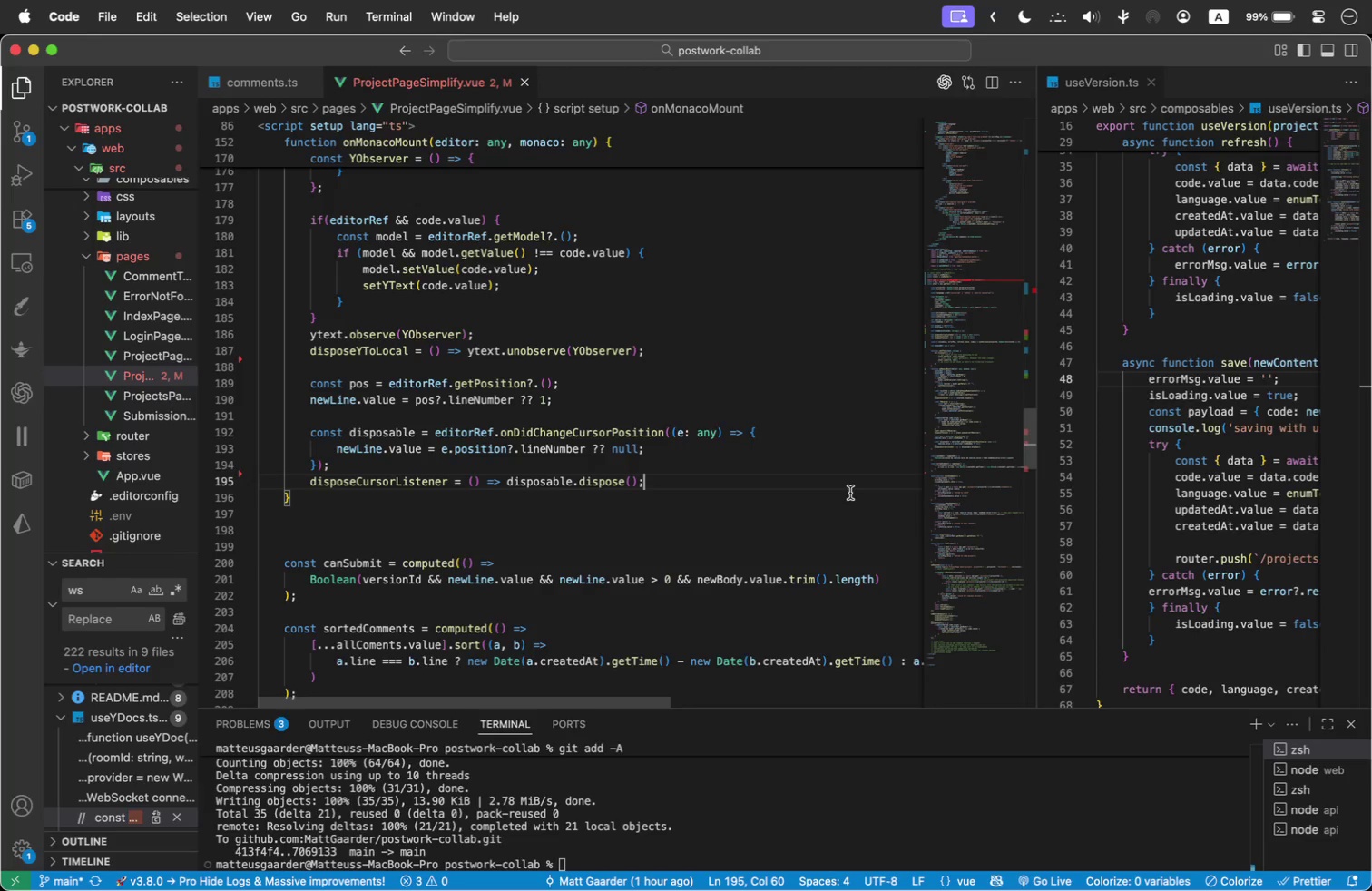 
key(Enter)
 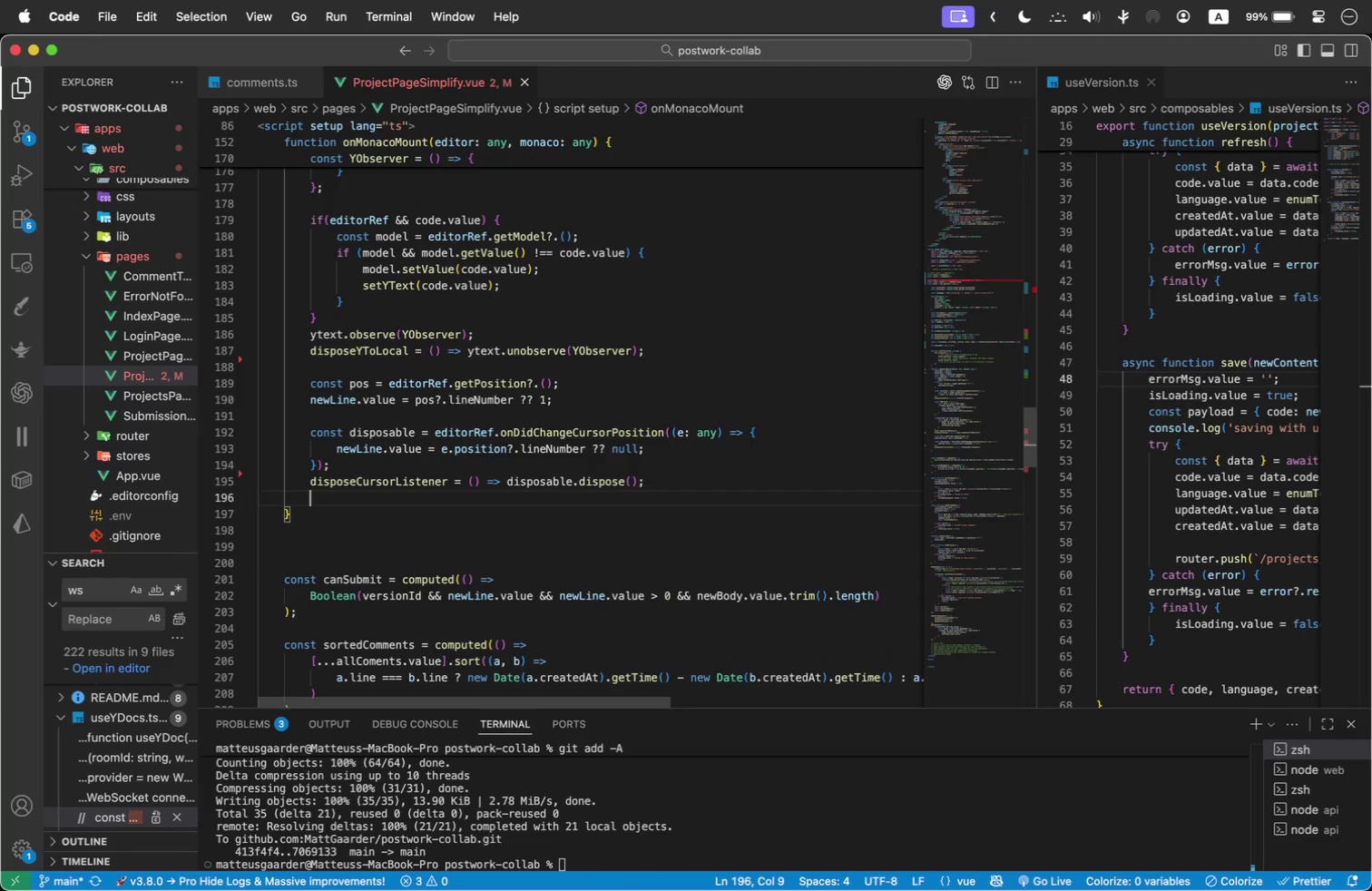 
key(Meta+V)
 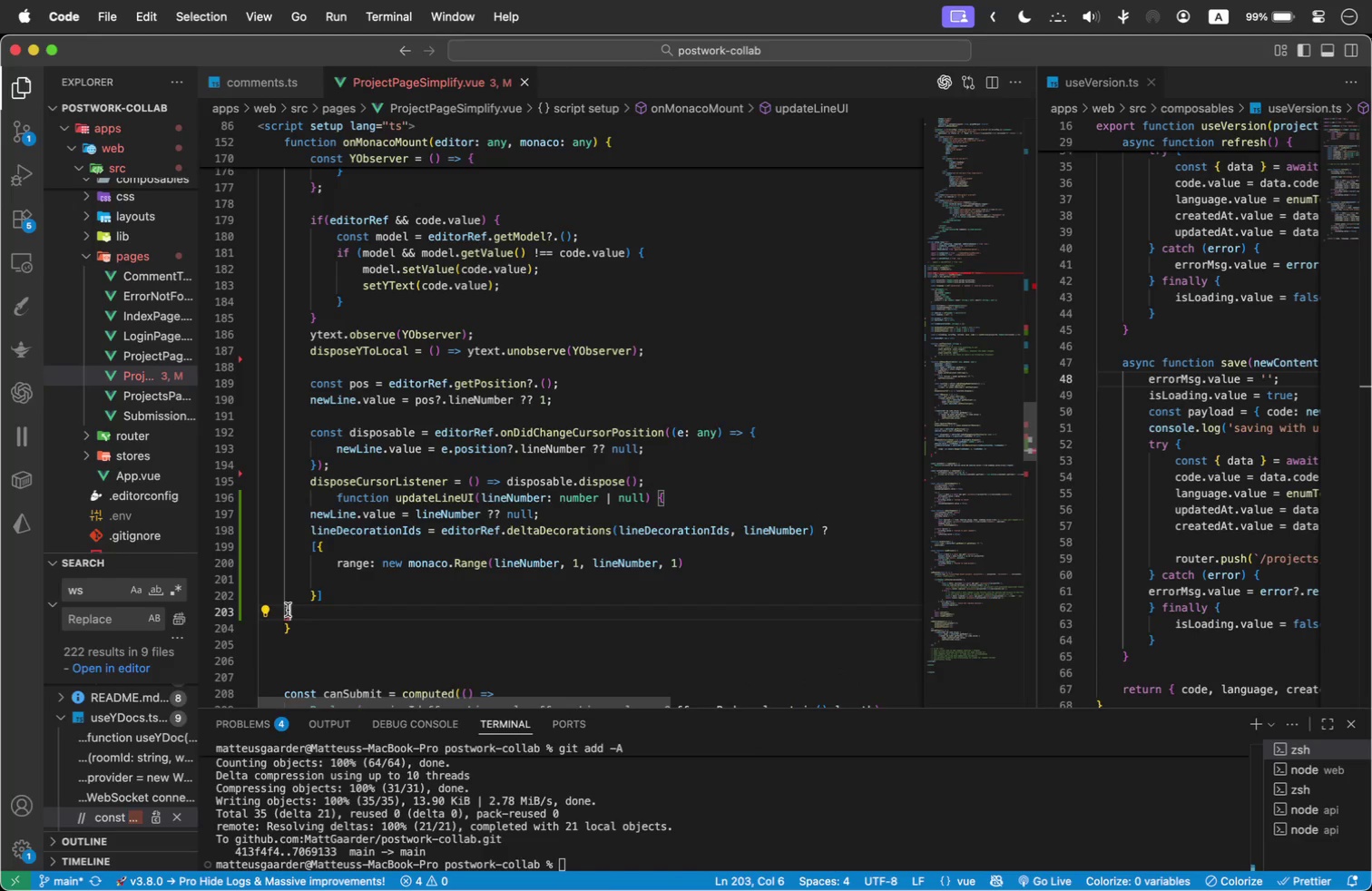 
left_click([284, 612])
 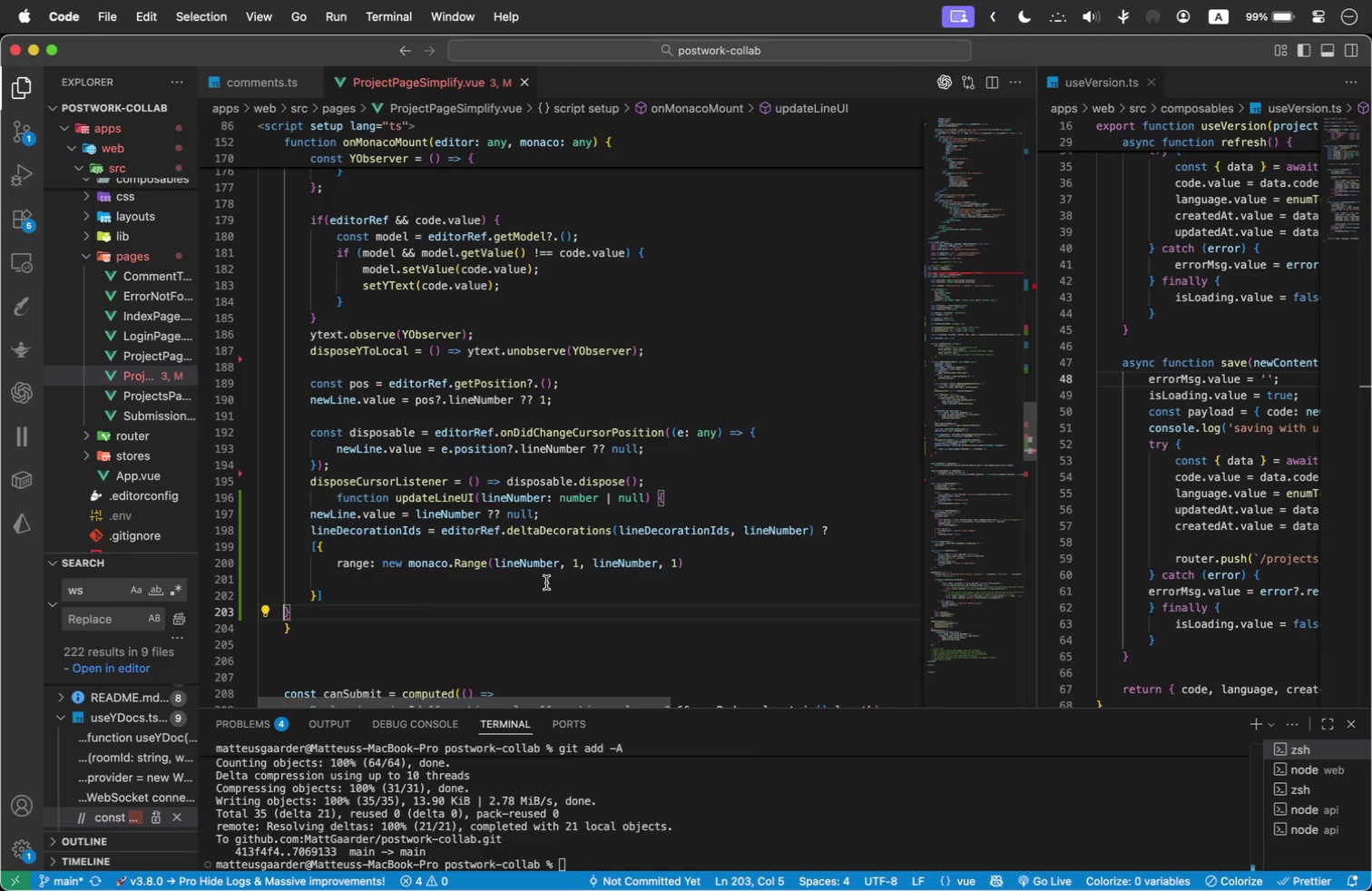 
key(Tab)
 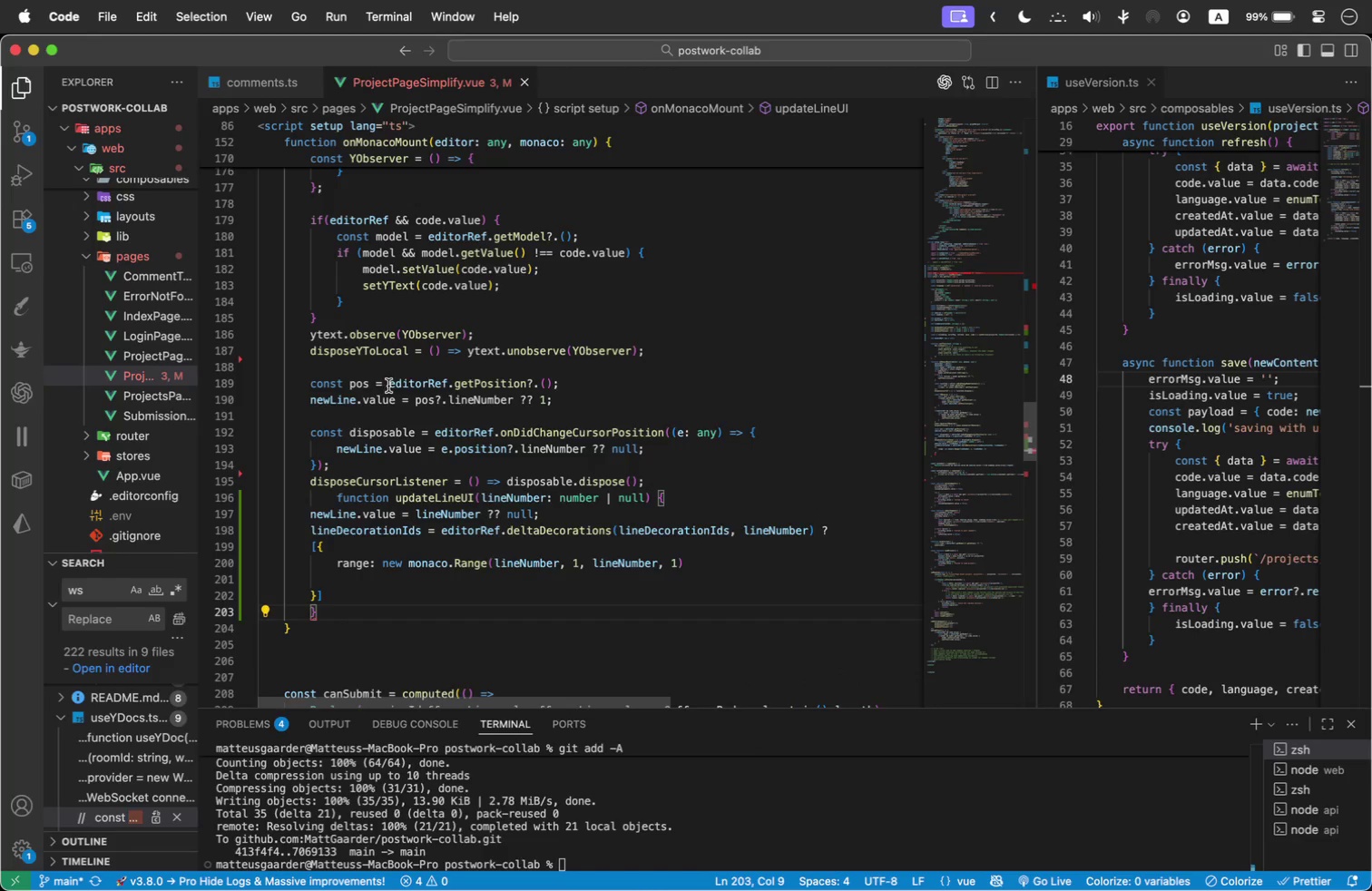 
left_click_drag(start_coordinate=[355, 612], to_coordinate=[213, 531])
 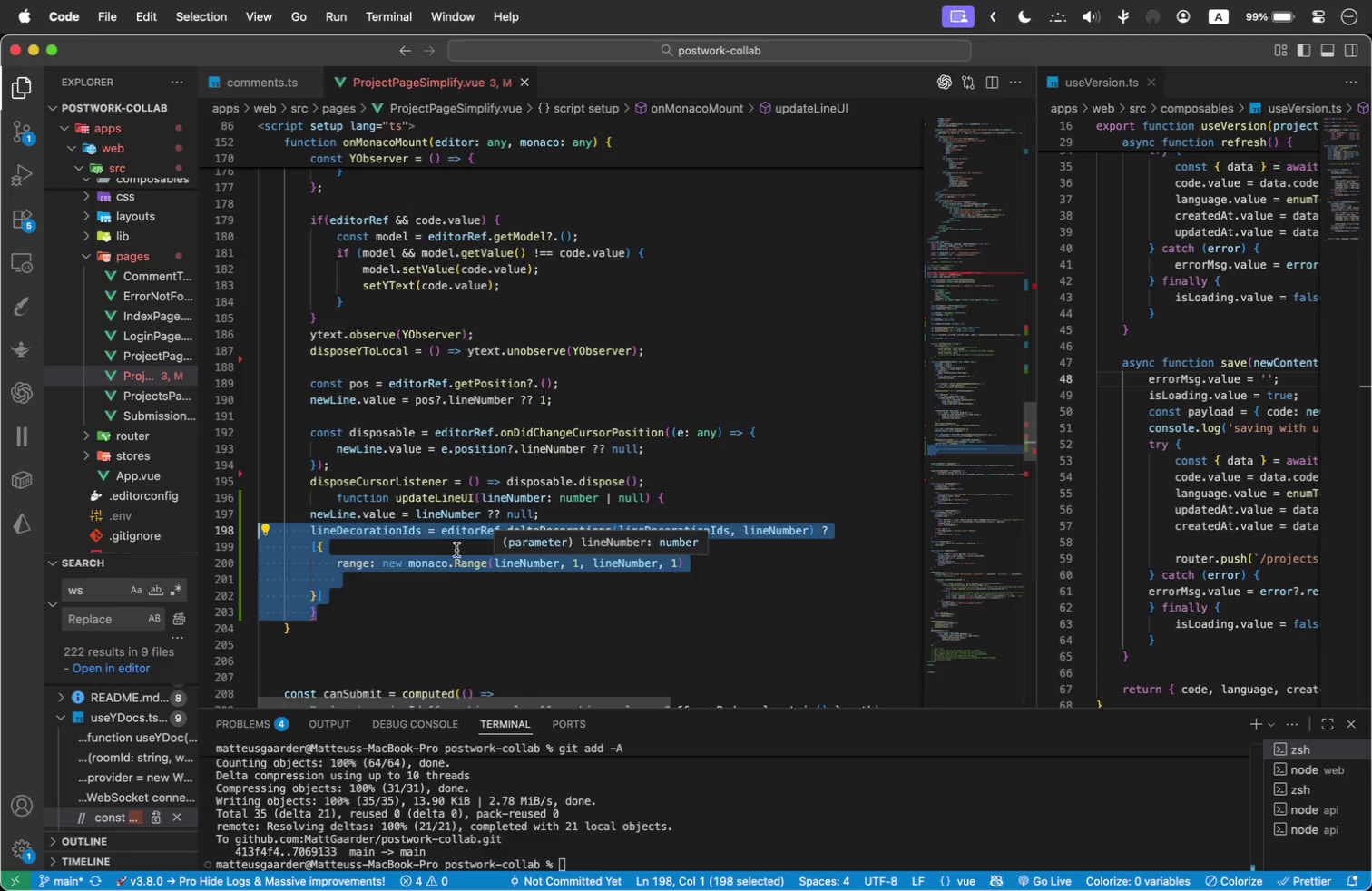 
left_click([328, 614])
 